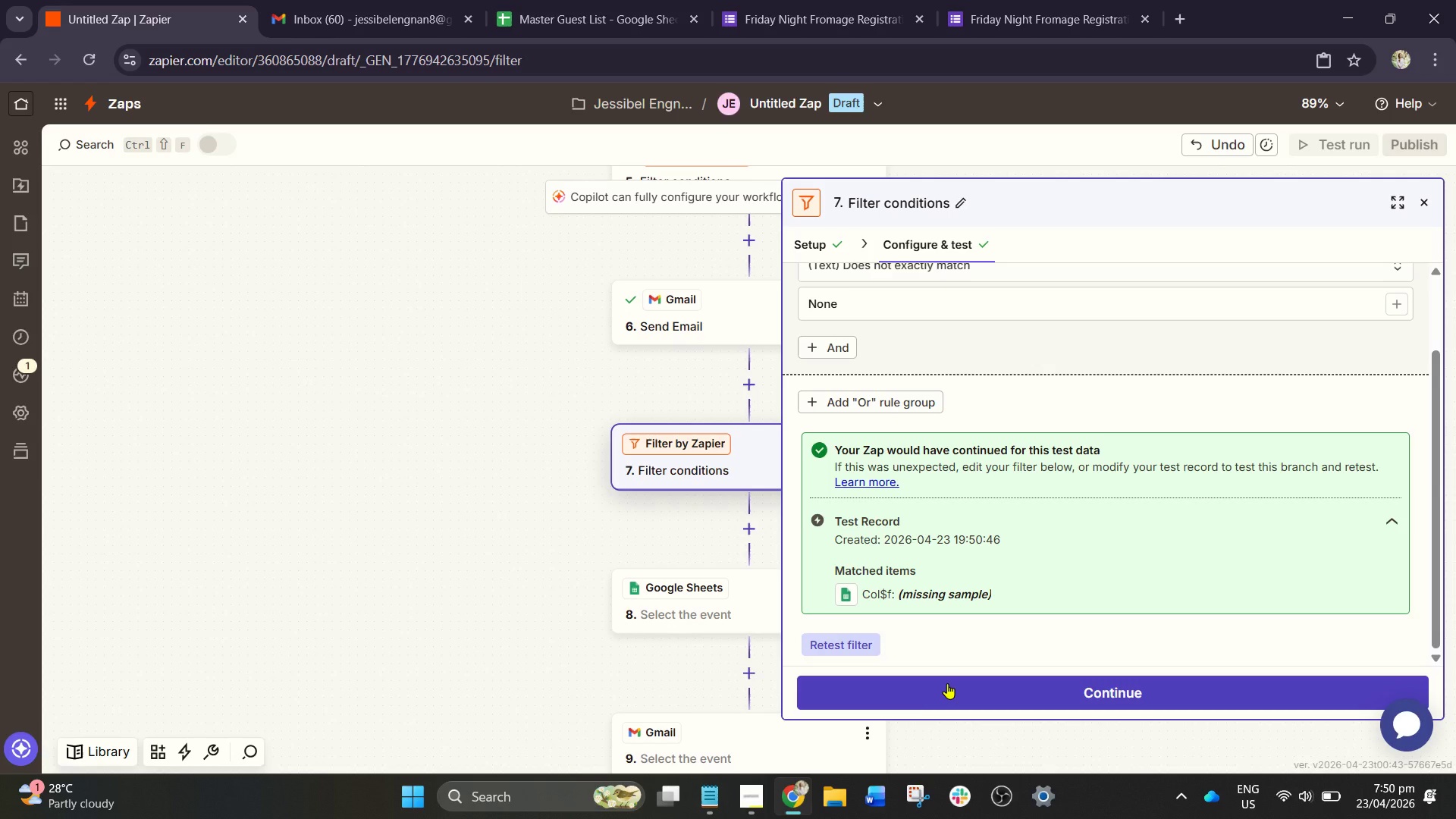 
left_click([947, 683])
 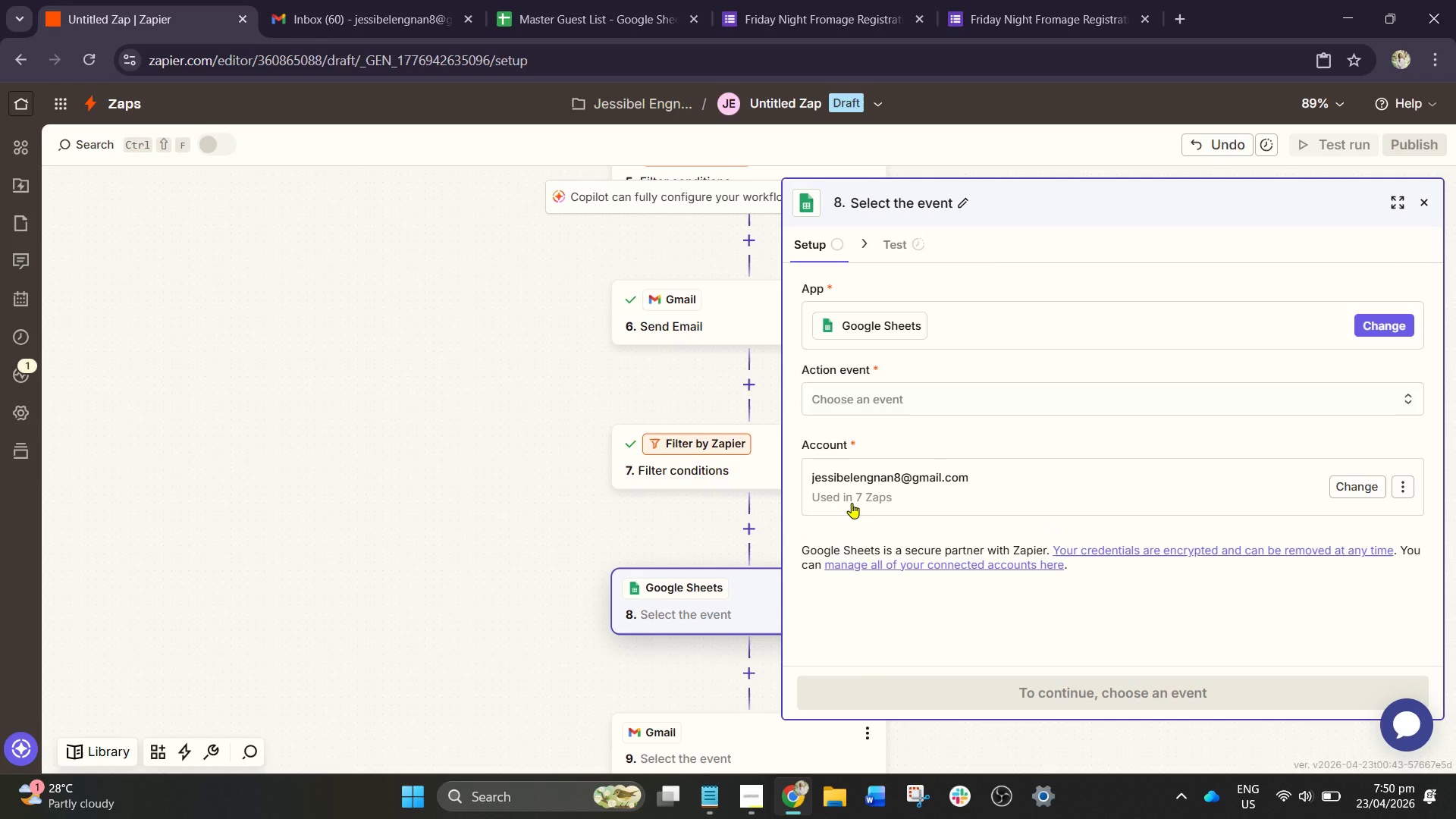 
wait(15.89)
 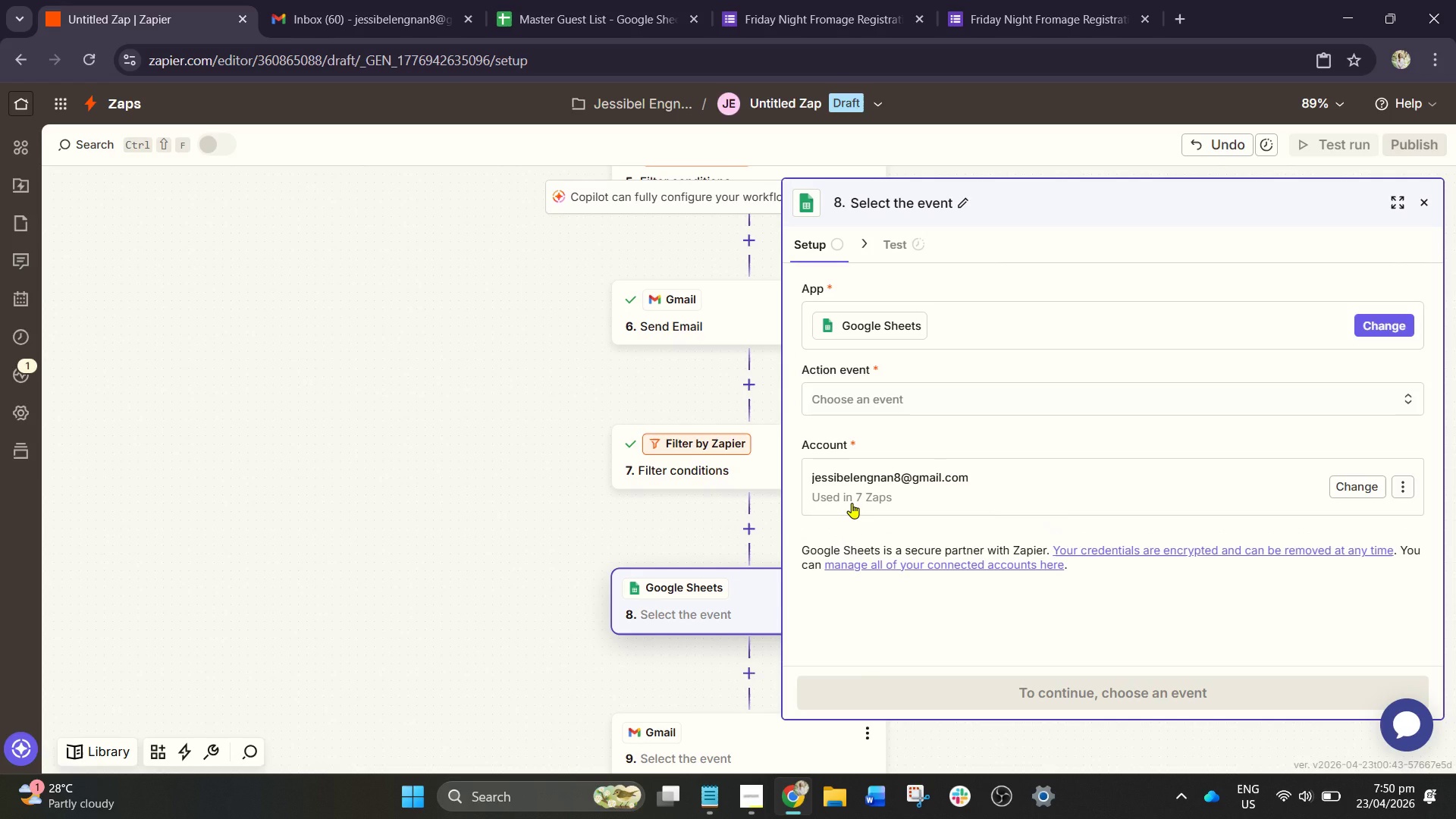 
left_click([903, 399])
 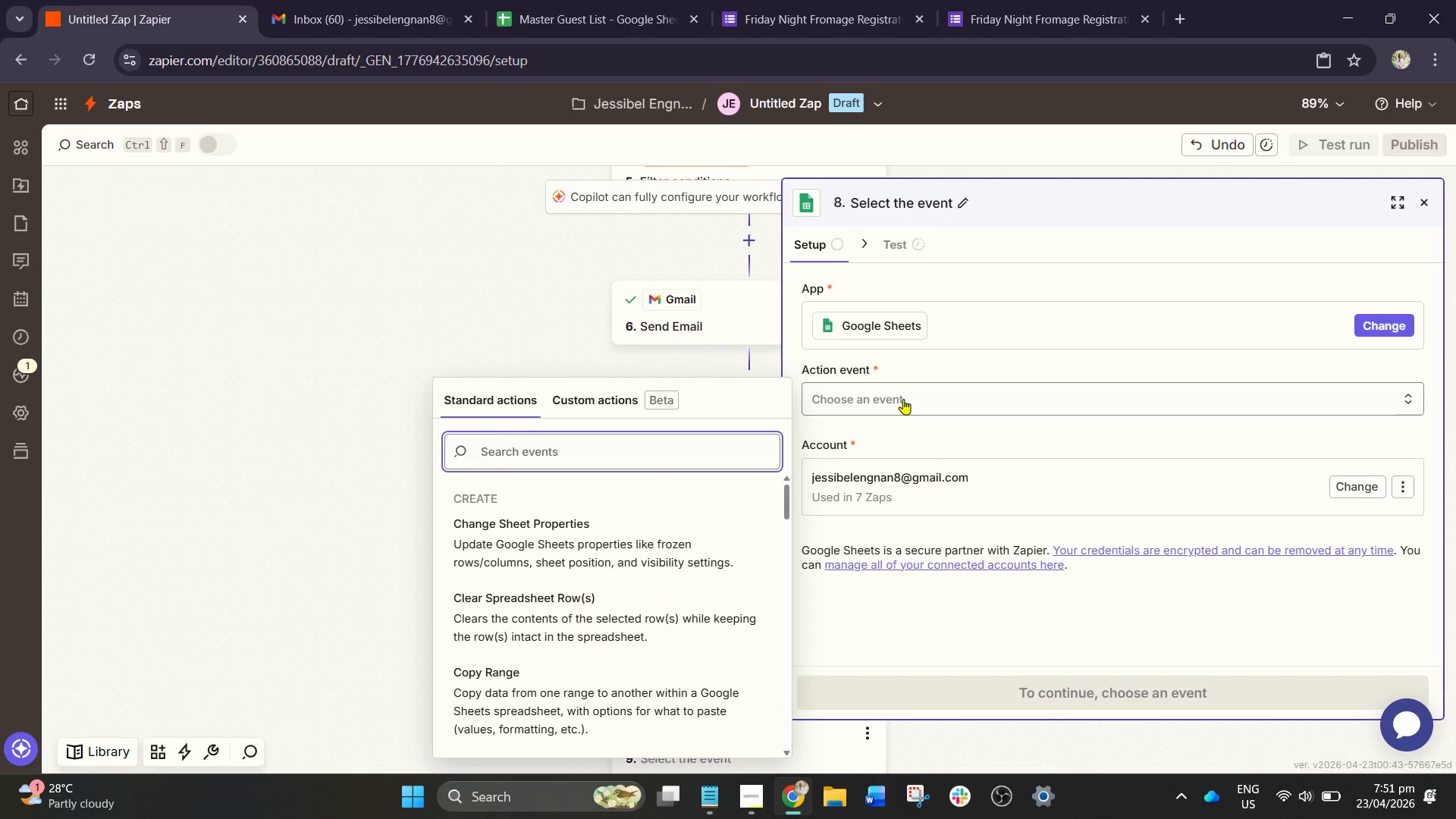 
type(up)
 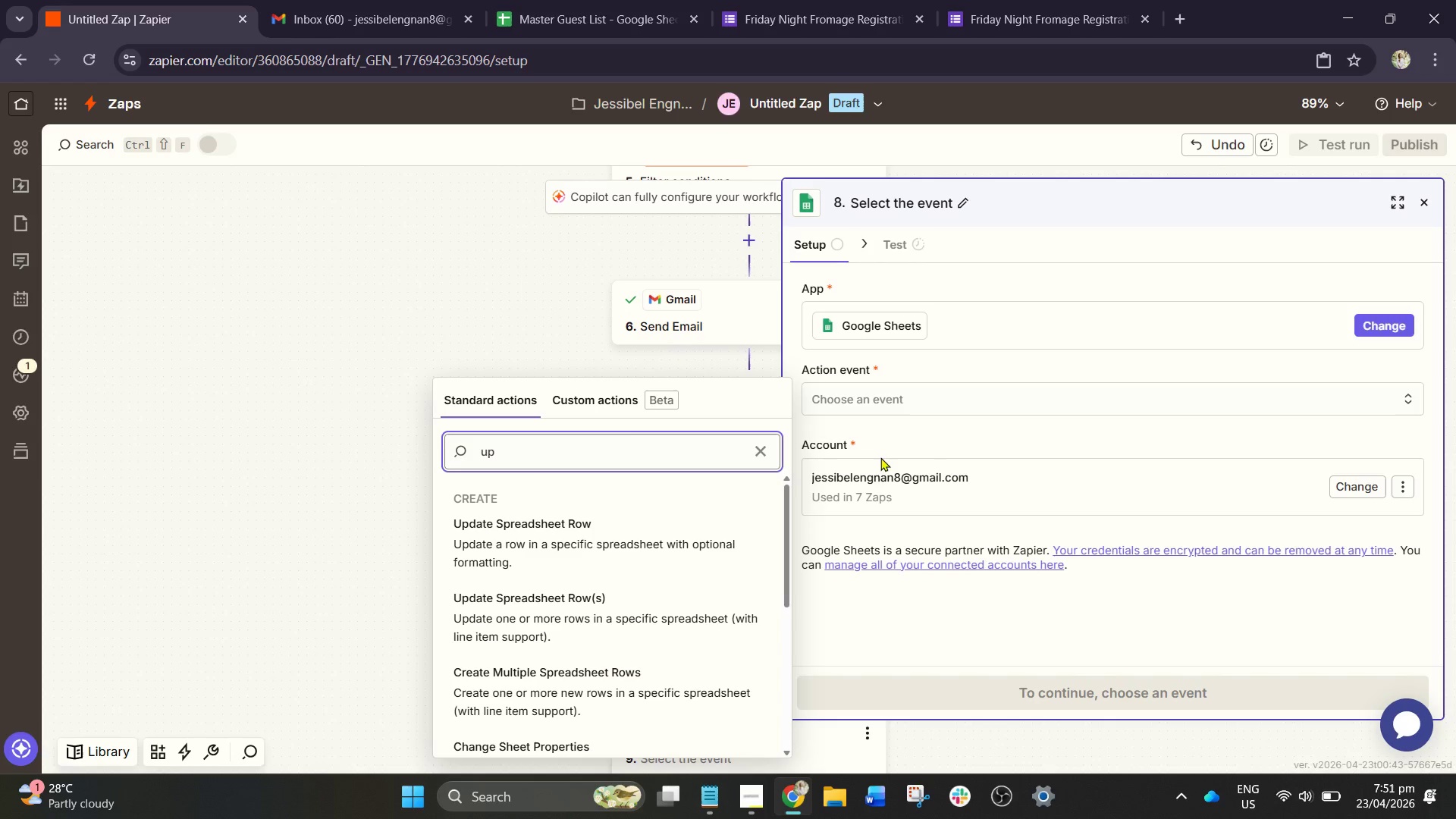 
left_click([623, 531])
 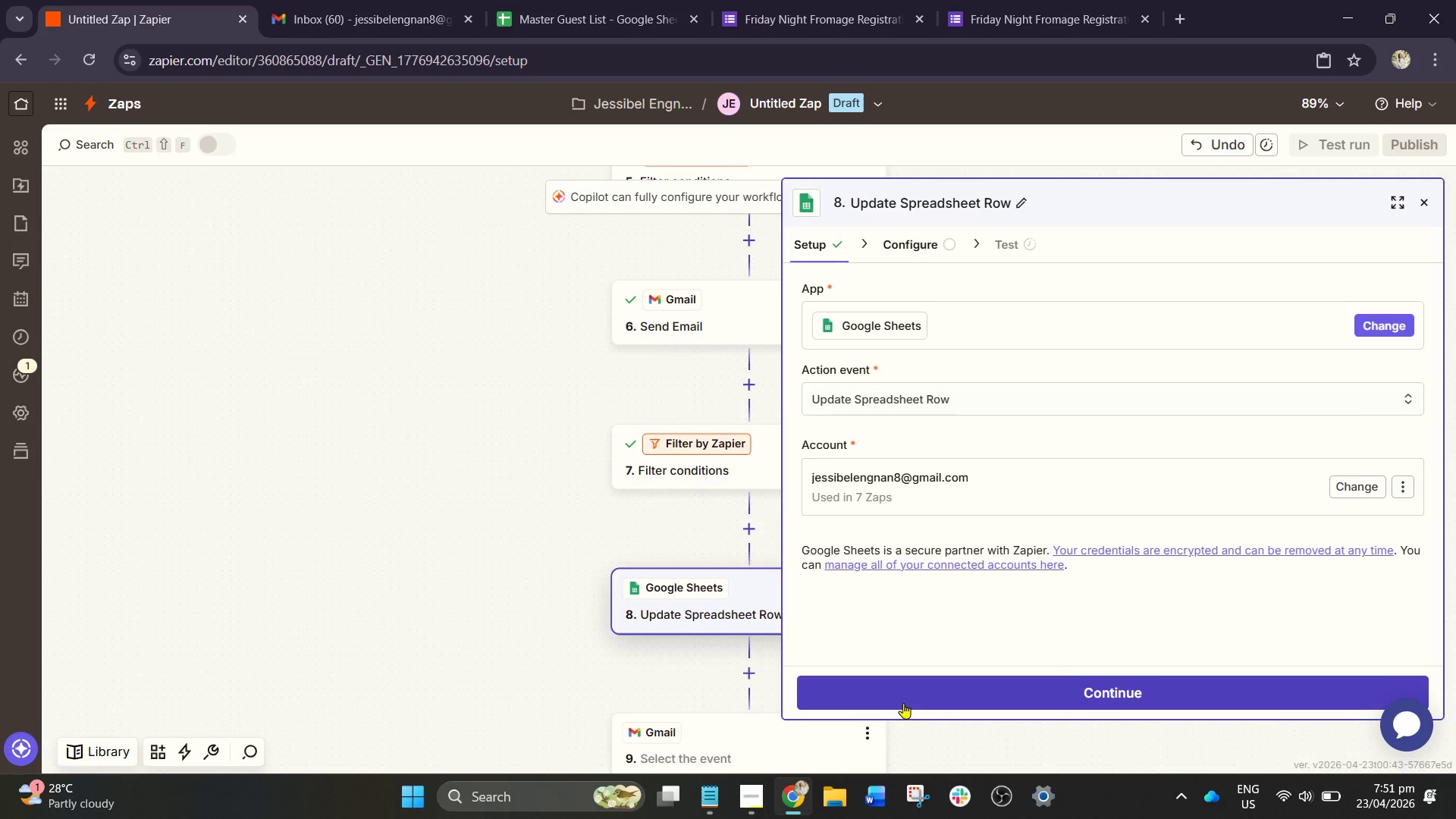 
left_click([899, 683])
 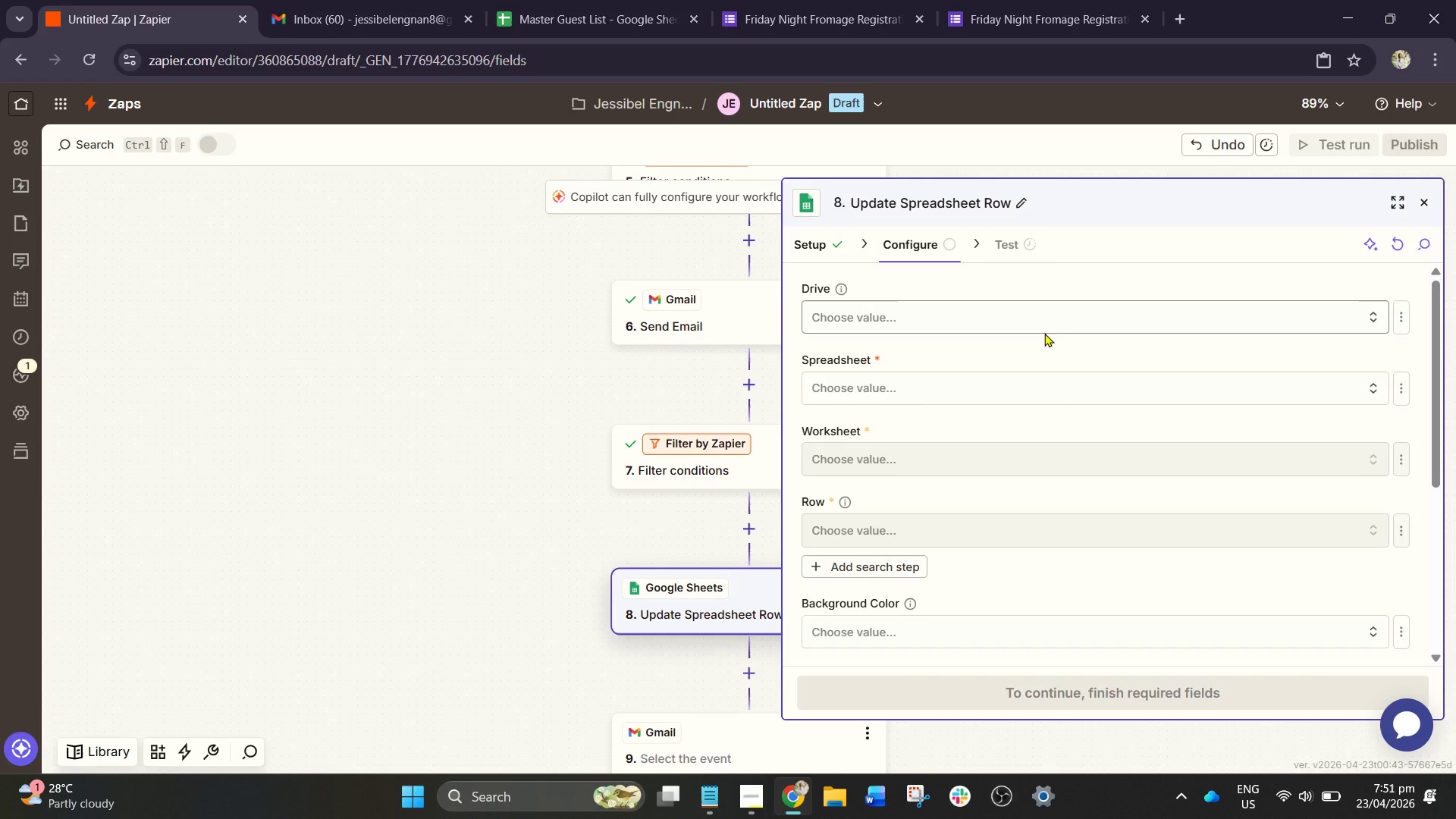 
wait(17.66)
 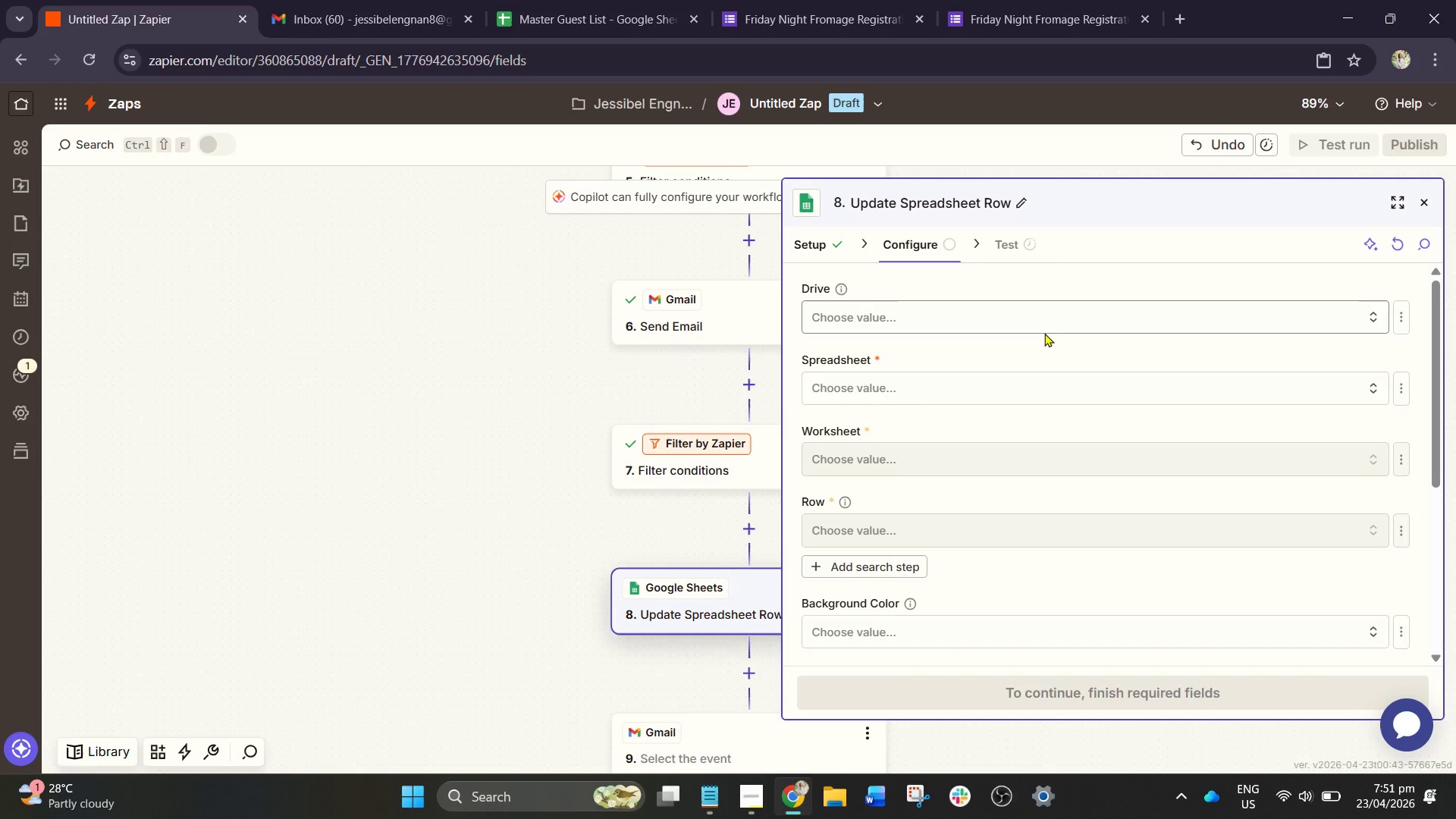 
scroll: coordinate [1056, 398], scroll_direction: down, amount: 3.0
 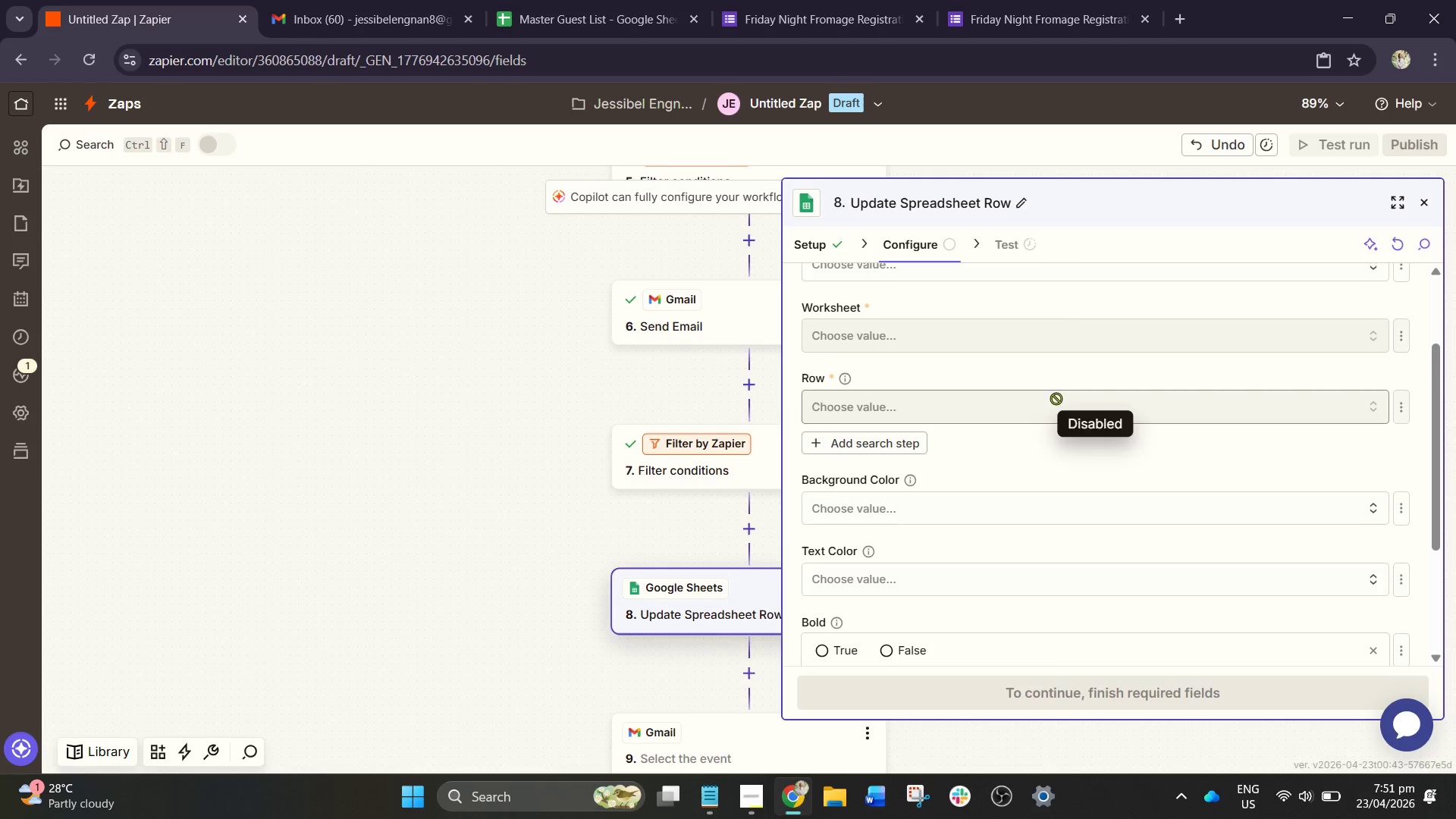 
scroll: coordinate [1056, 398], scroll_direction: up, amount: 1.0
 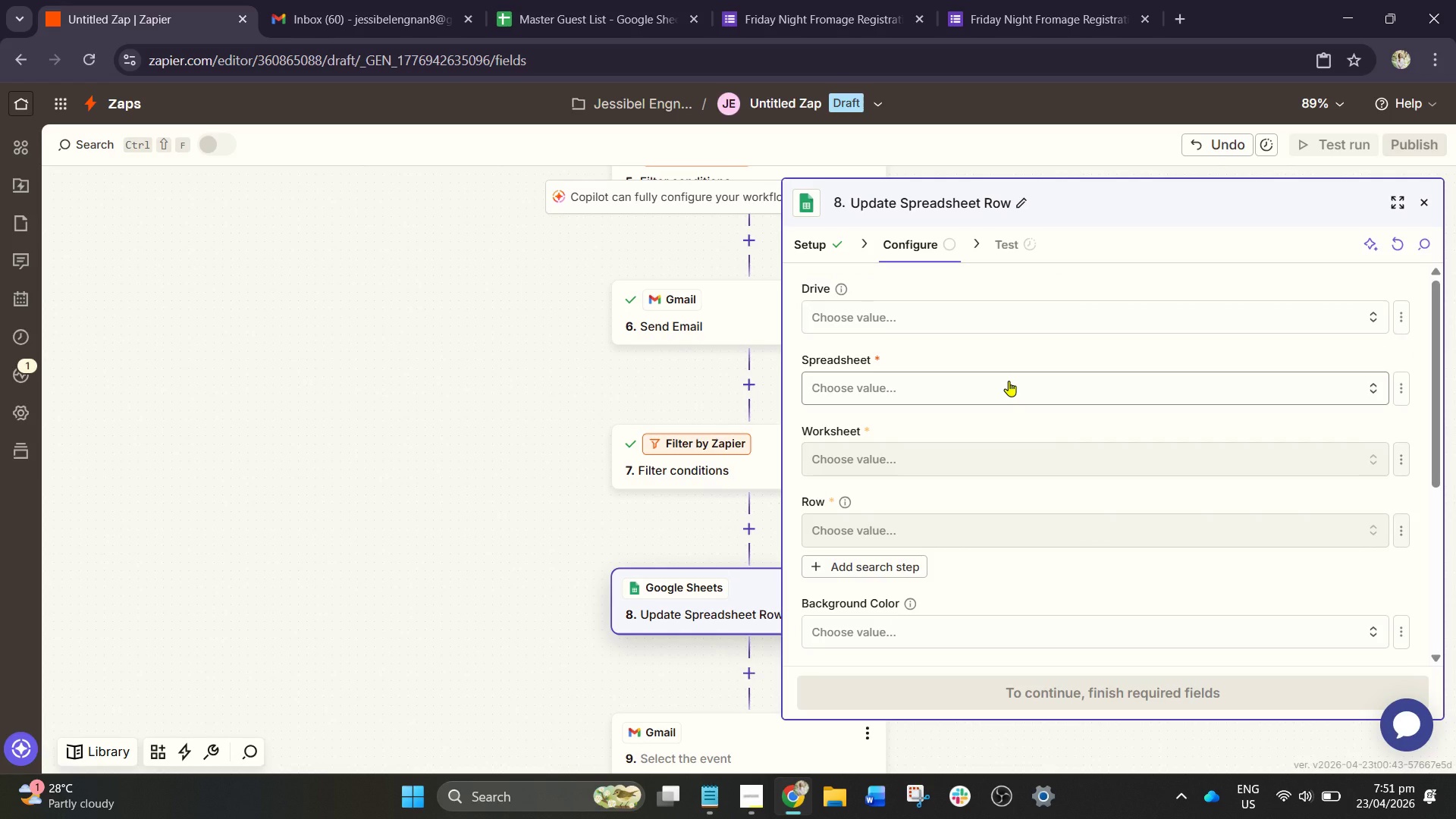 
wait(10.08)
 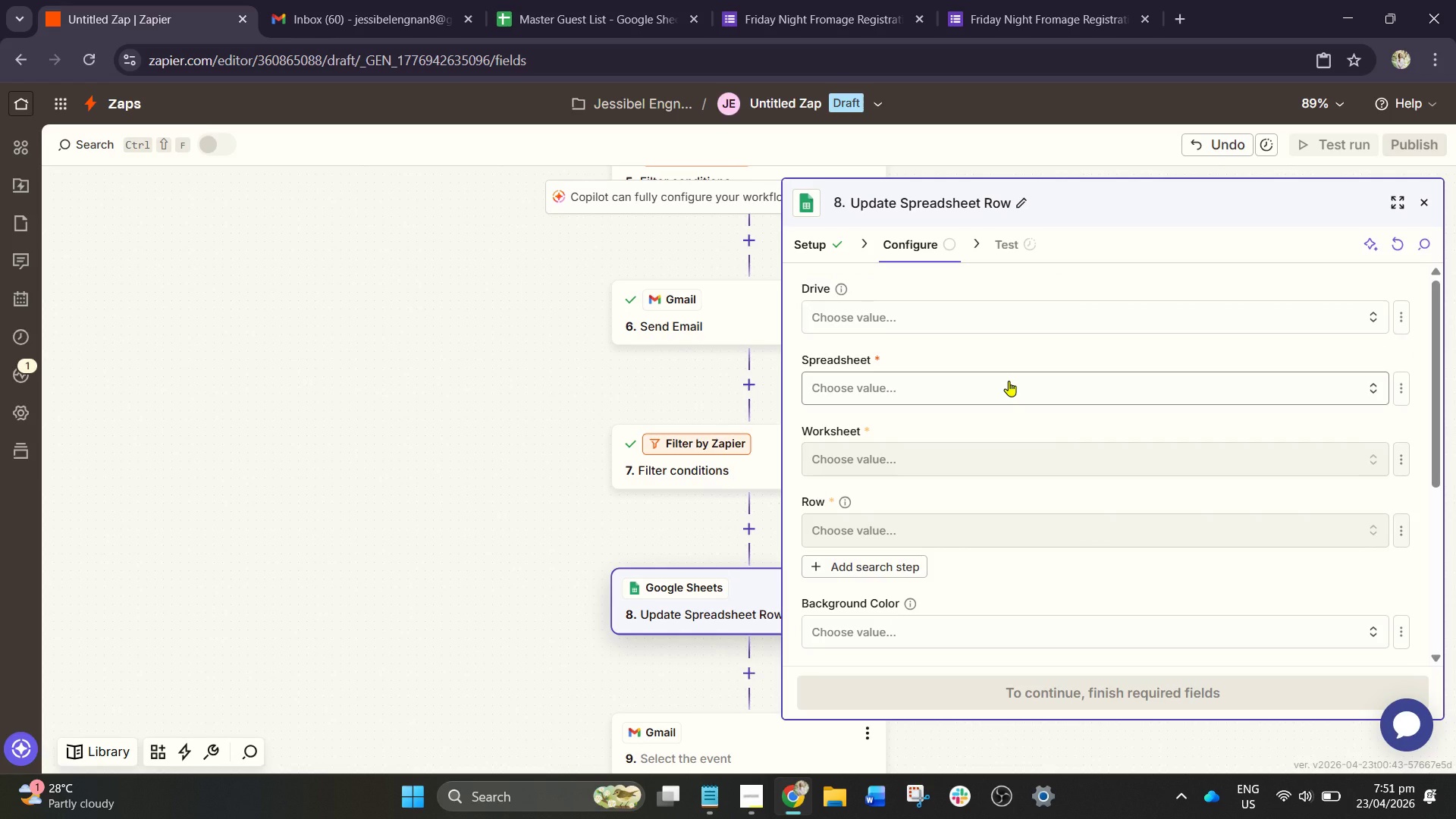 
scroll: coordinate [991, 413], scroll_direction: down, amount: 1.0
 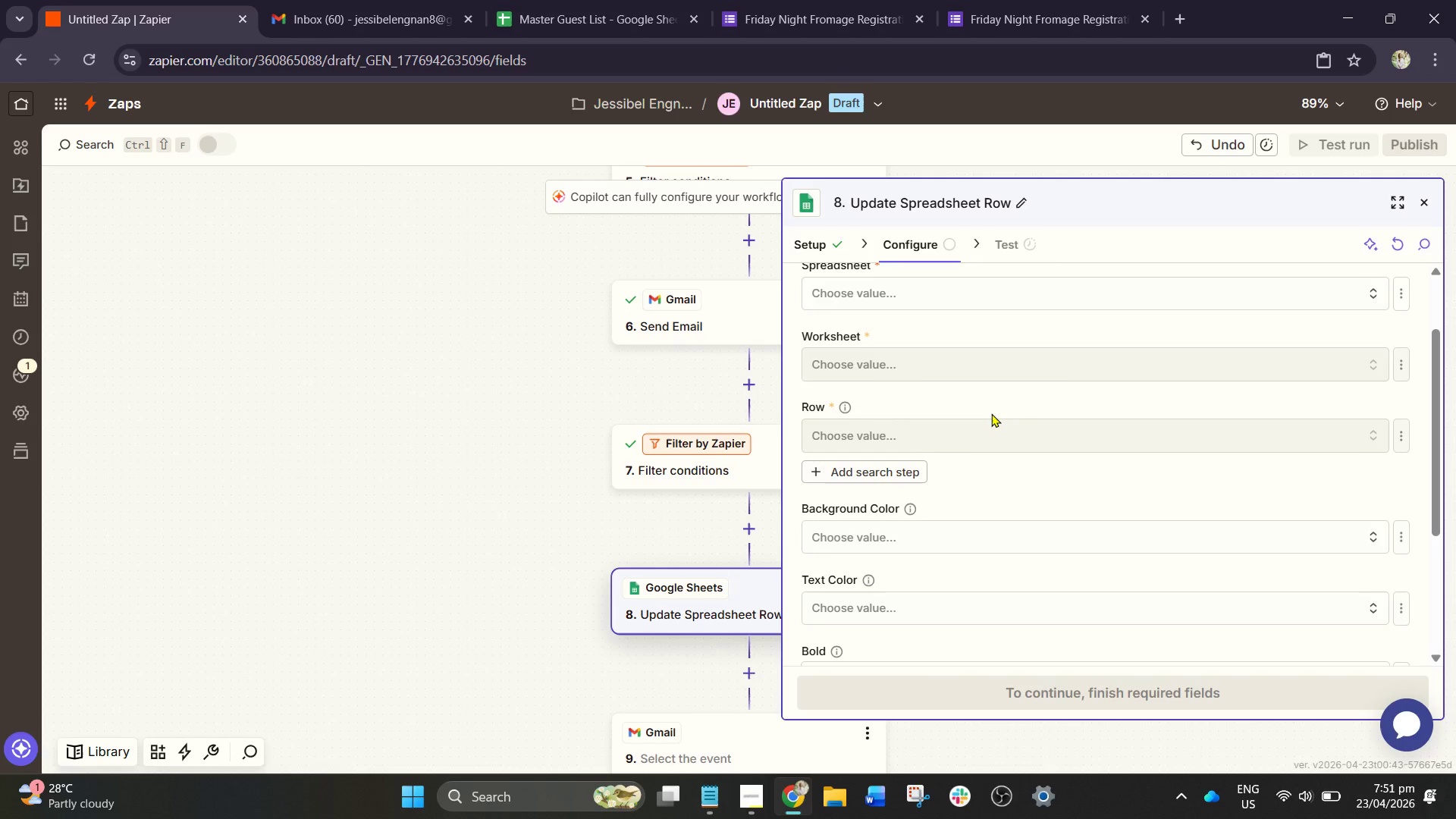 
scroll: coordinate [991, 413], scroll_direction: up, amount: 2.0
 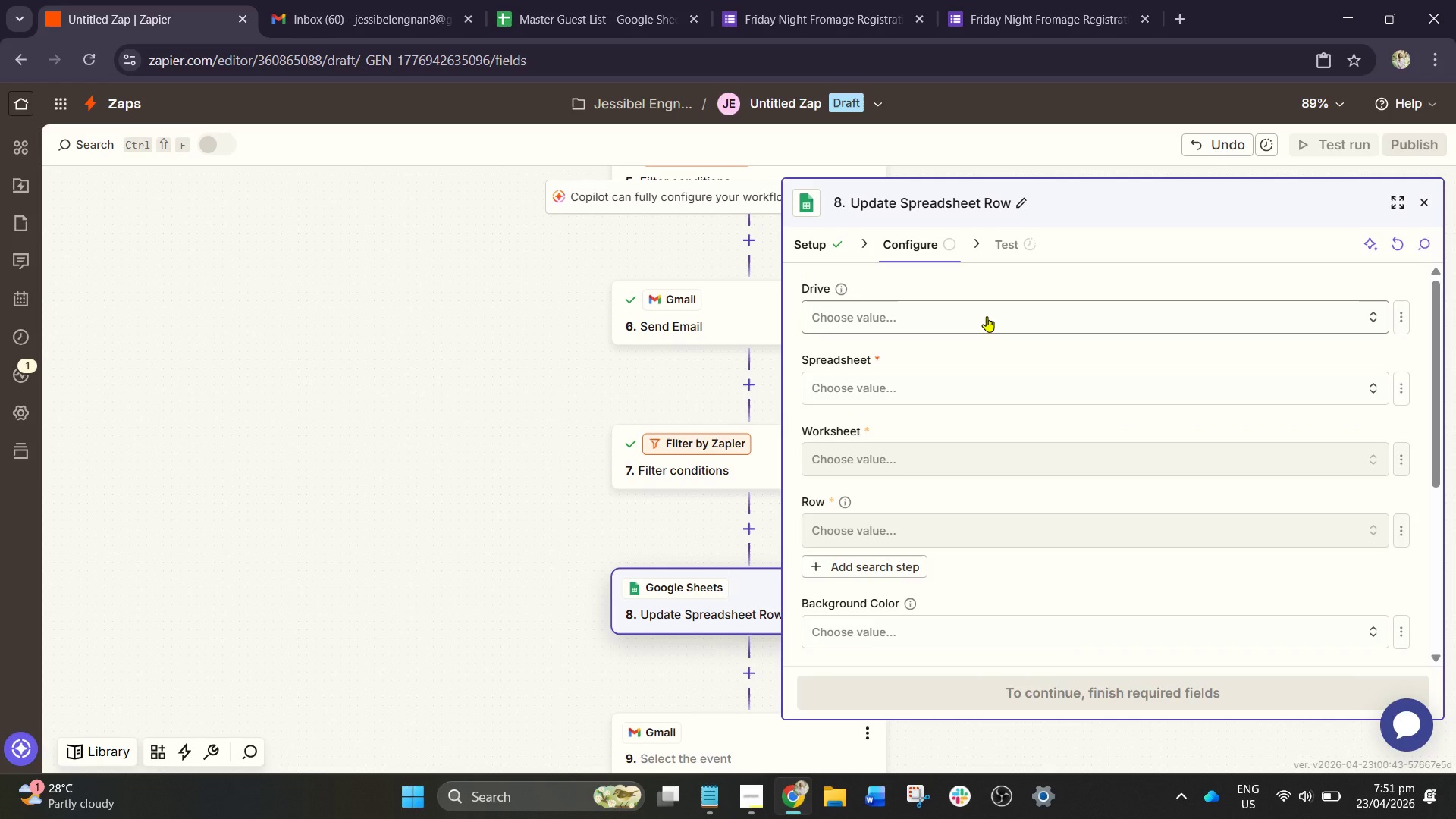 
left_click([987, 316])
 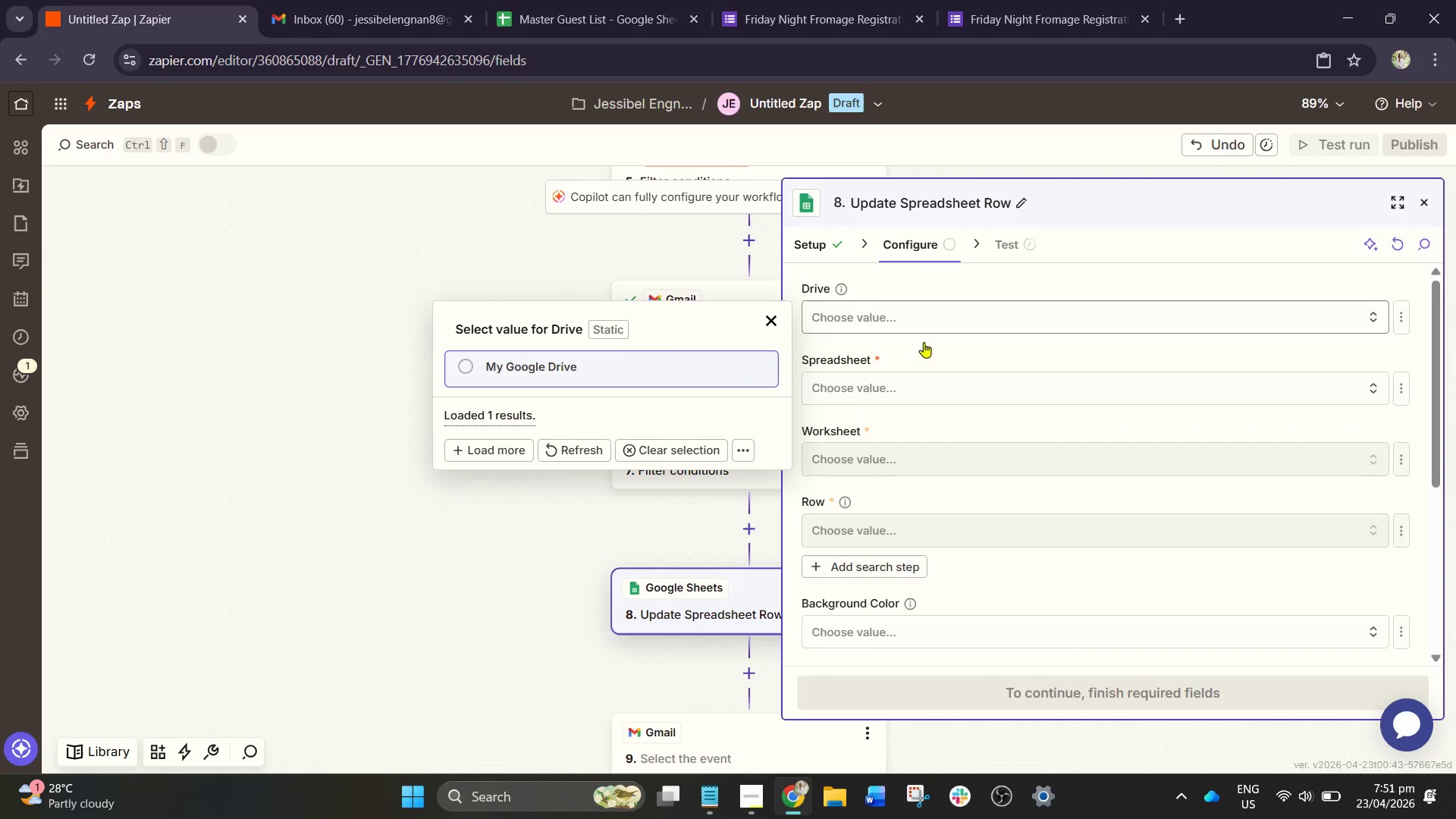 
left_click([679, 370])
 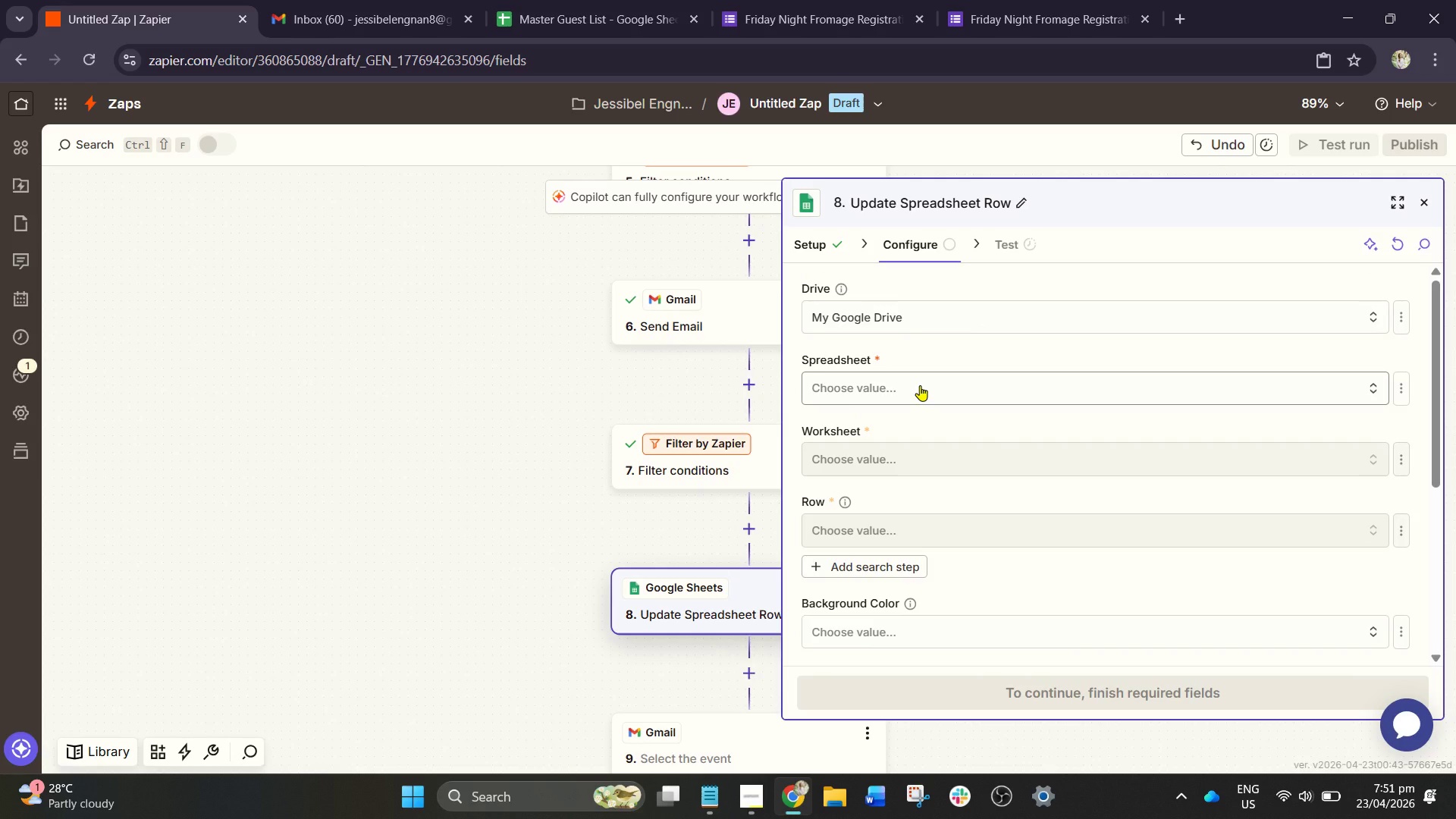 
left_click([920, 385])
 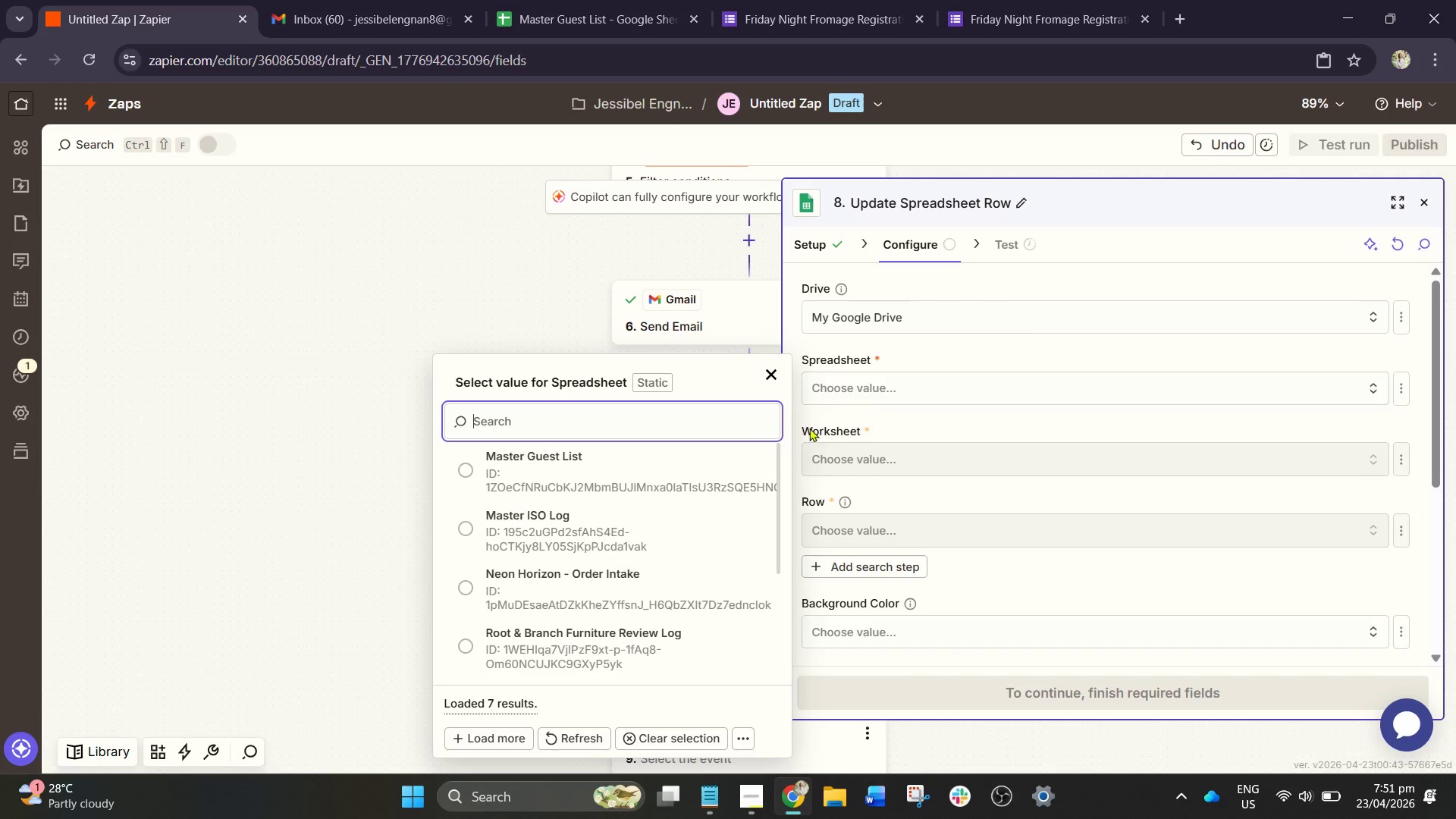 
left_click([657, 456])
 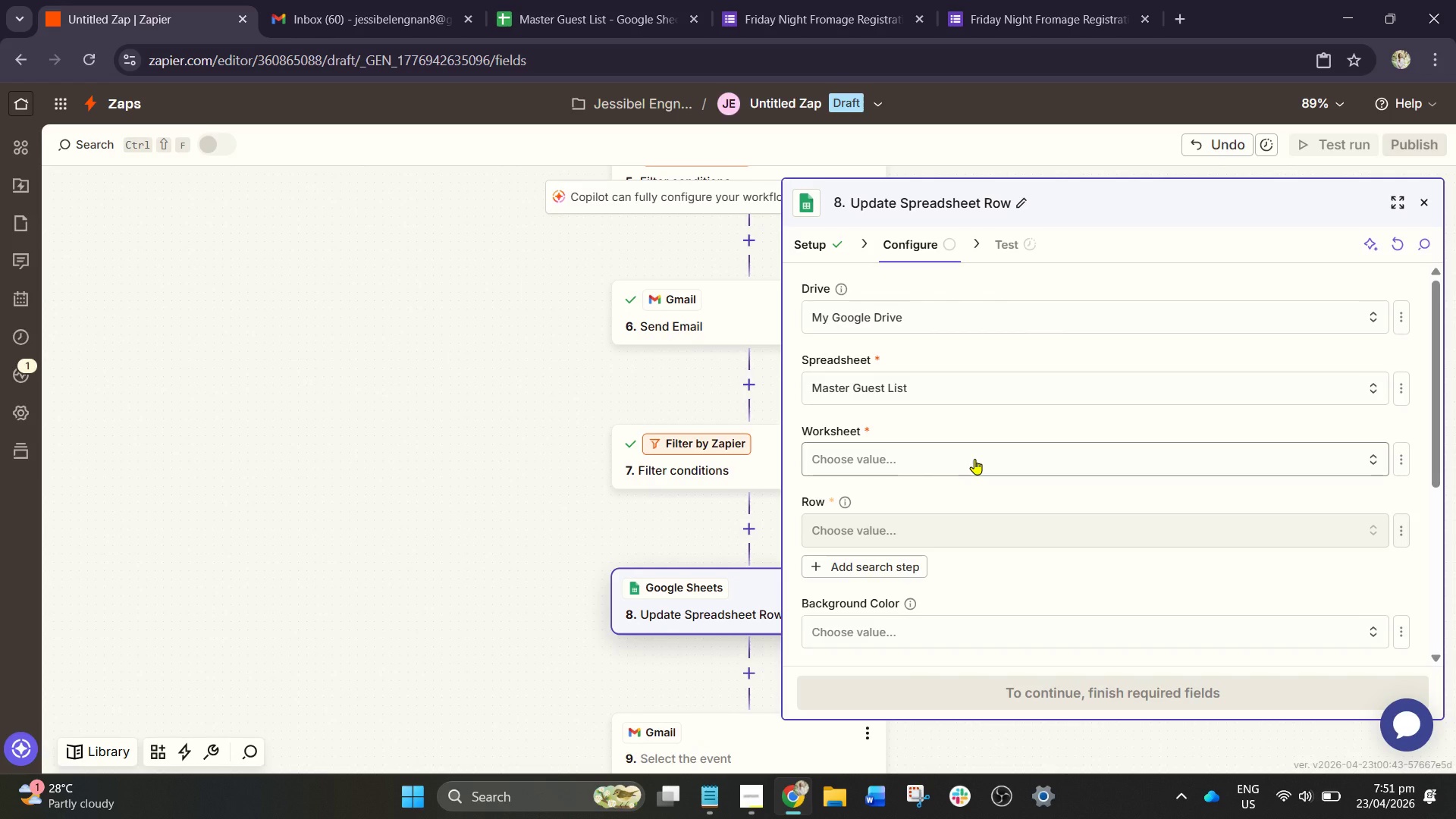 
left_click([974, 459])
 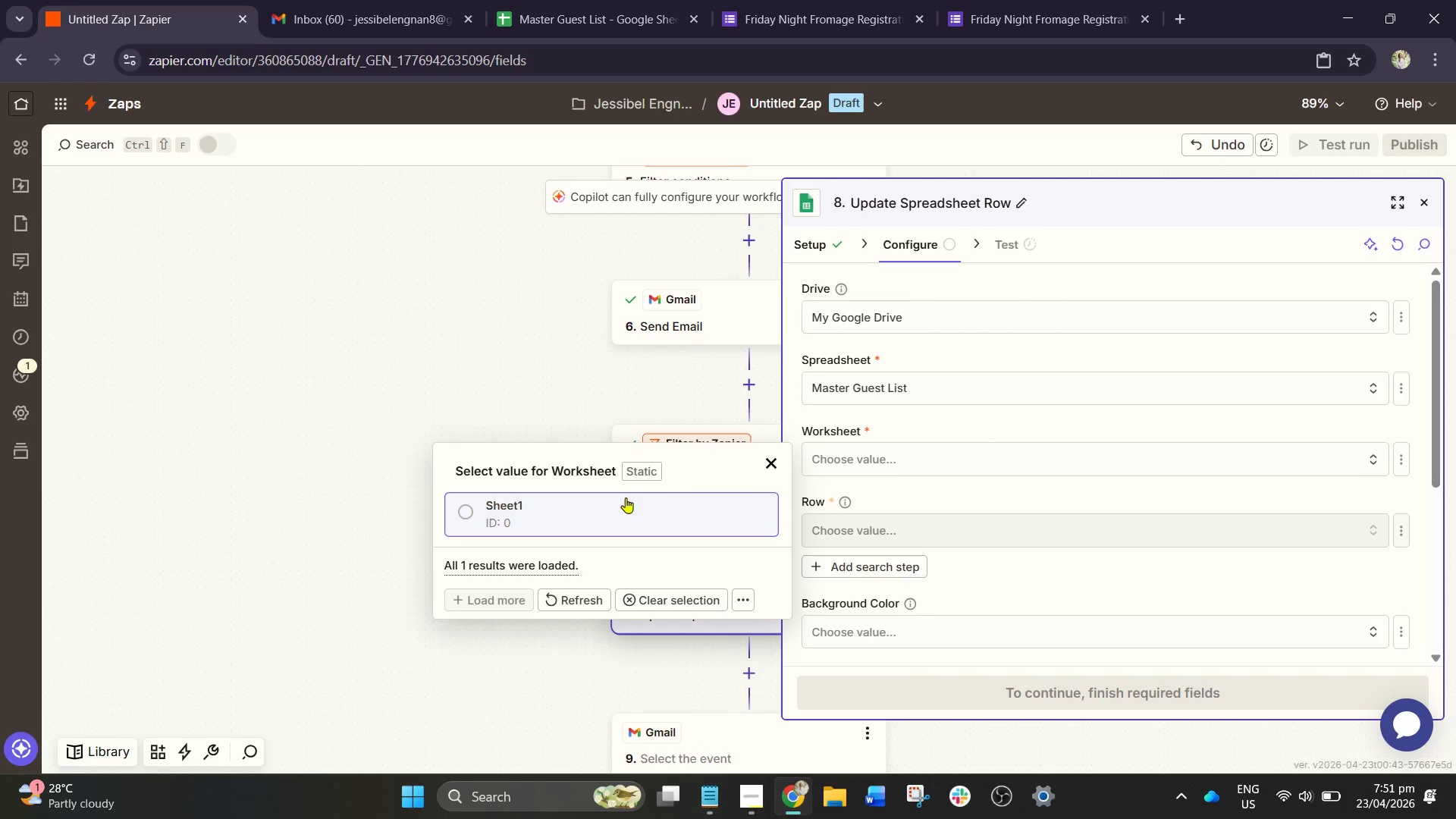 
left_click([598, 509])
 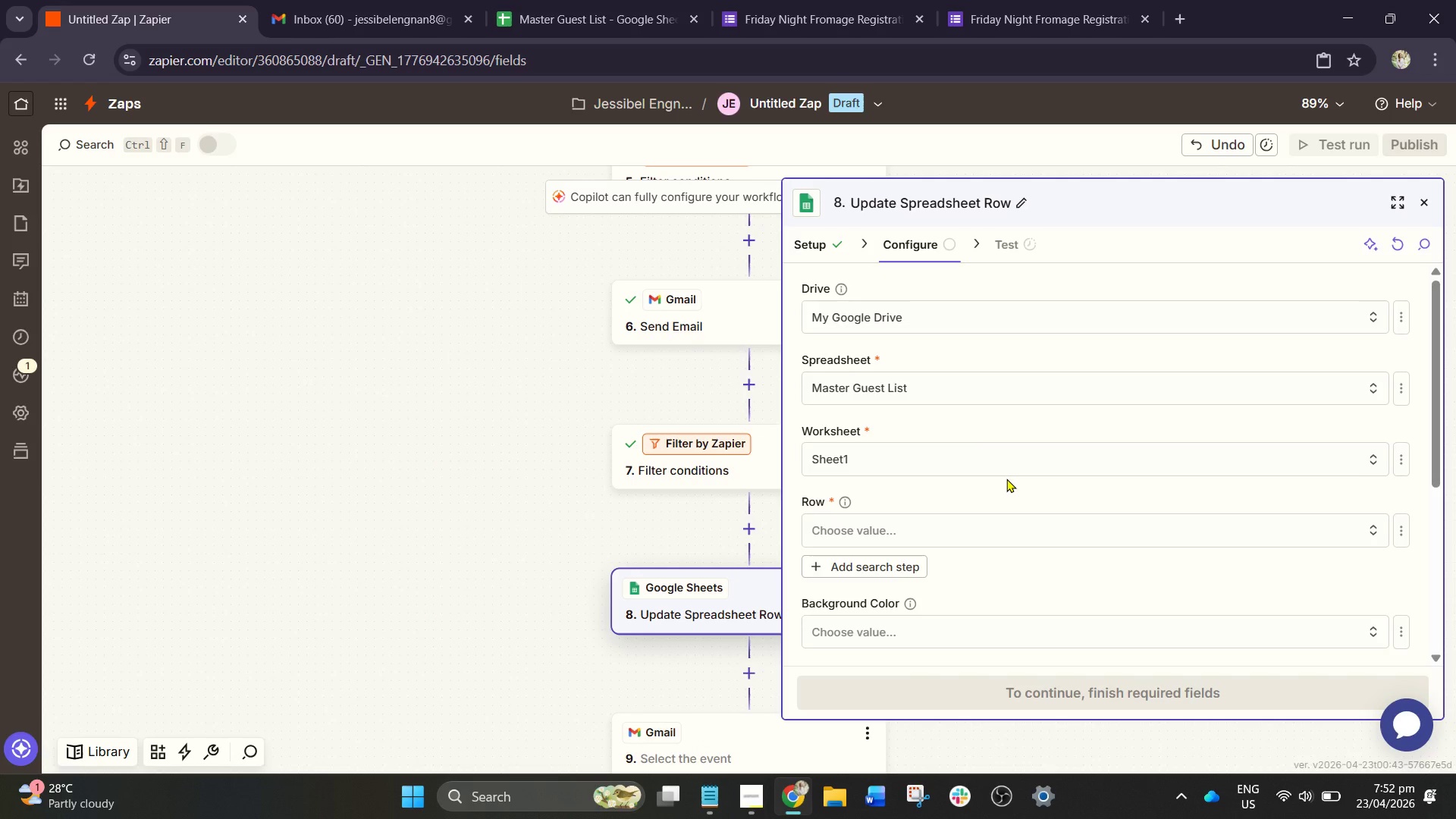 
scroll: coordinate [1006, 479], scroll_direction: down, amount: 1.0
 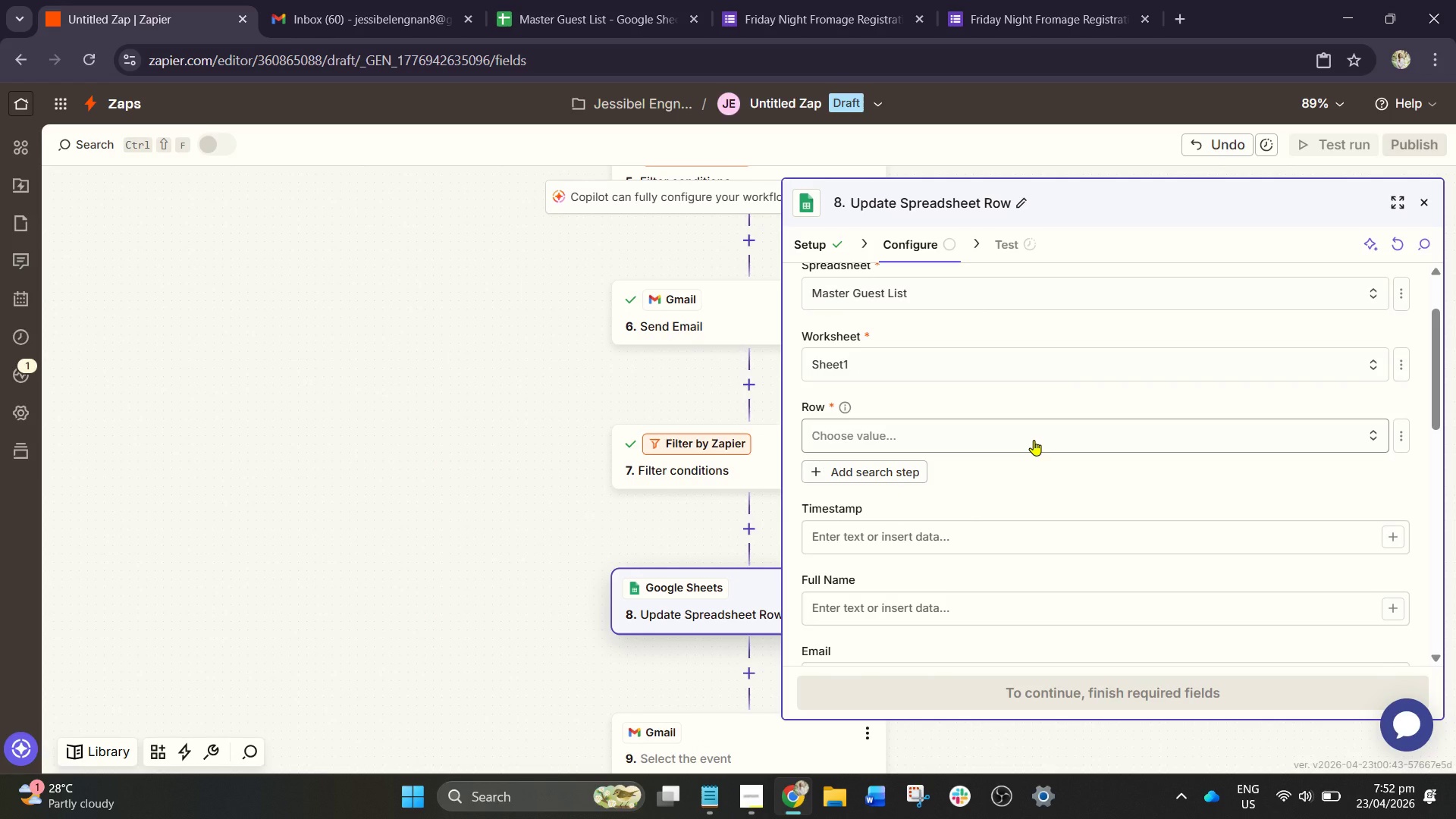 
left_click([1034, 440])
 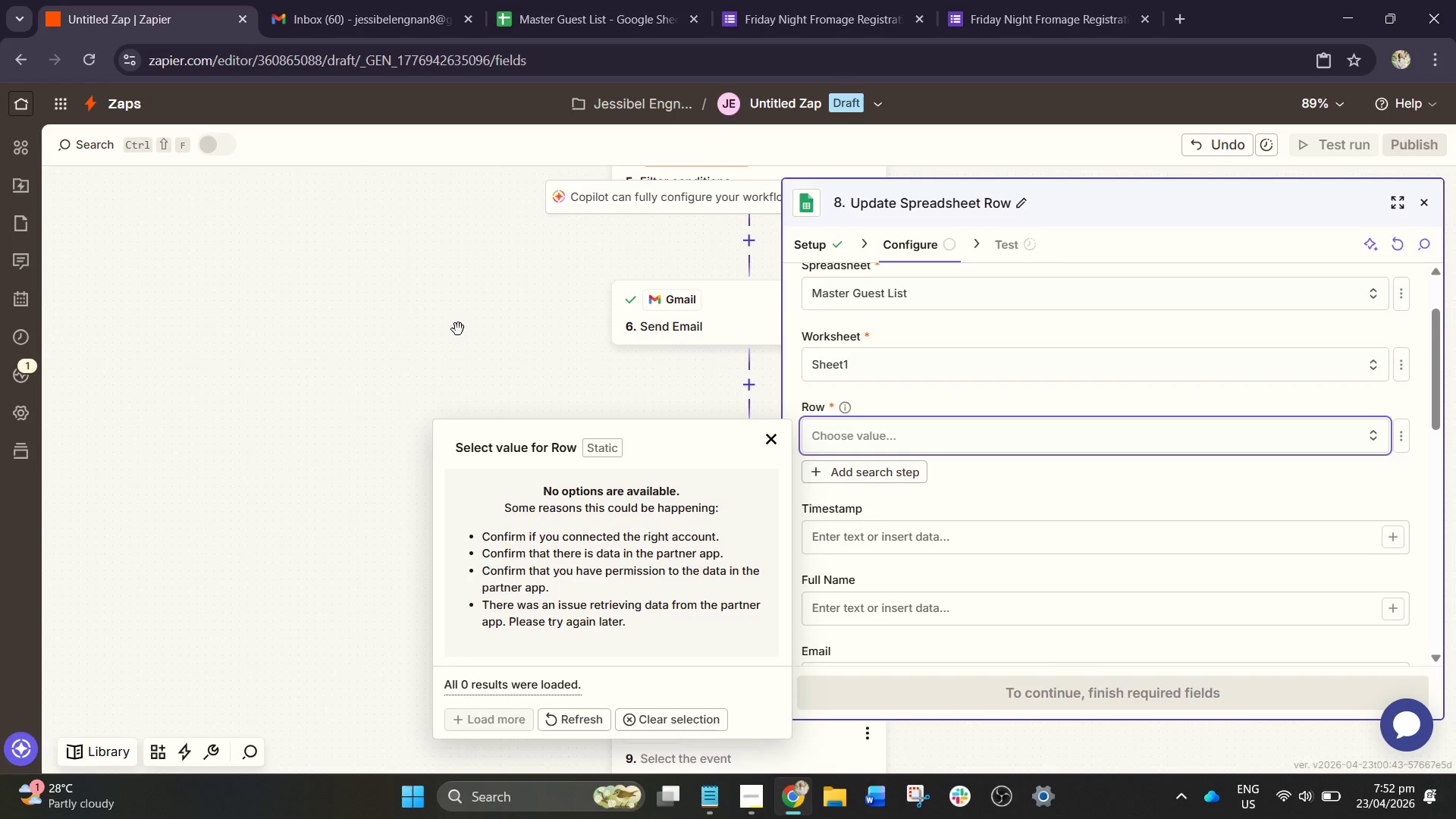 
left_click([457, 328])
 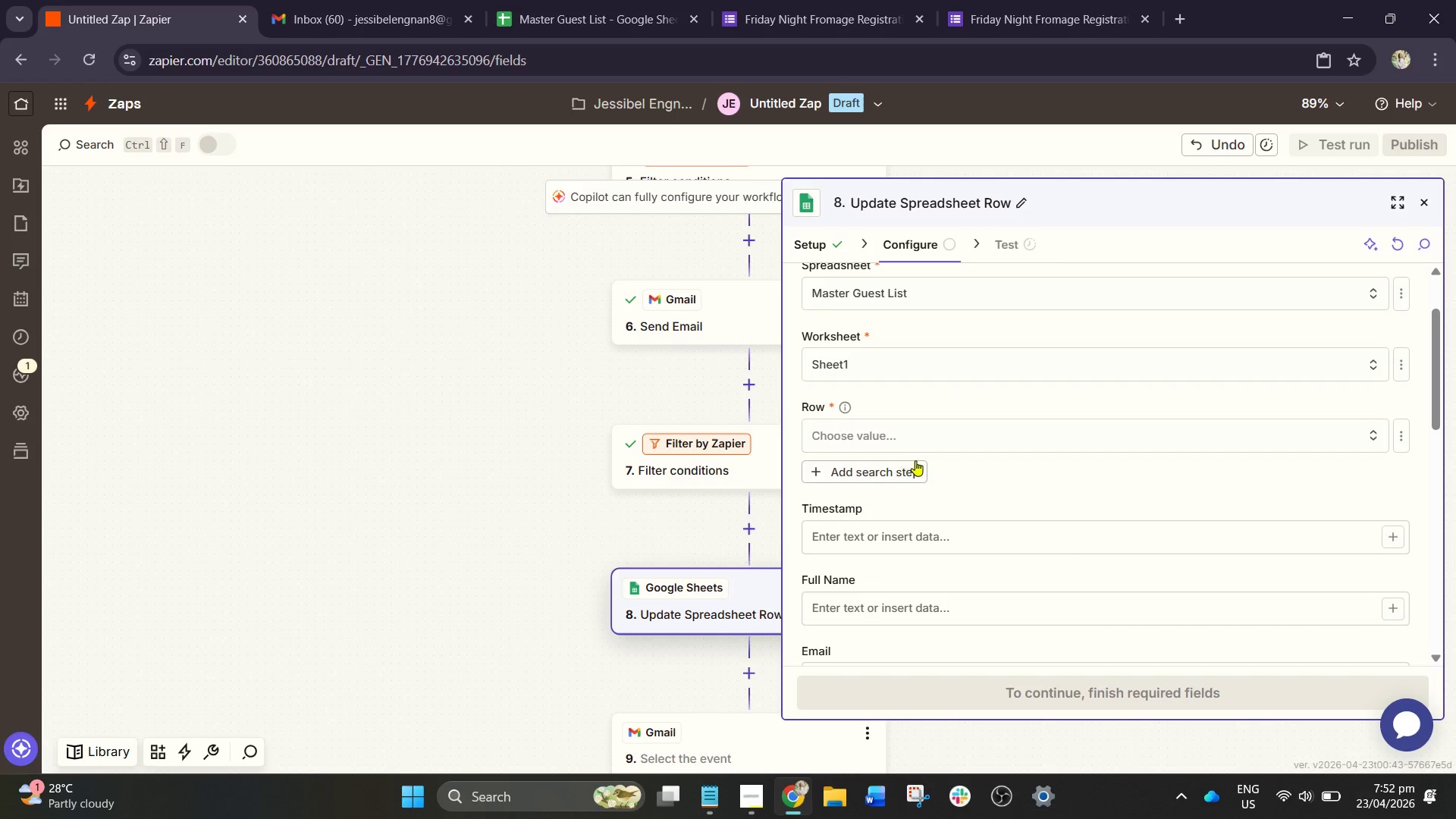 
scroll: coordinate [915, 460], scroll_direction: down, amount: 2.0
 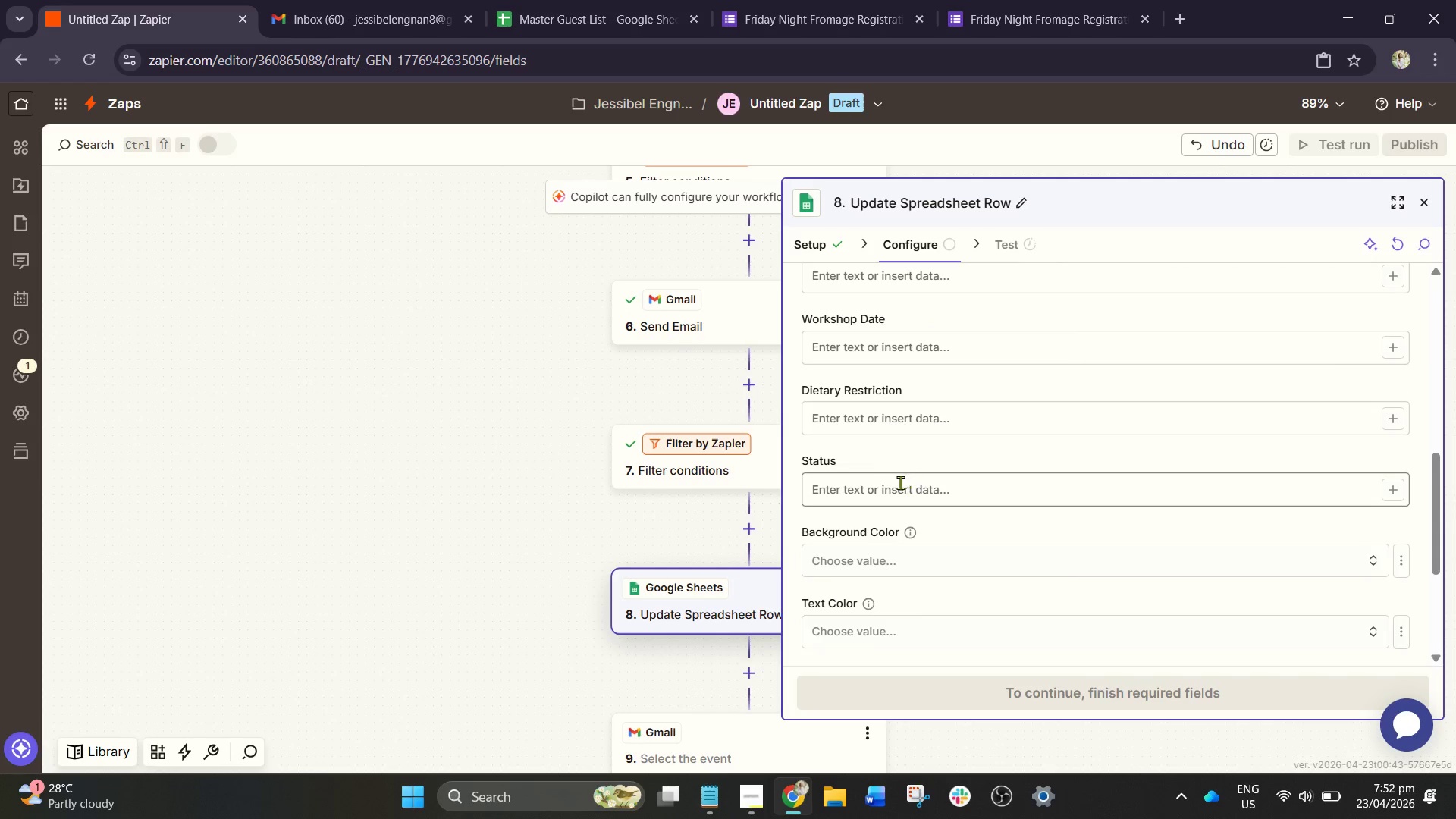 
scroll: coordinate [1044, 491], scroll_direction: up, amount: 12.0
 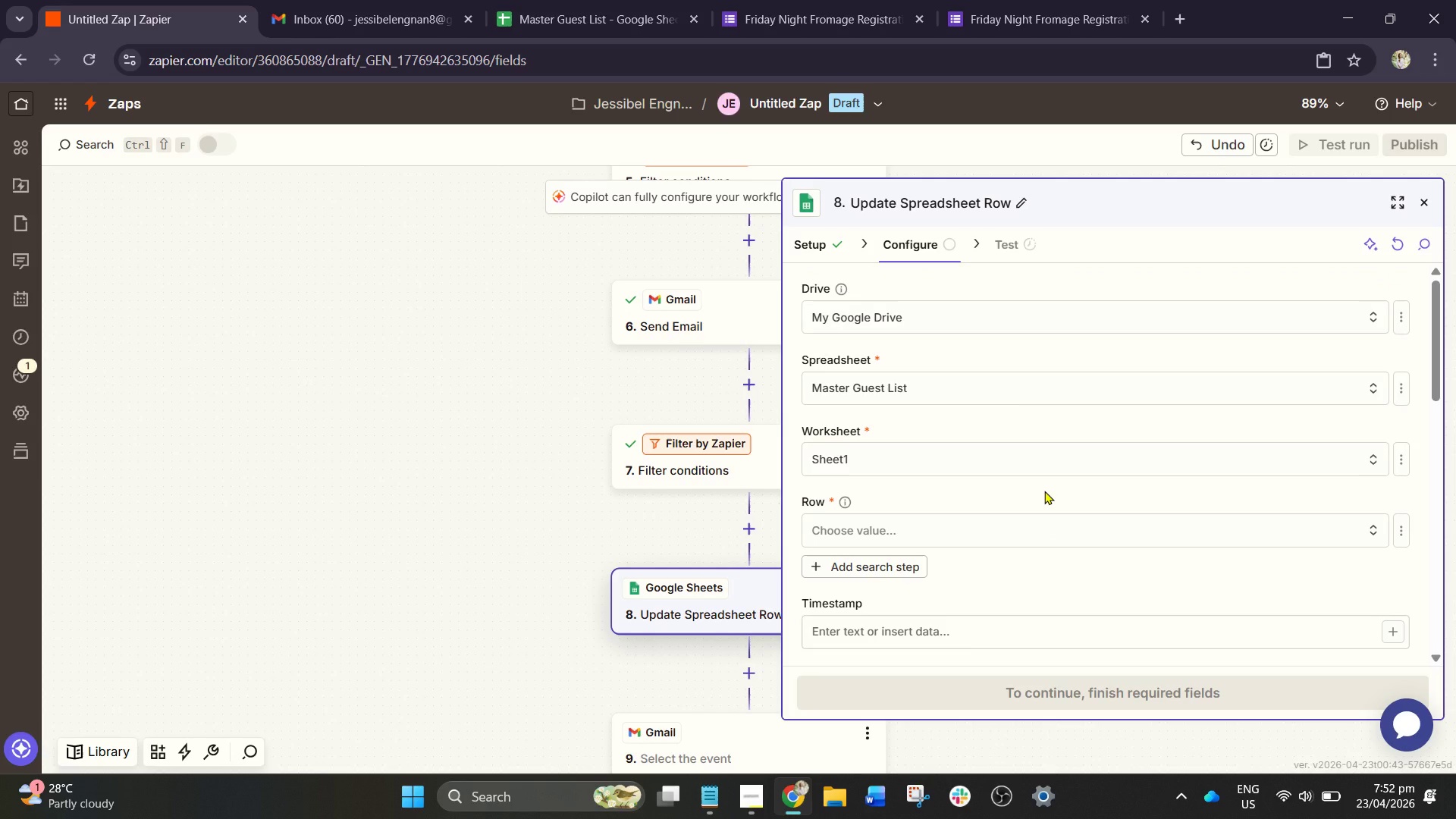 
scroll: coordinate [1044, 491], scroll_direction: down, amount: 1.0
 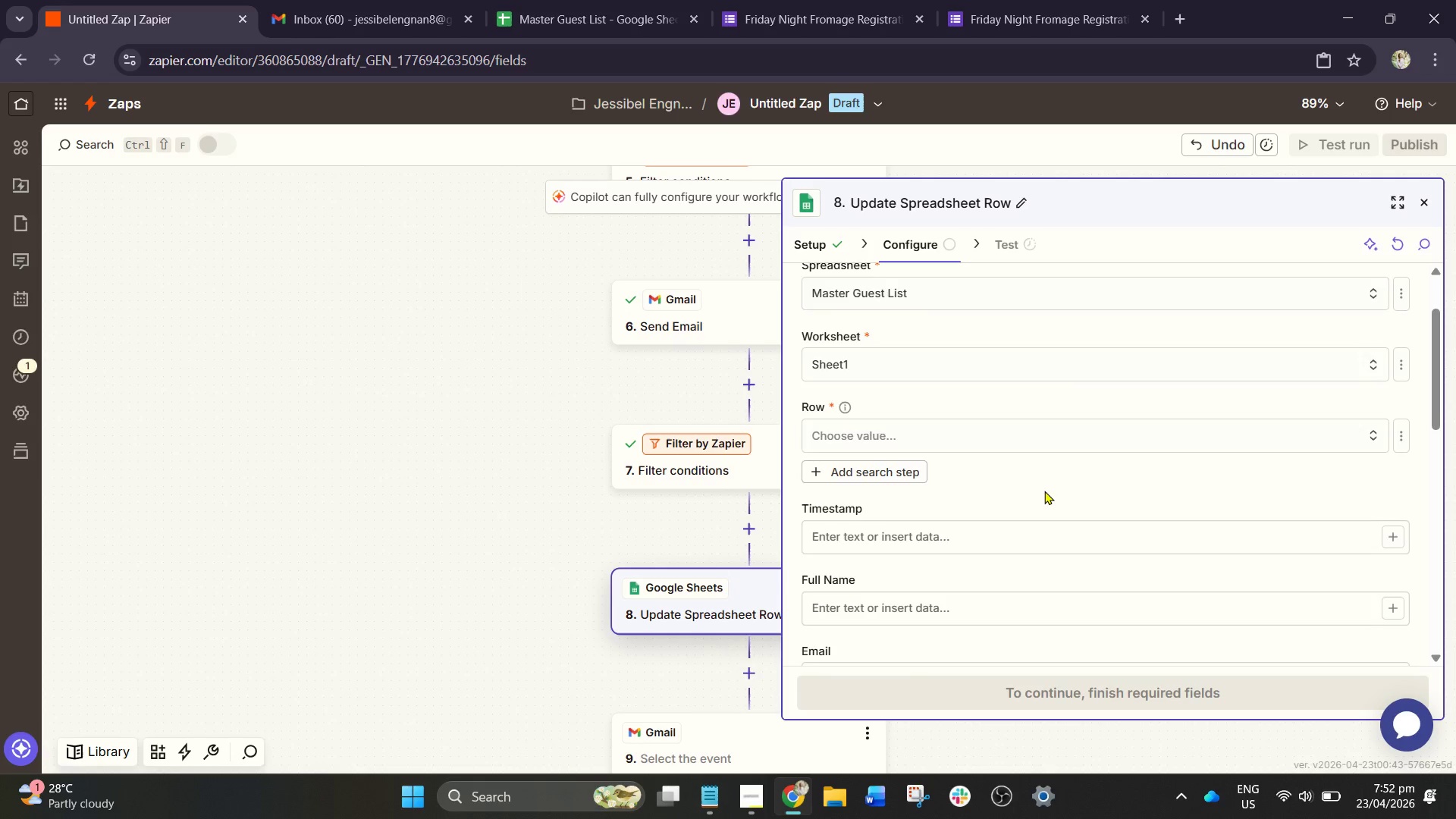 
scroll: coordinate [1044, 491], scroll_direction: up, amount: 3.0
 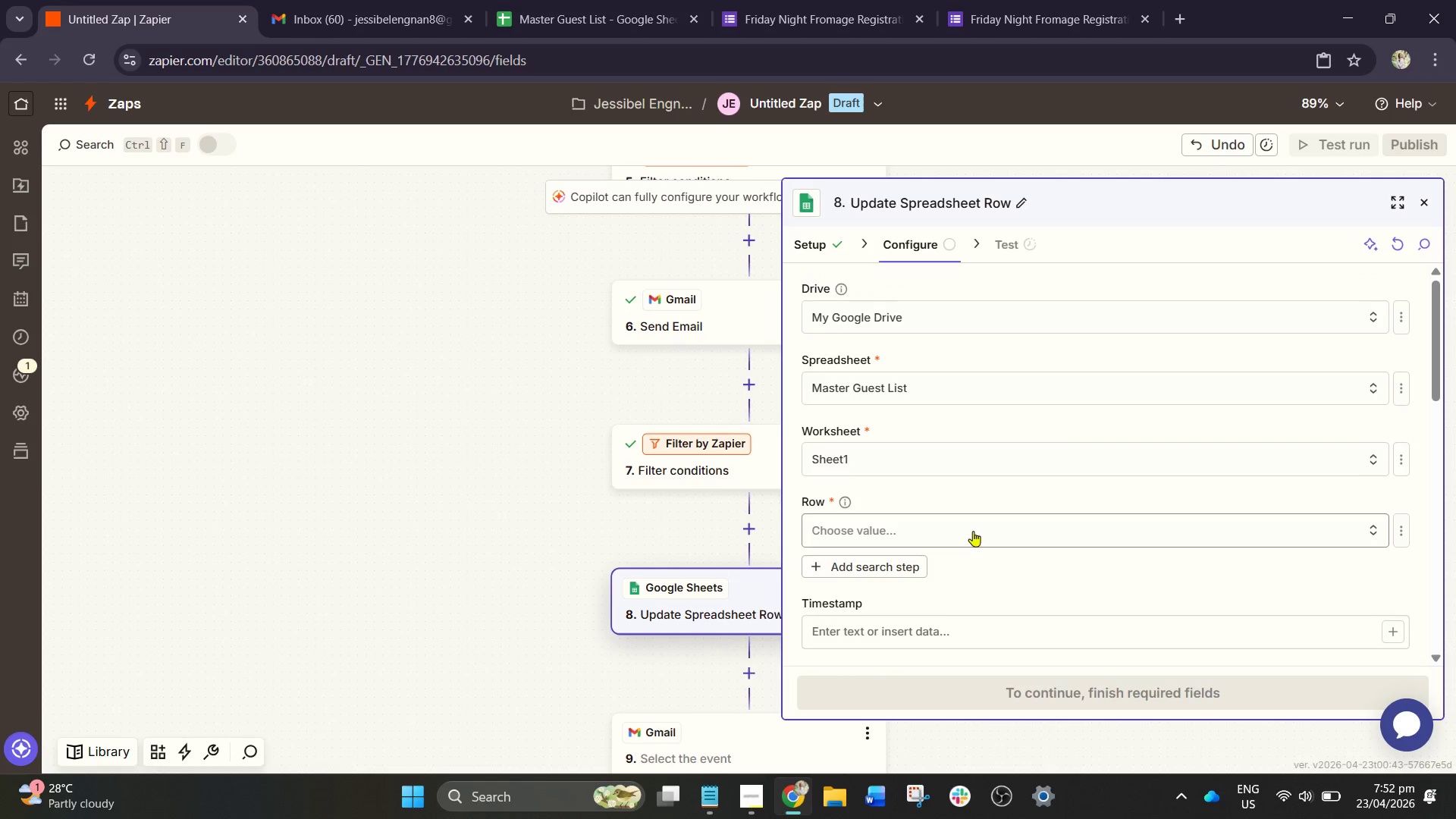 
left_click([985, 535])
 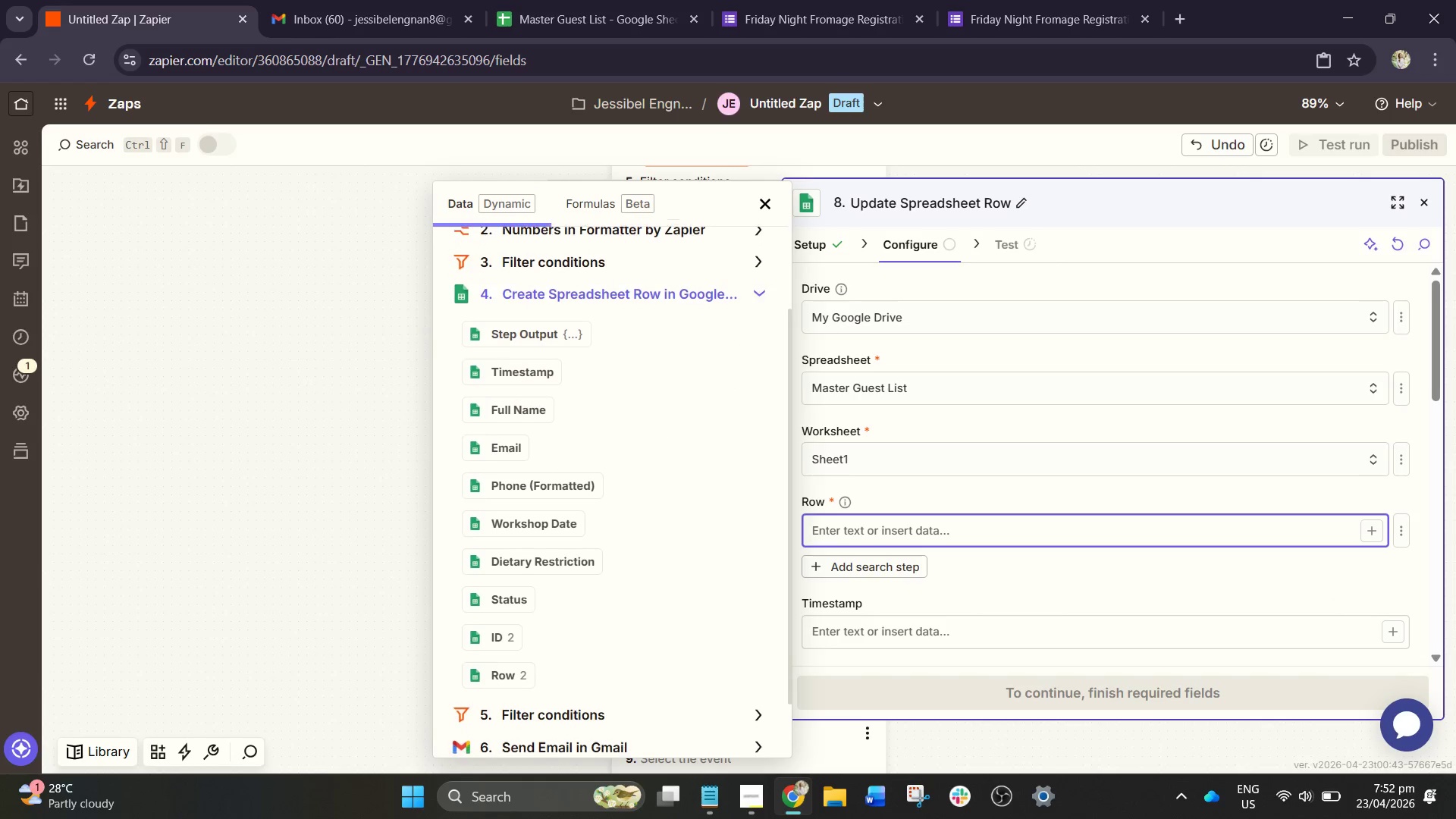 
wait(18.33)
 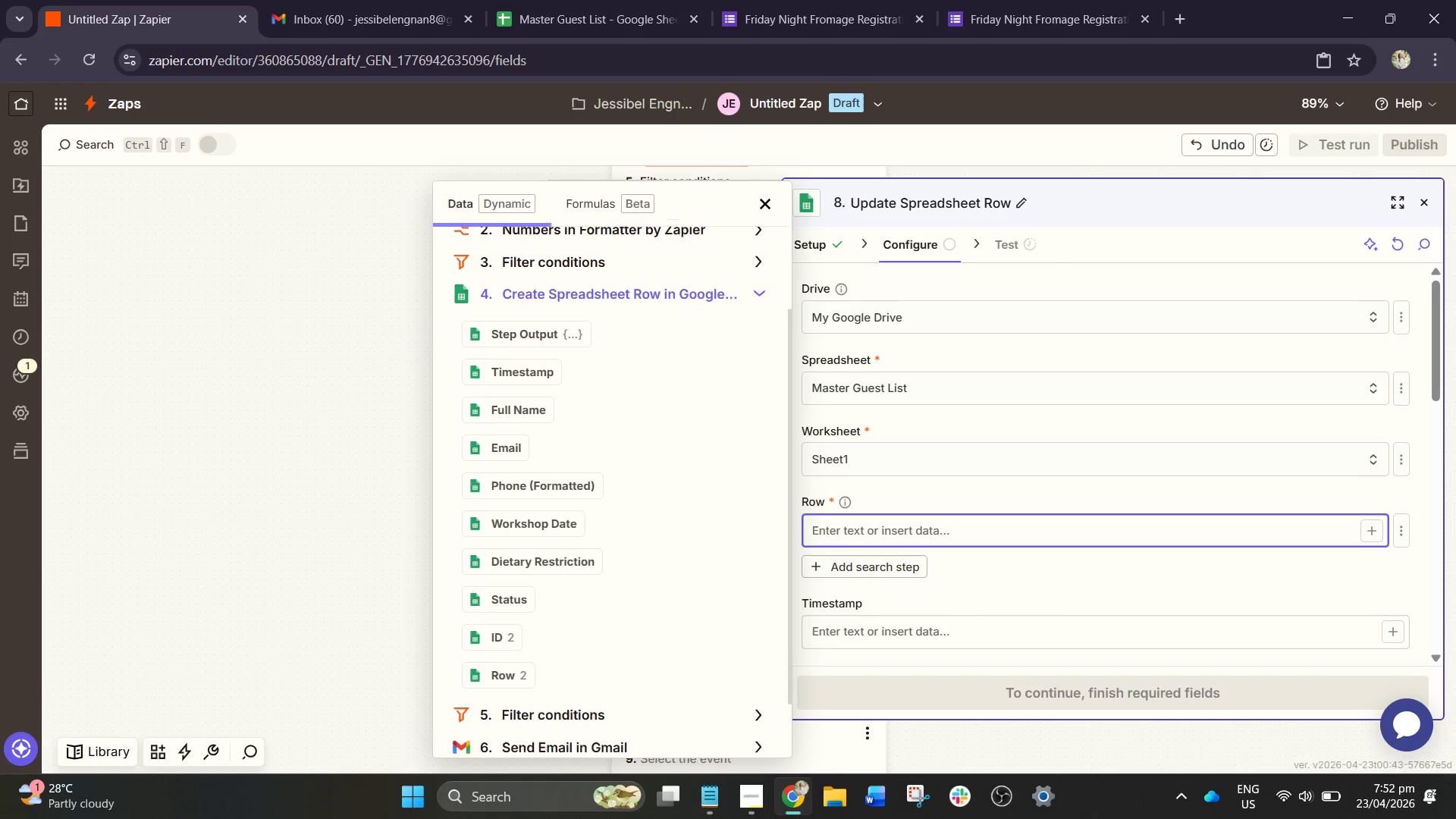 
scroll: coordinate [1128, 548], scroll_direction: down, amount: 1.0
 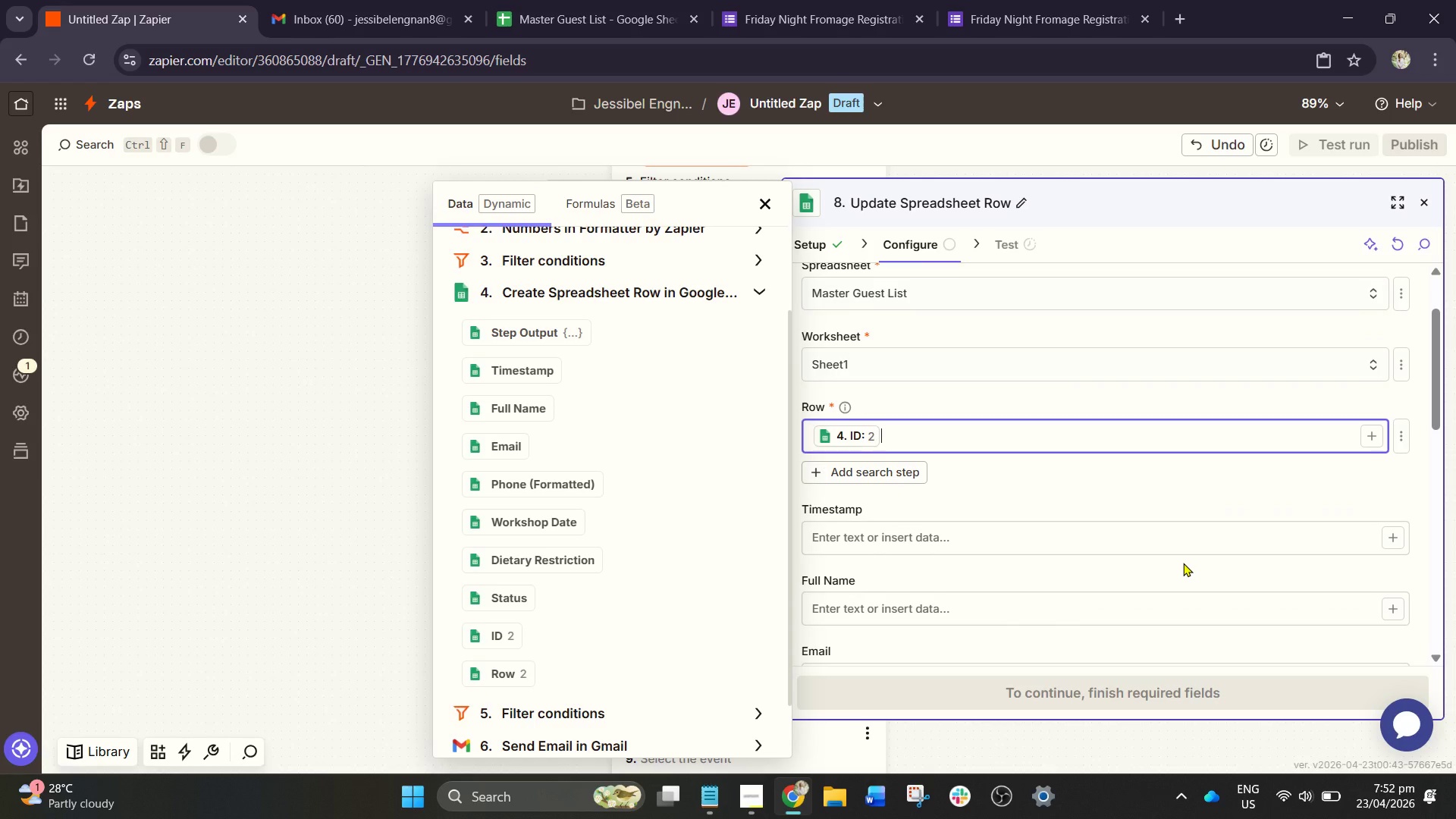 
wait(13.67)
 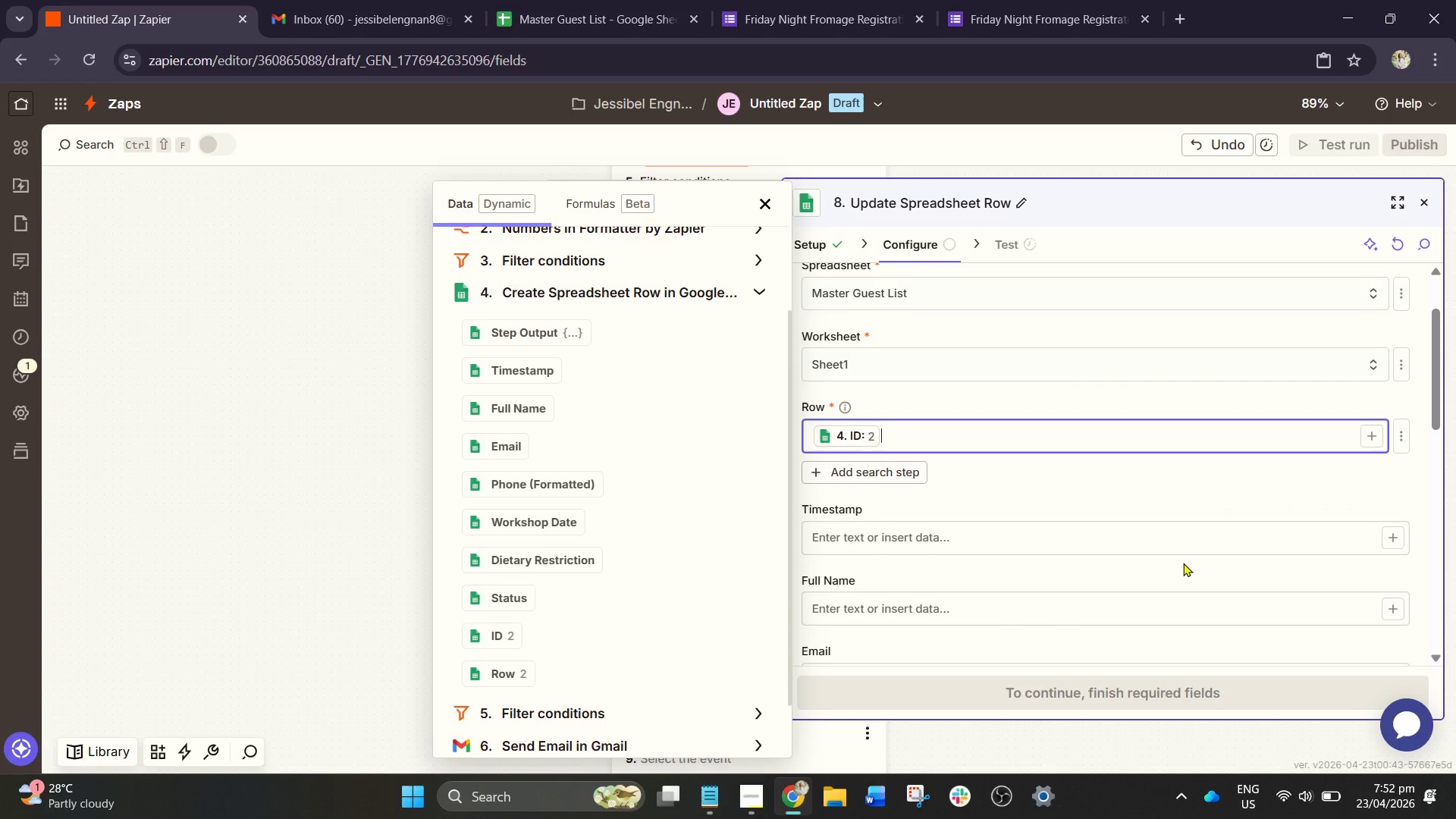 
scroll: coordinate [1022, 512], scroll_direction: down, amount: 2.0
 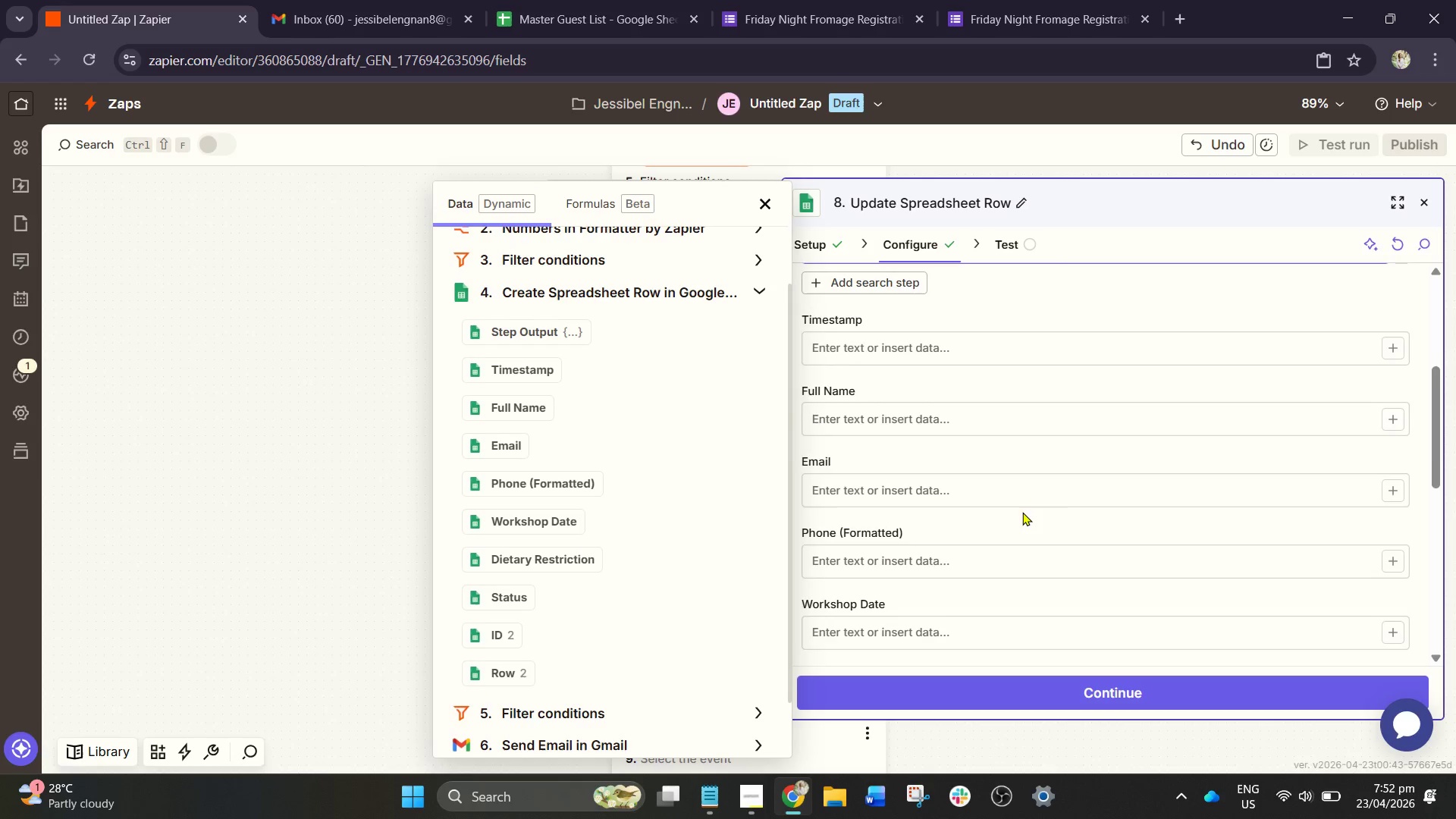 
scroll: coordinate [1022, 512], scroll_direction: up, amount: 1.0
 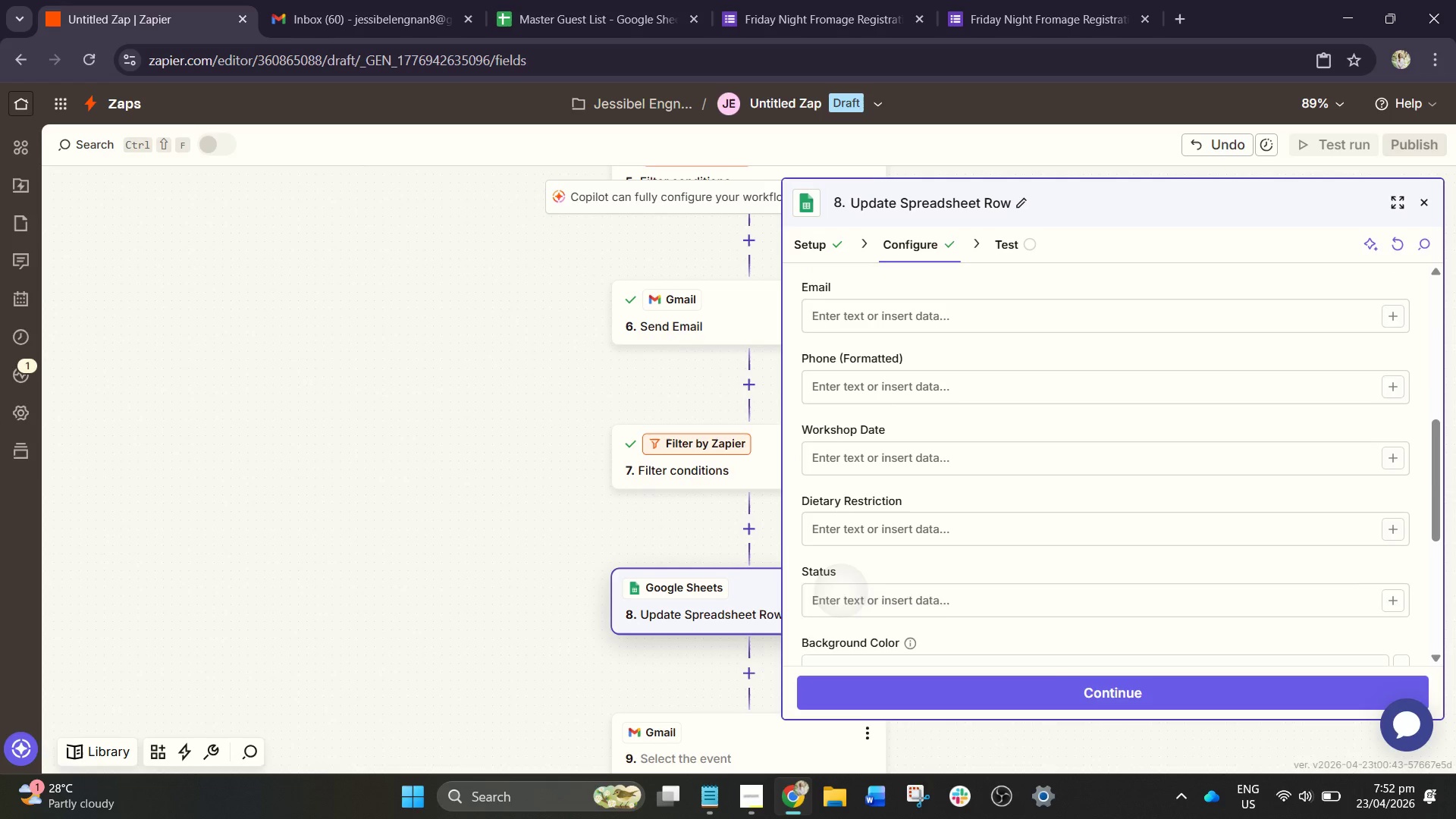 
wait(6.22)
 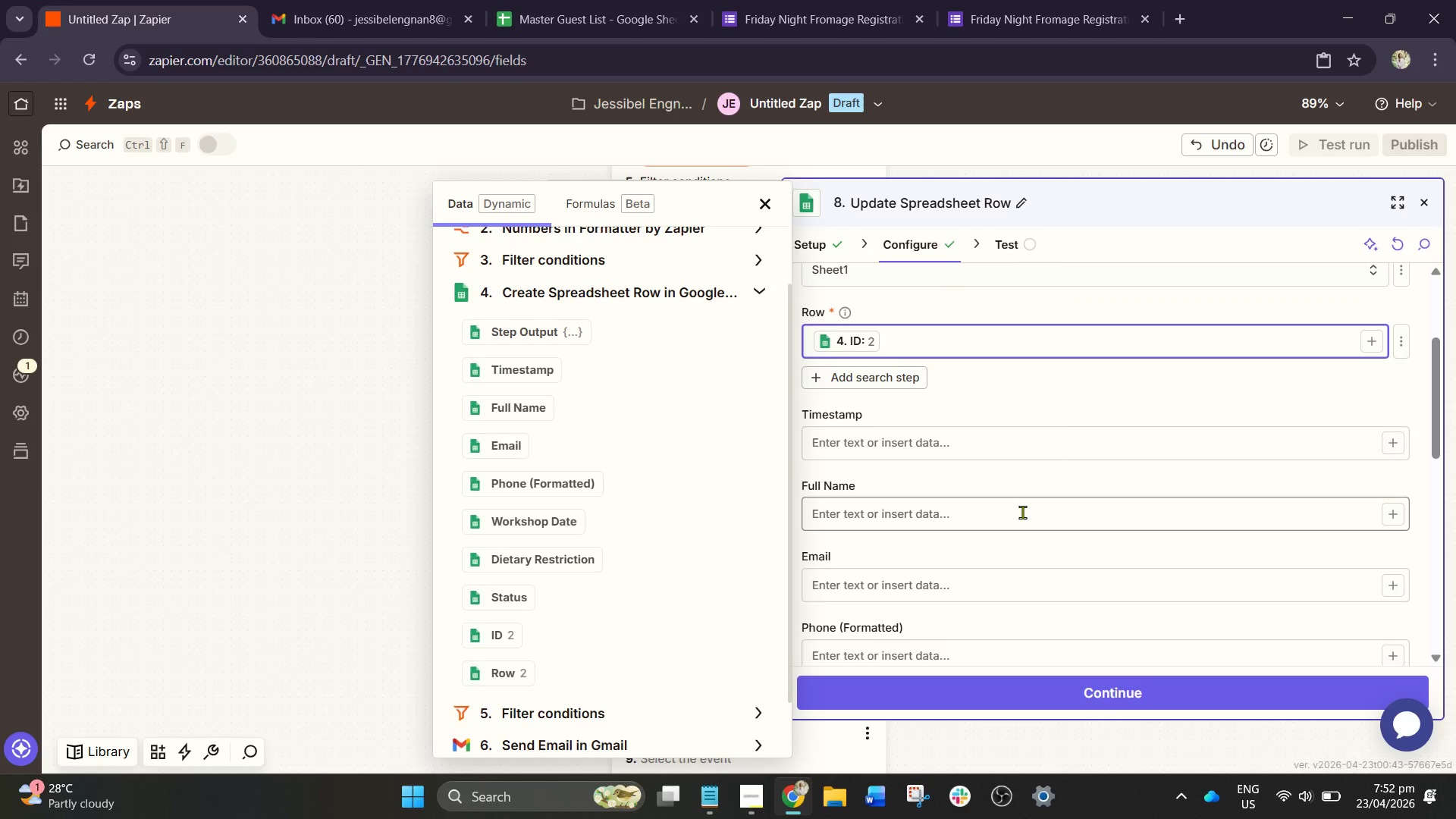 
hold_key(key=ShiftRight, duration=2.64)
 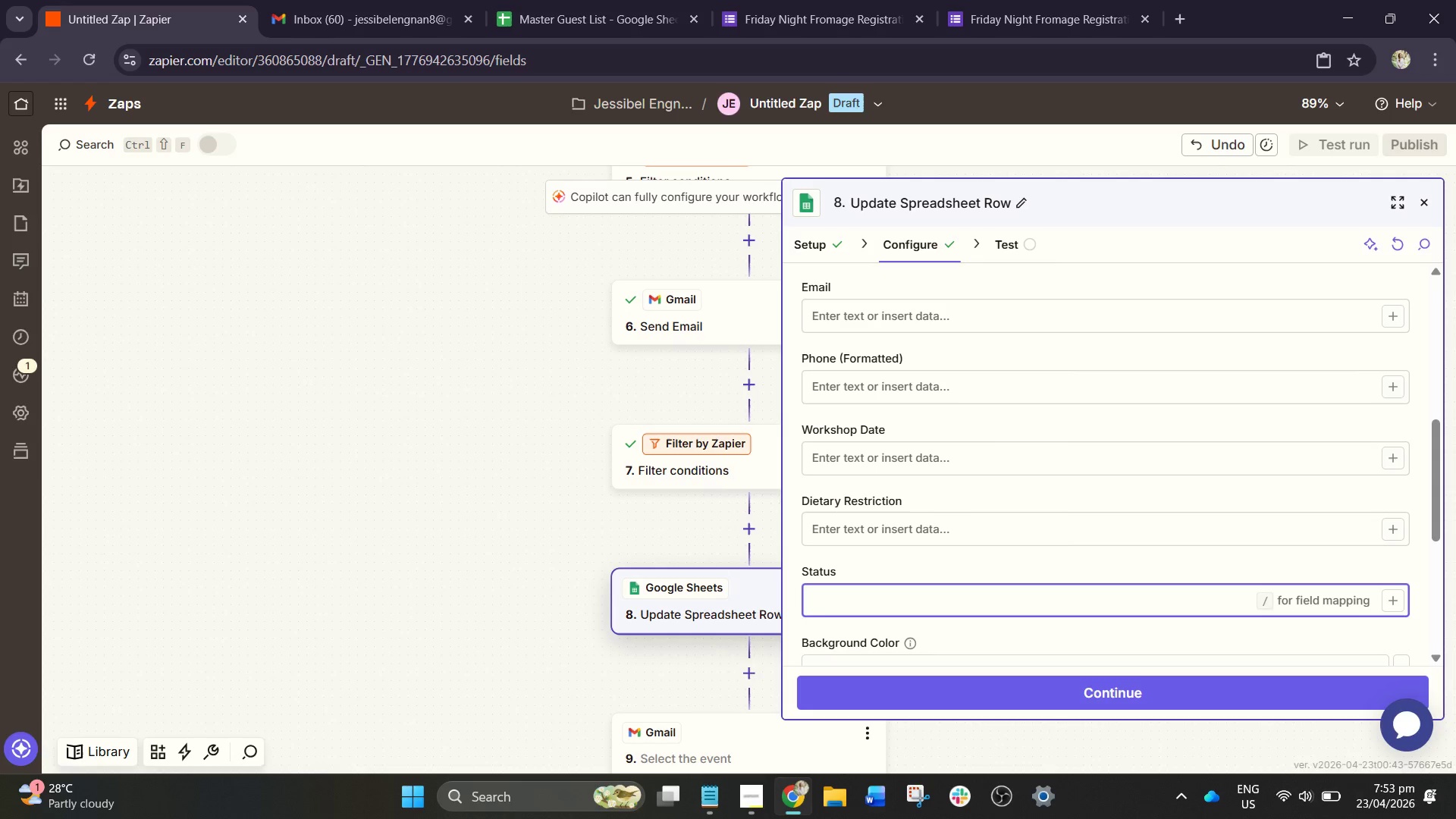 
type(FLAGGED)
 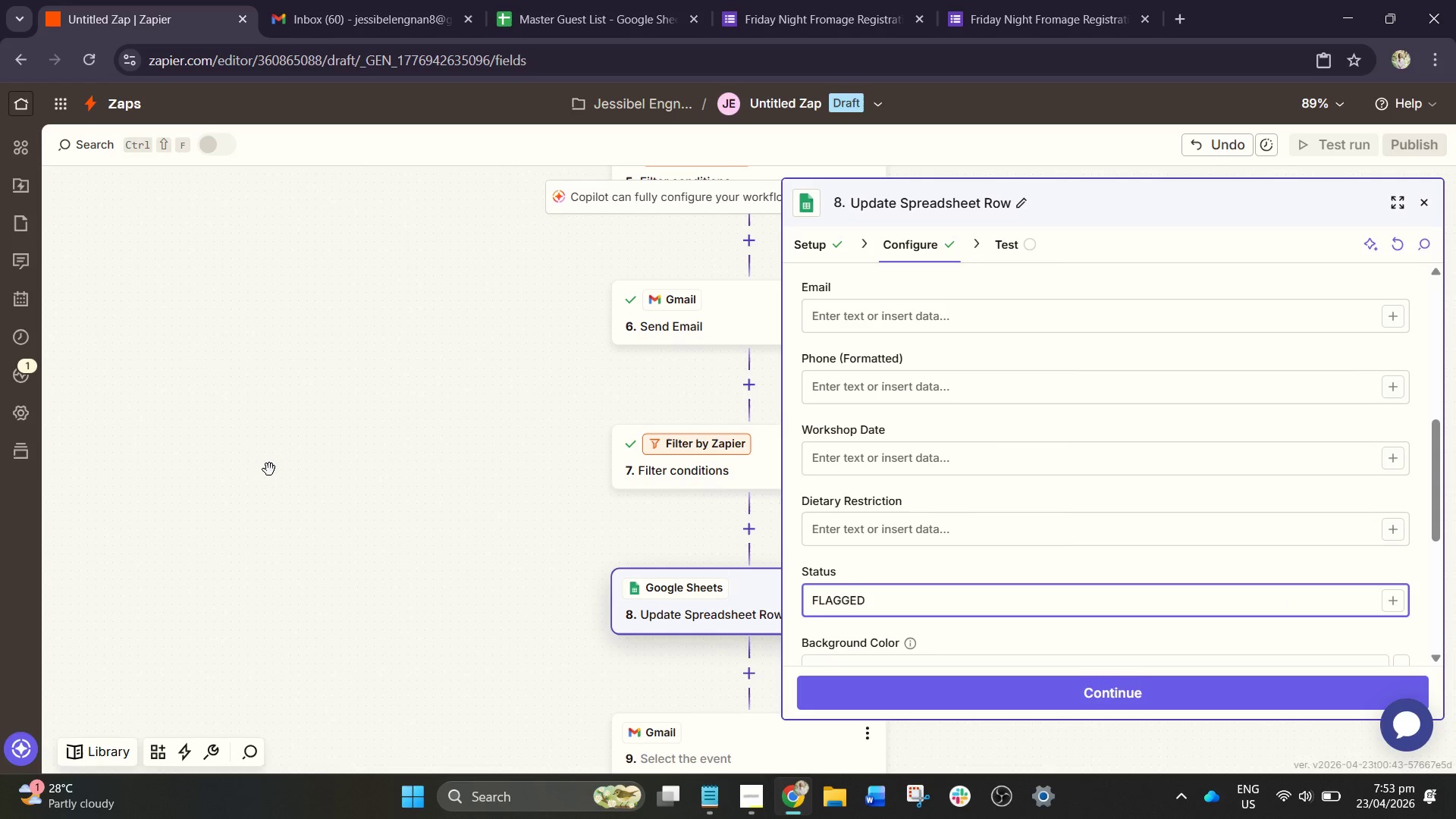 
scroll: coordinate [783, 551], scroll_direction: down, amount: 2.0
 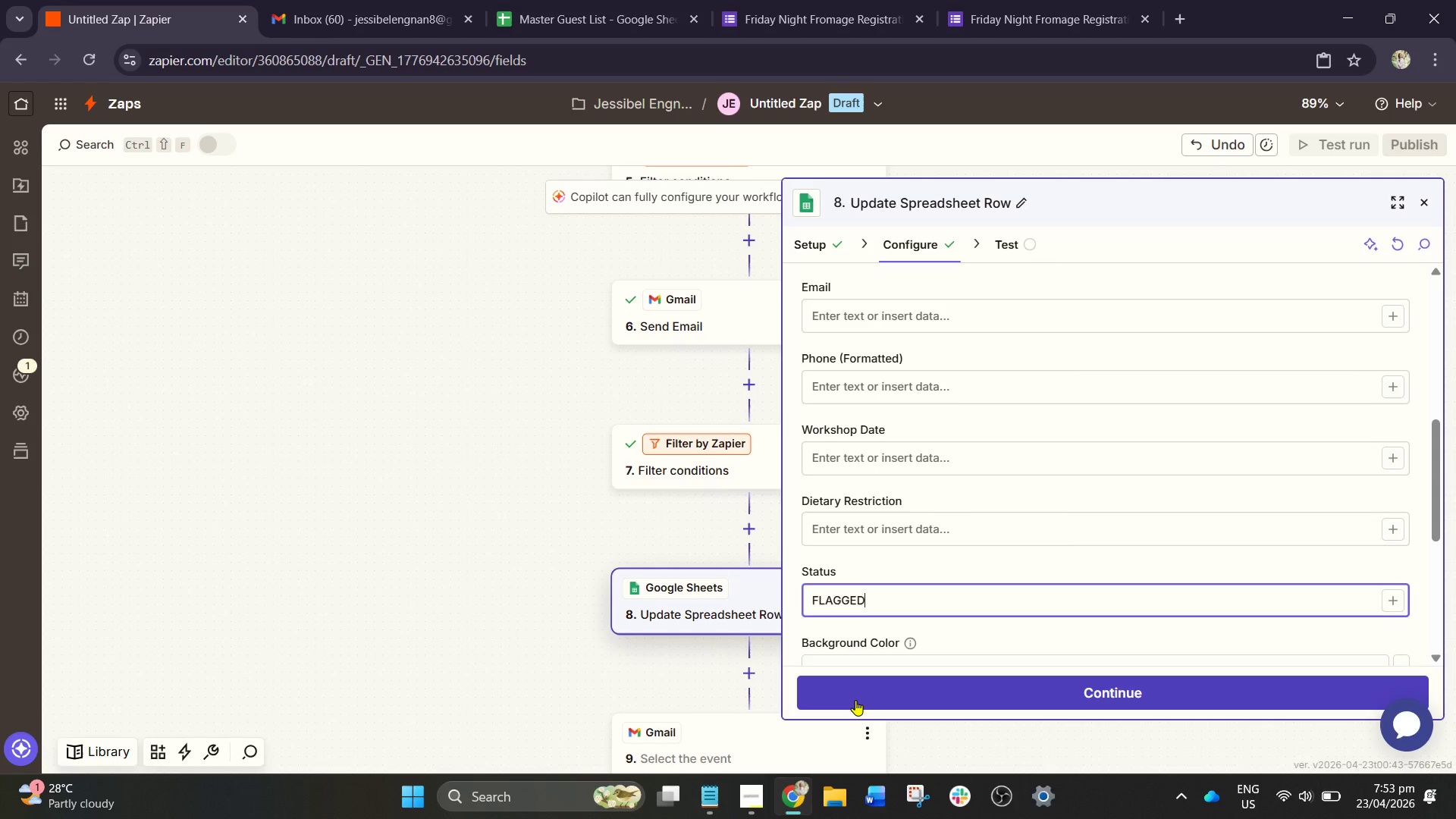 
left_click([855, 700])
 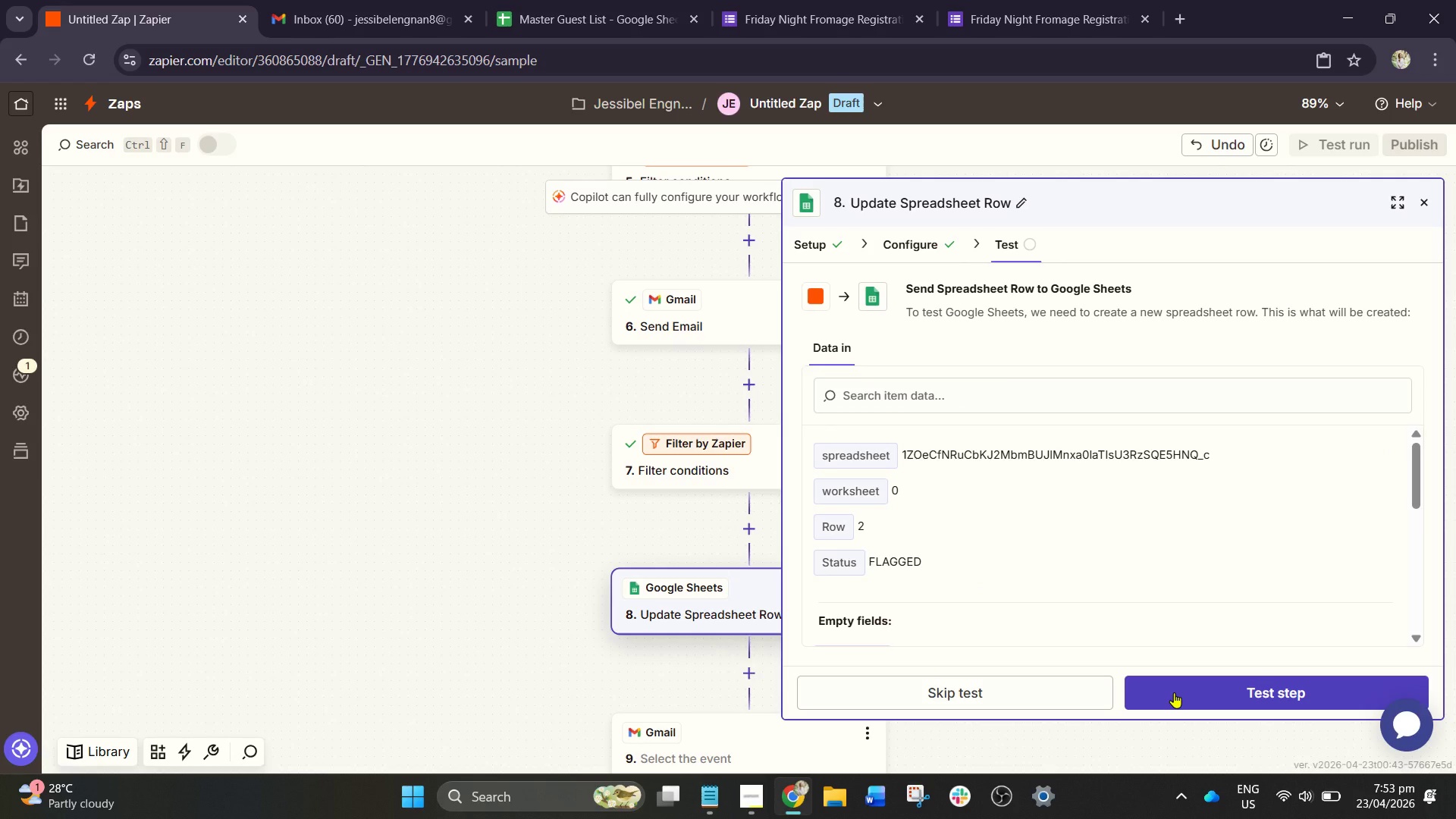 
wait(5.31)
 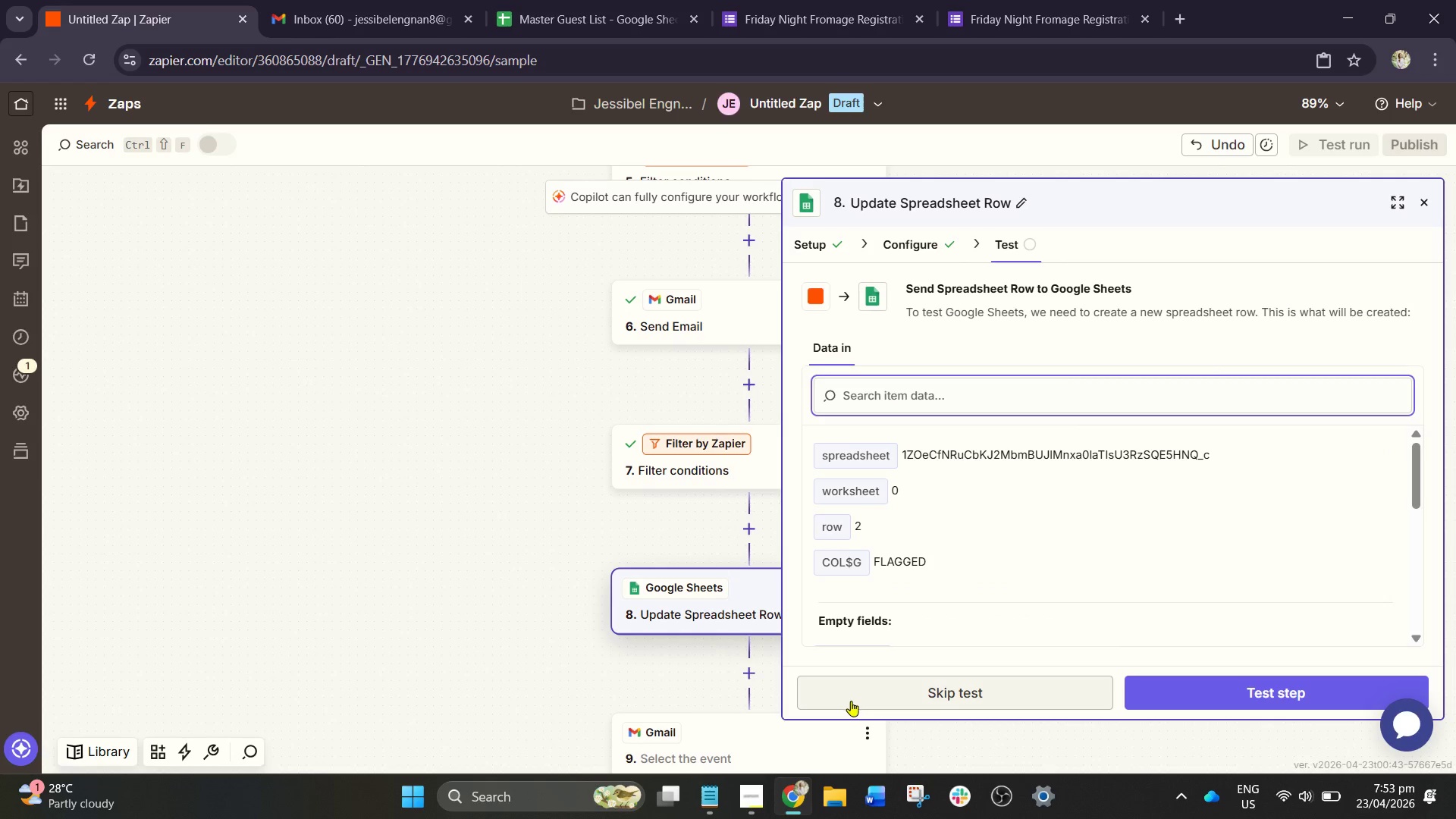 
left_click([1172, 694])
 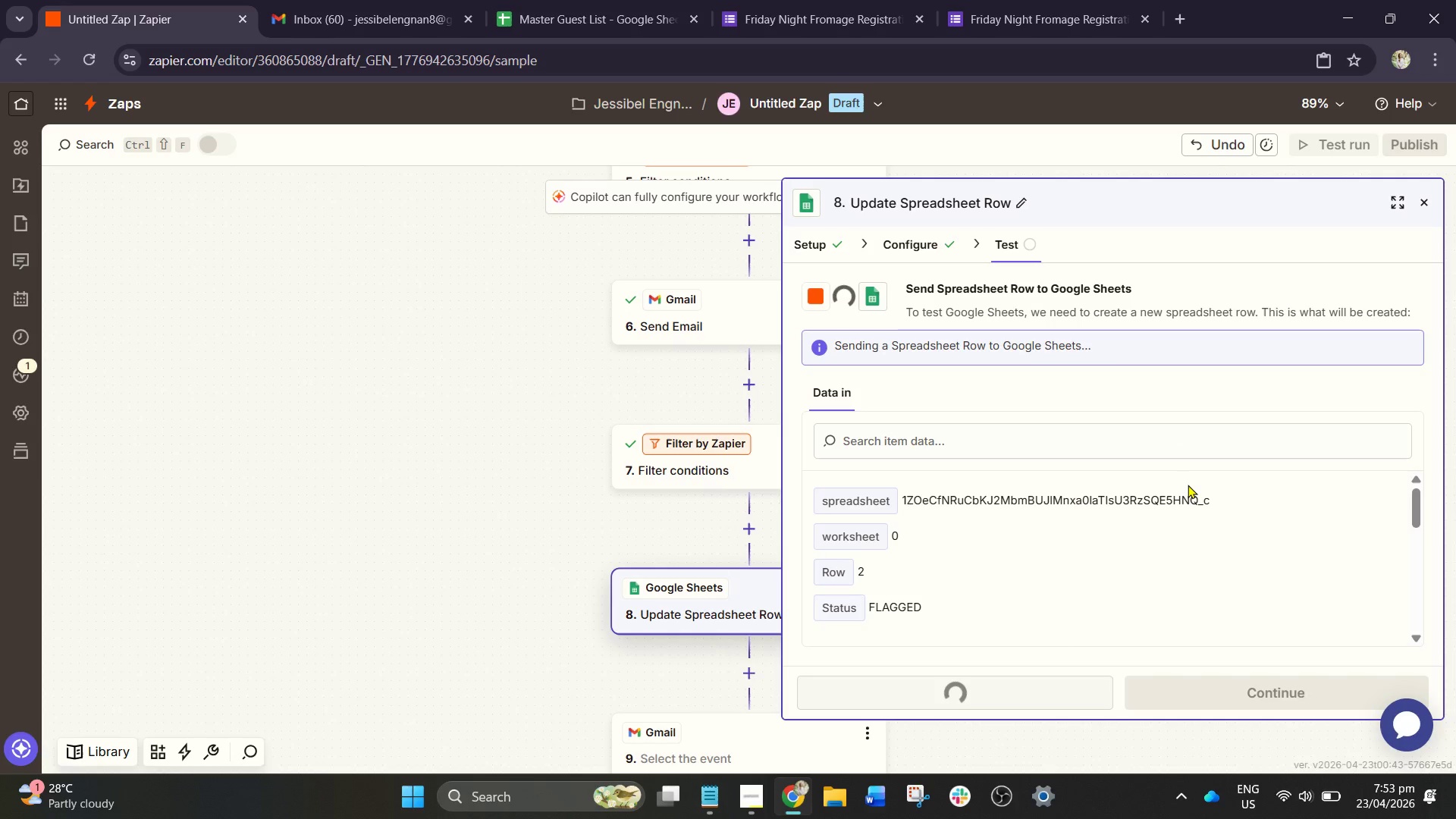 
wait(5.48)
 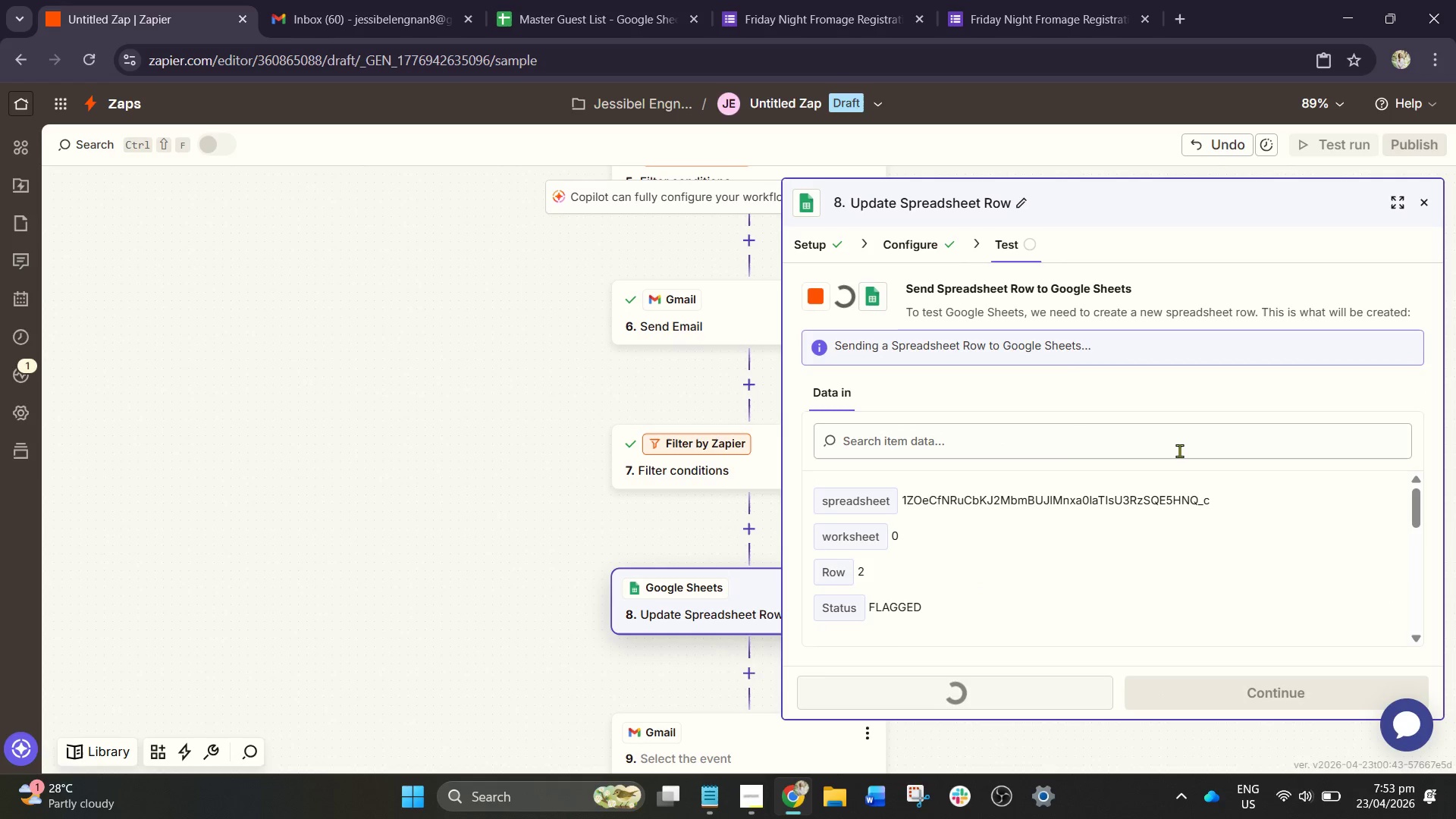 
scroll: coordinate [1188, 489], scroll_direction: down, amount: 5.0
 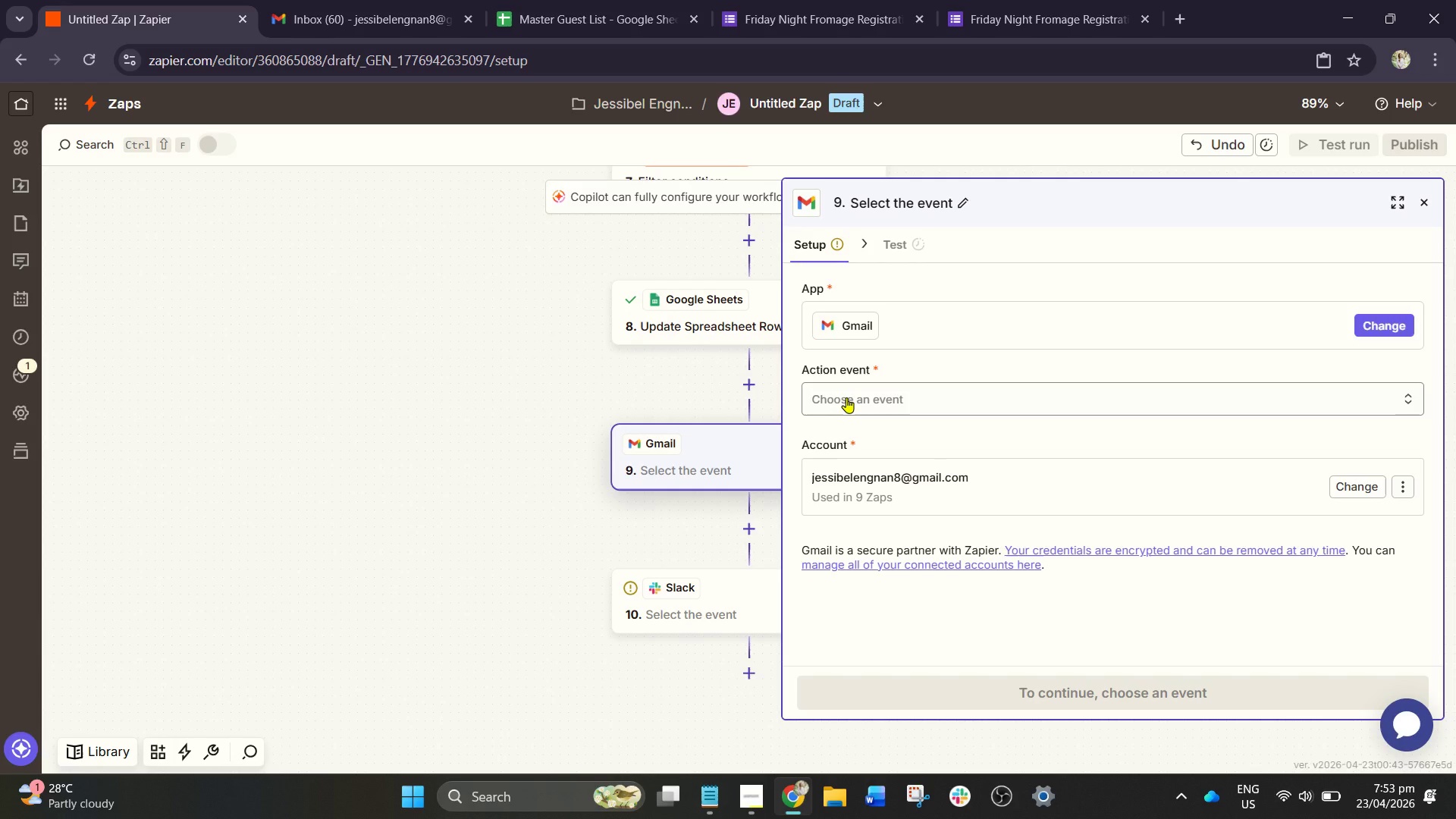 
wait(19.66)
 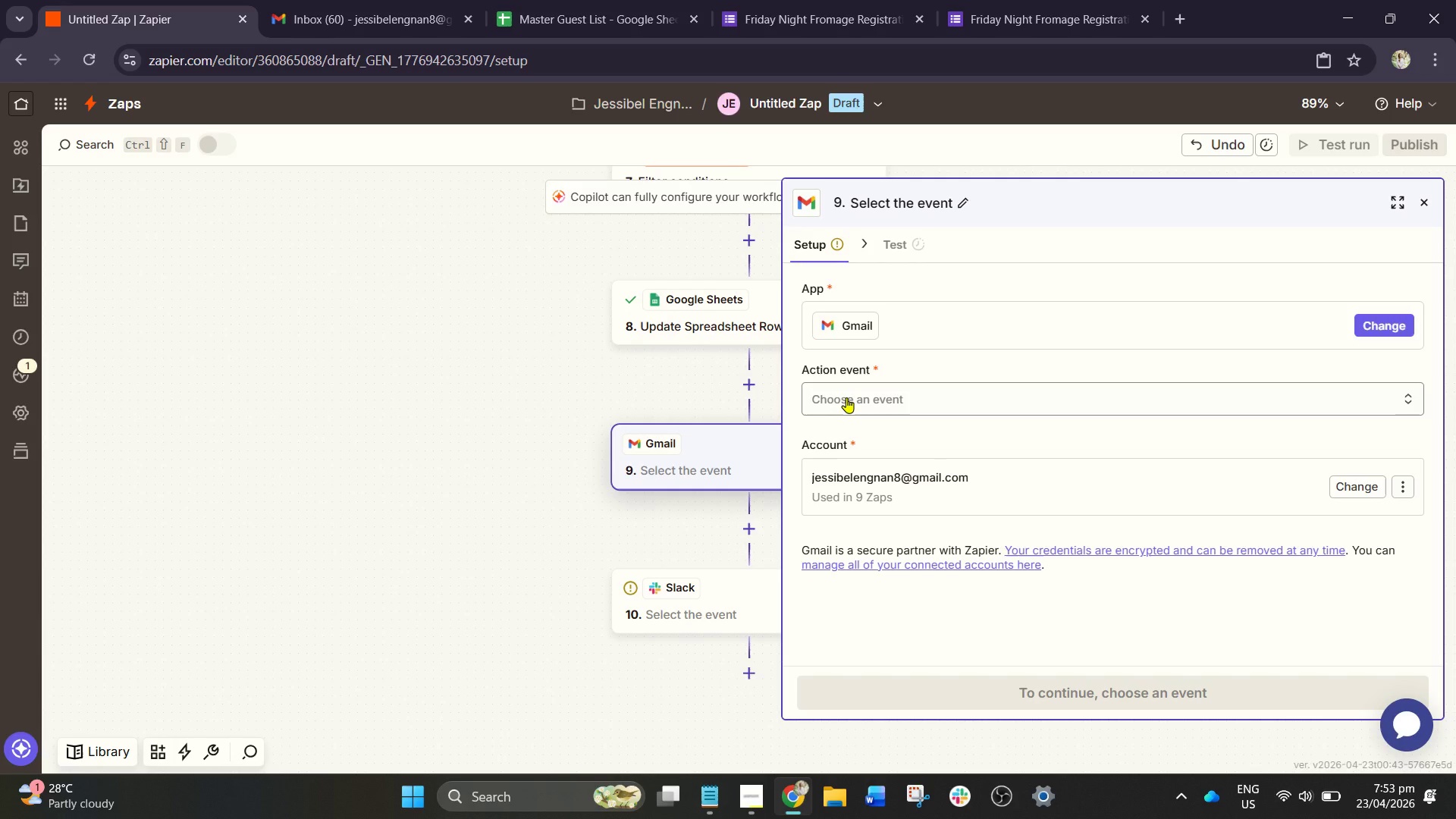 
left_click([984, 397])
 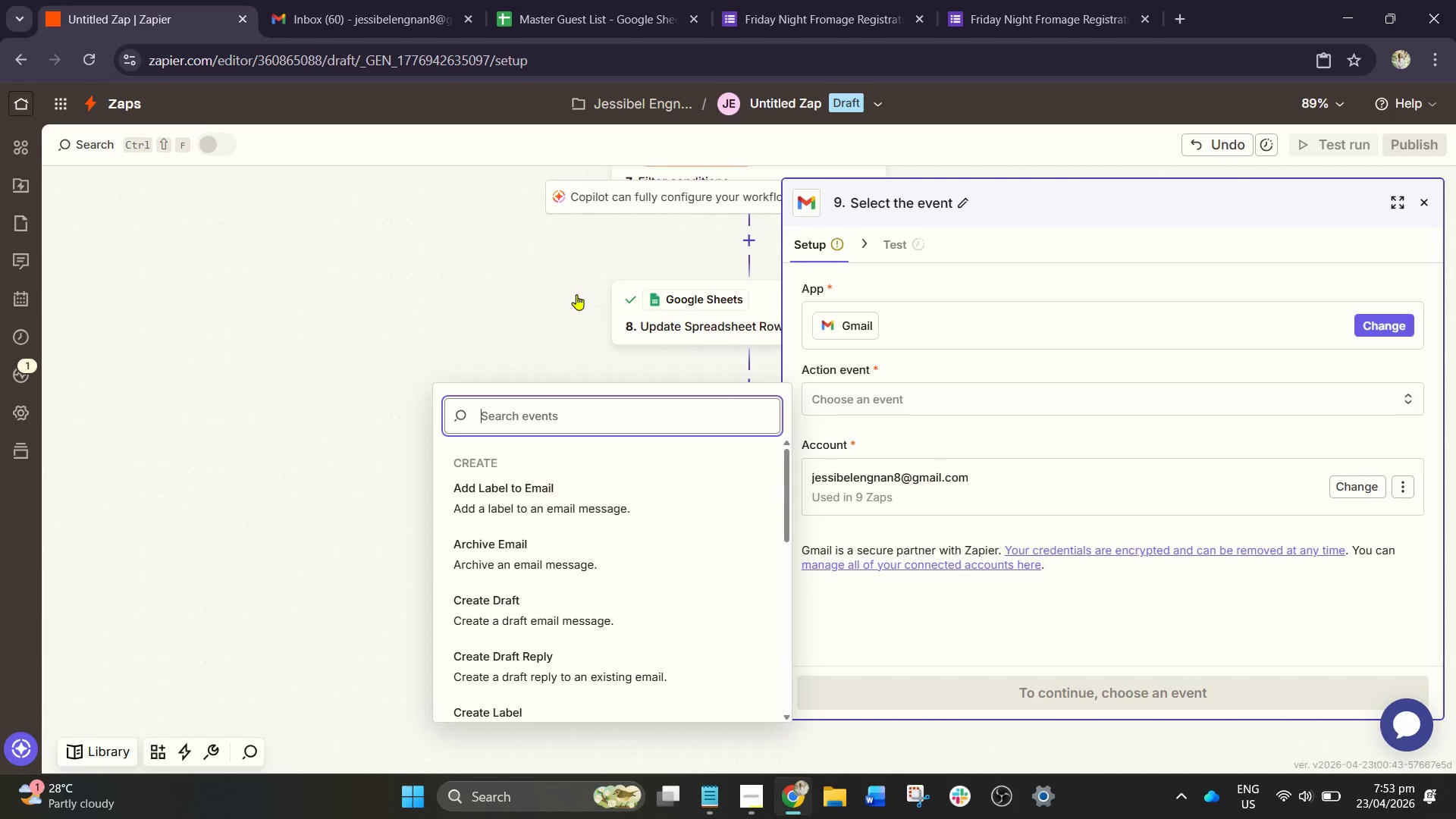 
left_click([449, 249])
 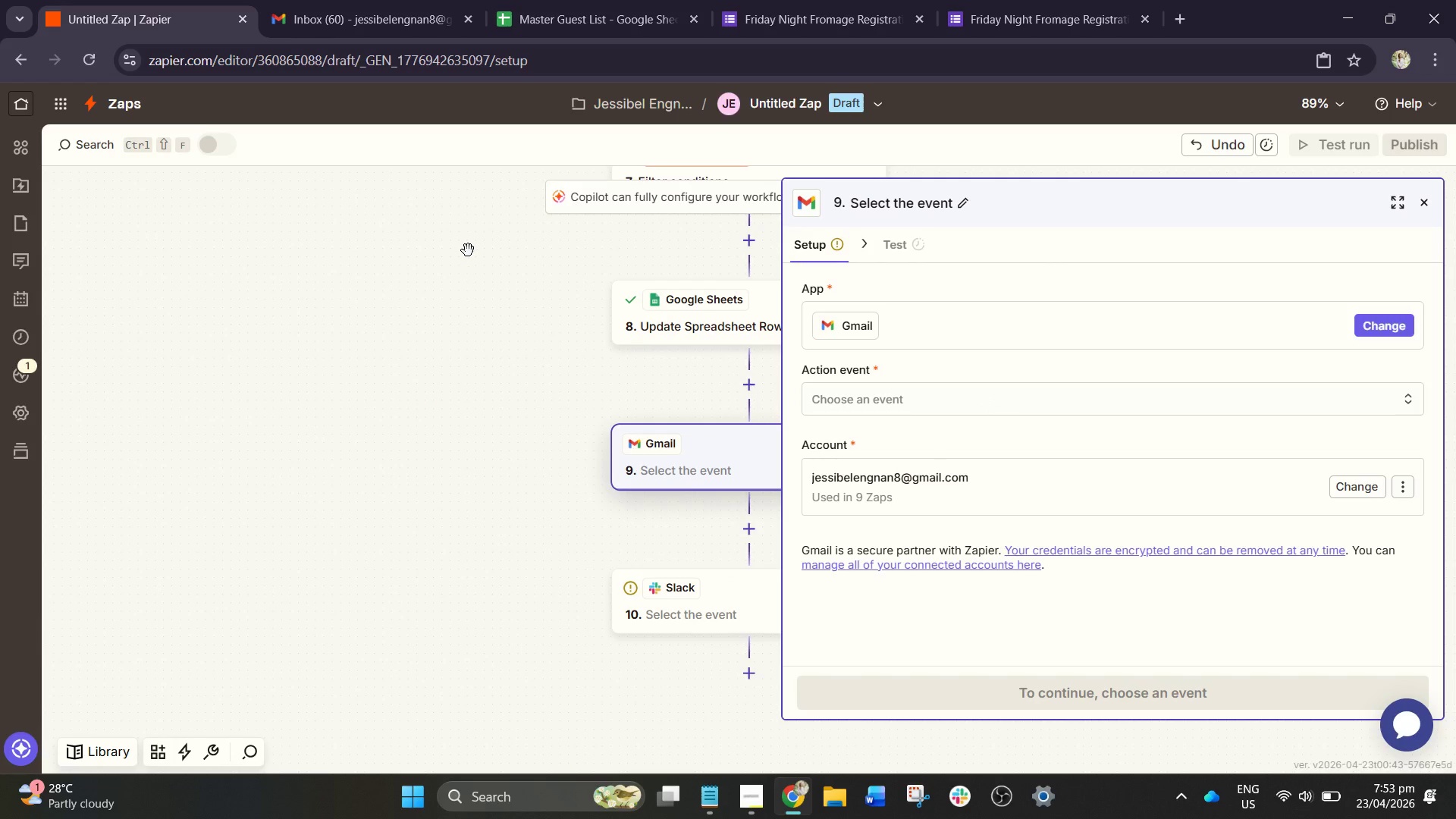 
scroll: coordinate [980, 493], scroll_direction: down, amount: 2.0
 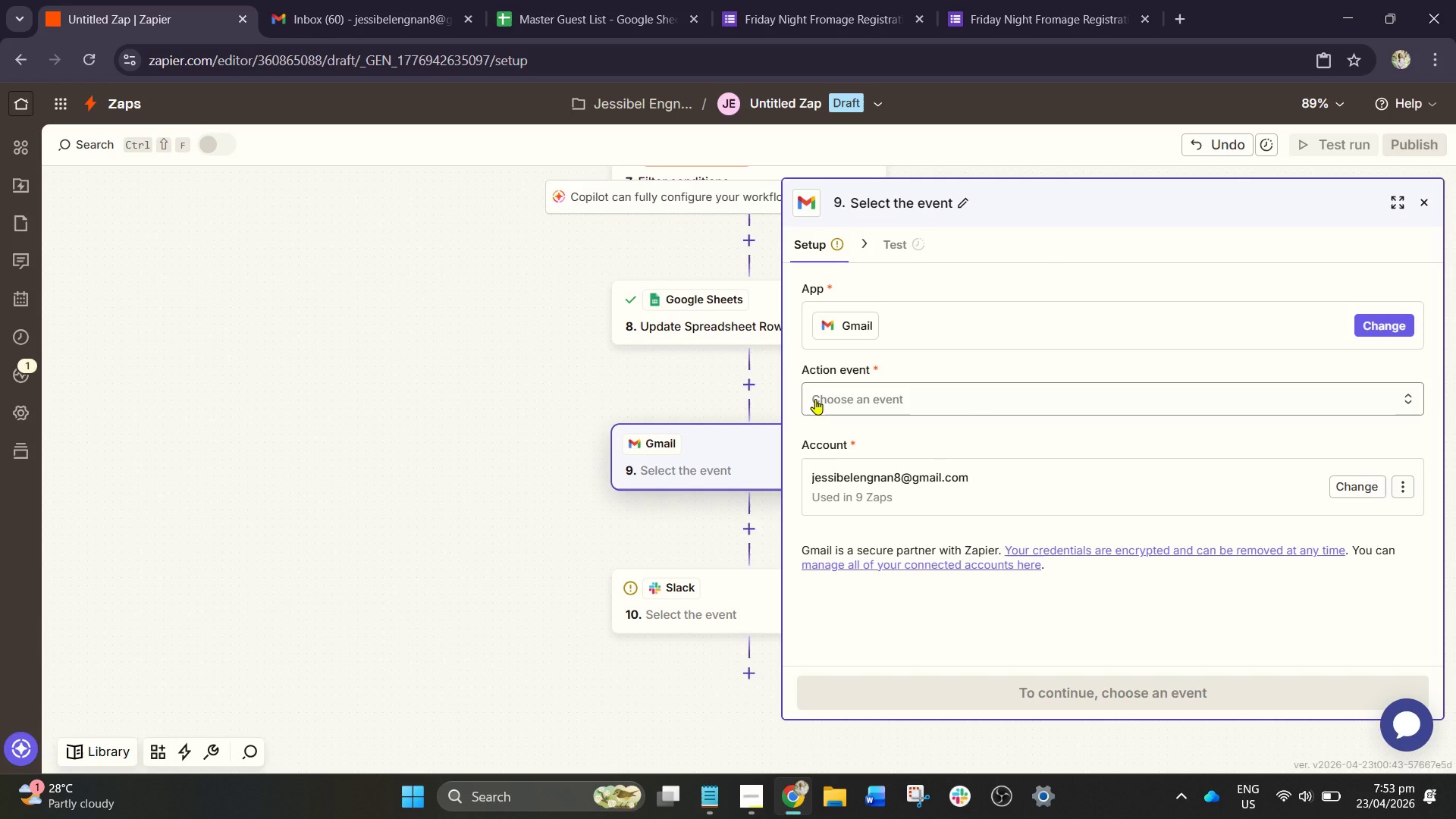 
left_click([821, 398])
 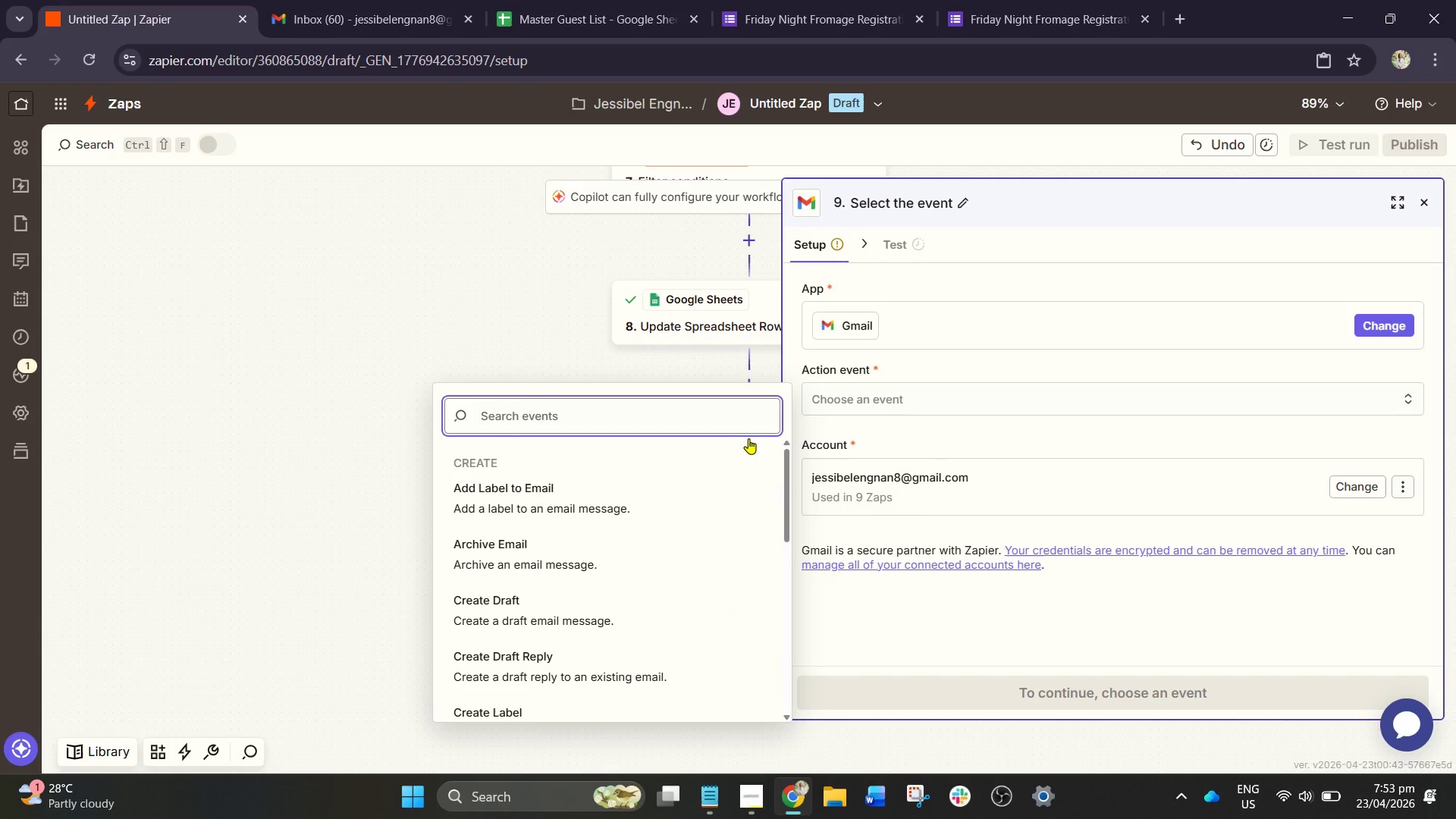 
scroll: coordinate [653, 470], scroll_direction: down, amount: 2.0
 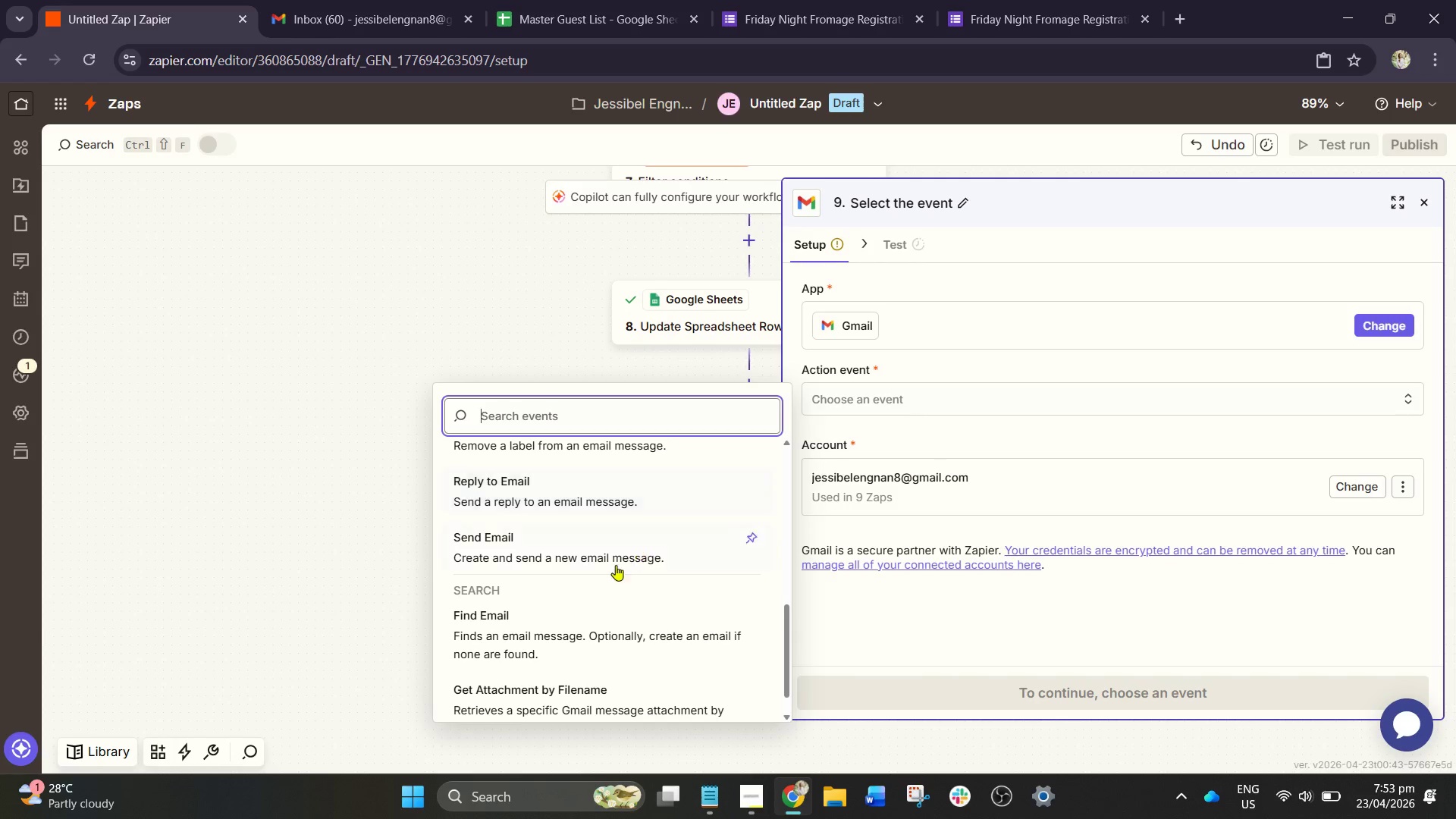 
left_click([588, 541])
 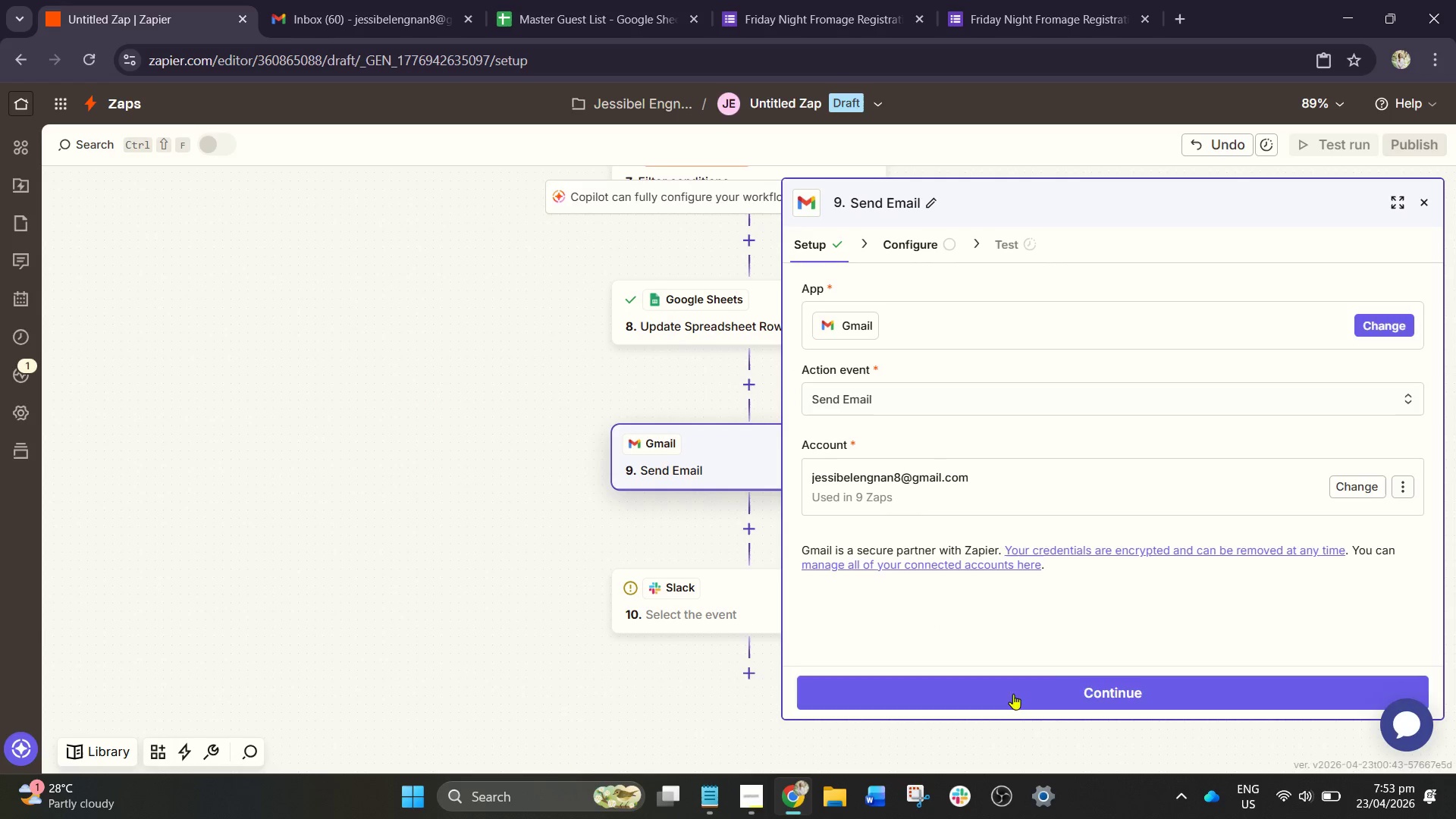 
left_click([1044, 707])
 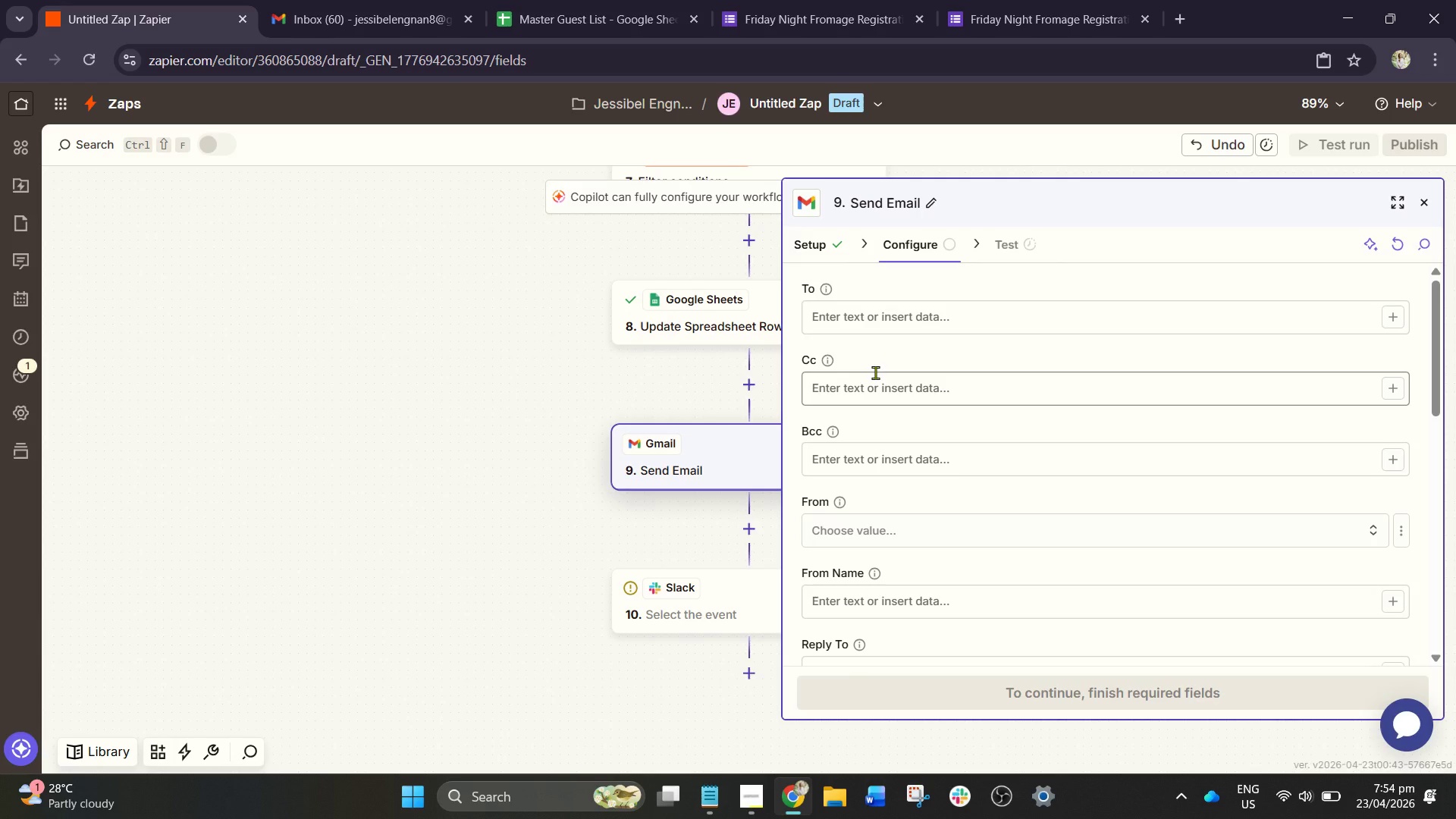 
scroll: coordinate [875, 372], scroll_direction: up, amount: 1.0
 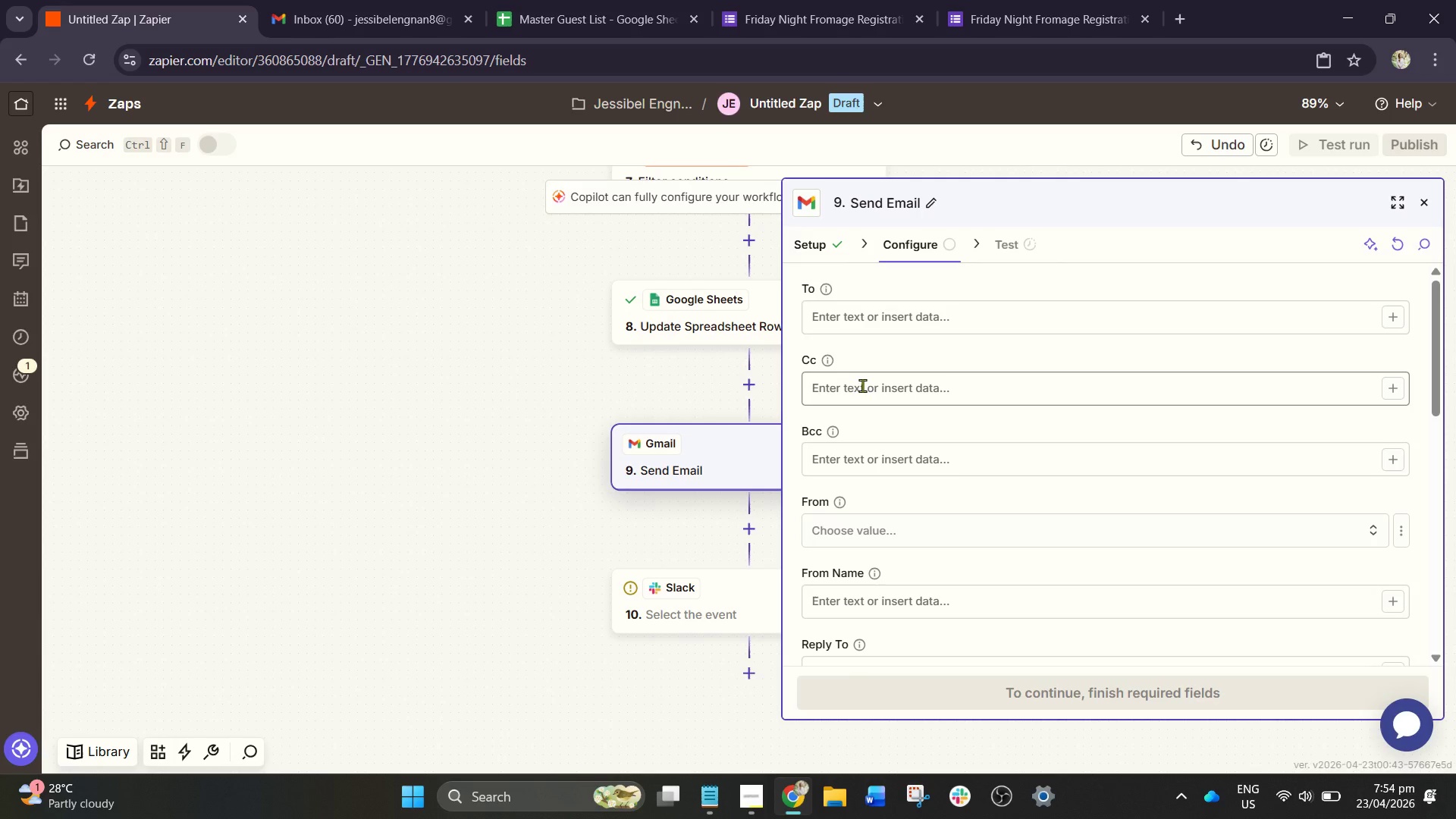 
scroll: coordinate [867, 404], scroll_direction: down, amount: 2.0
 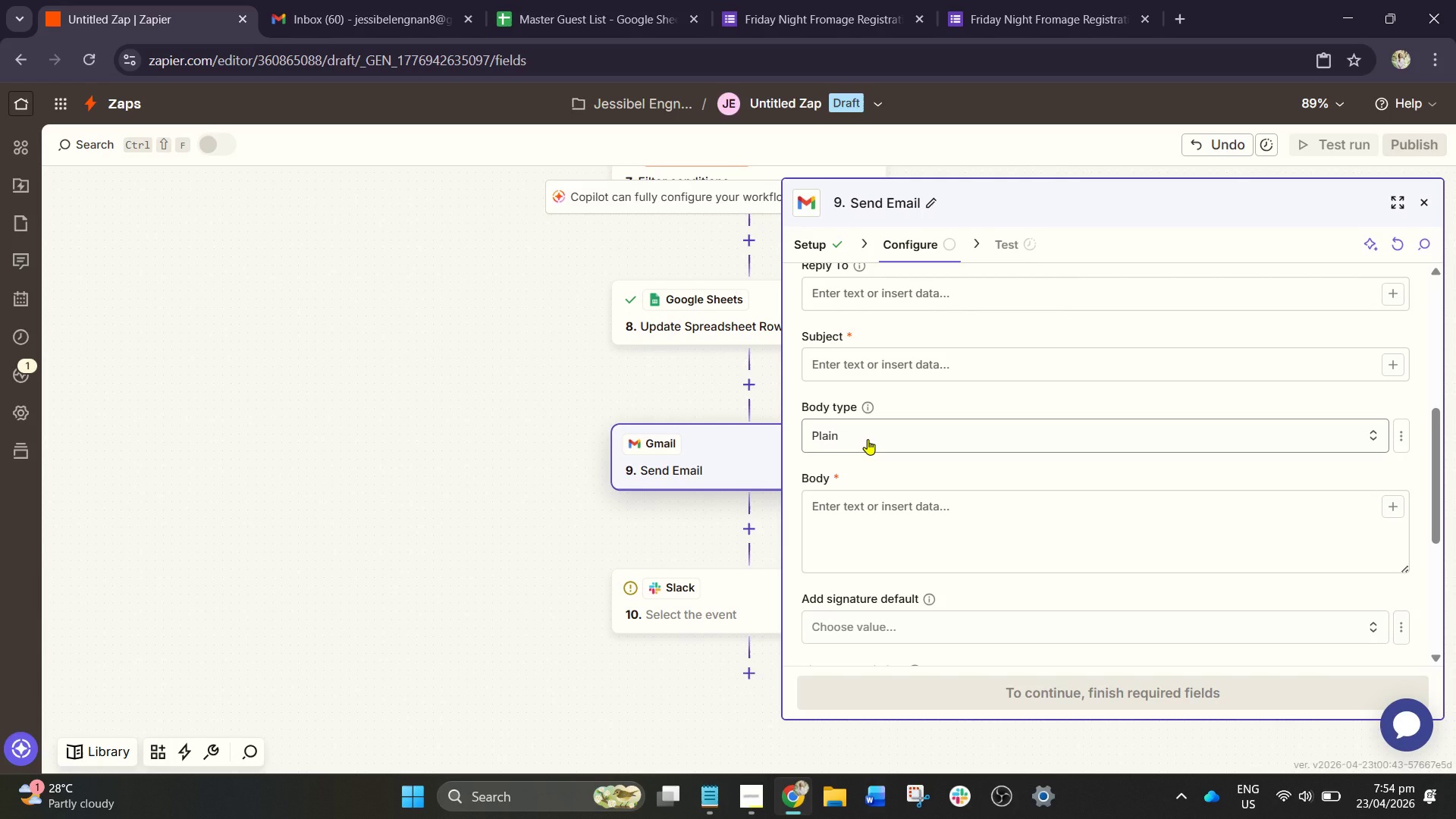 
wait(6.11)
 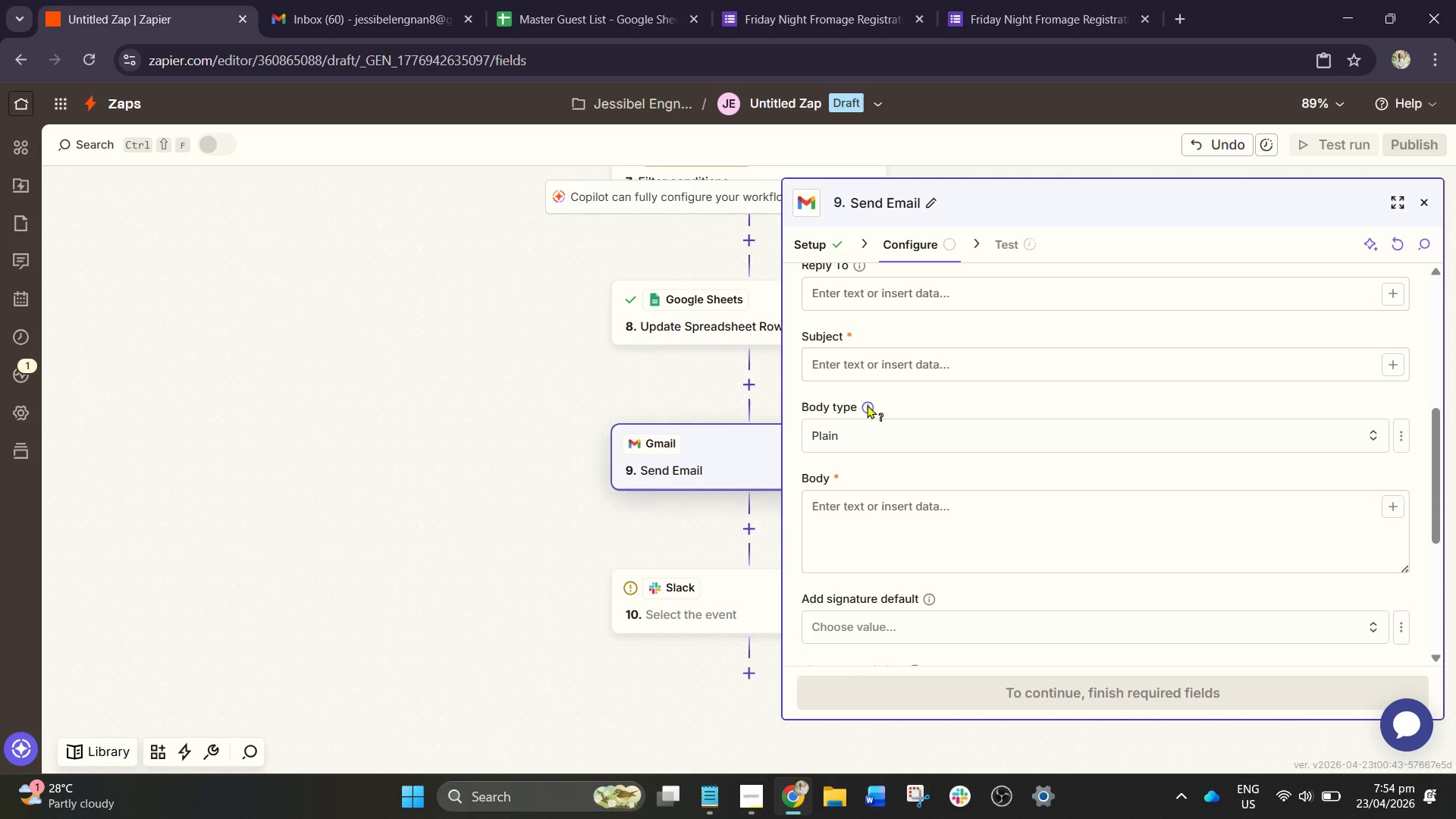 
left_click([874, 367])
 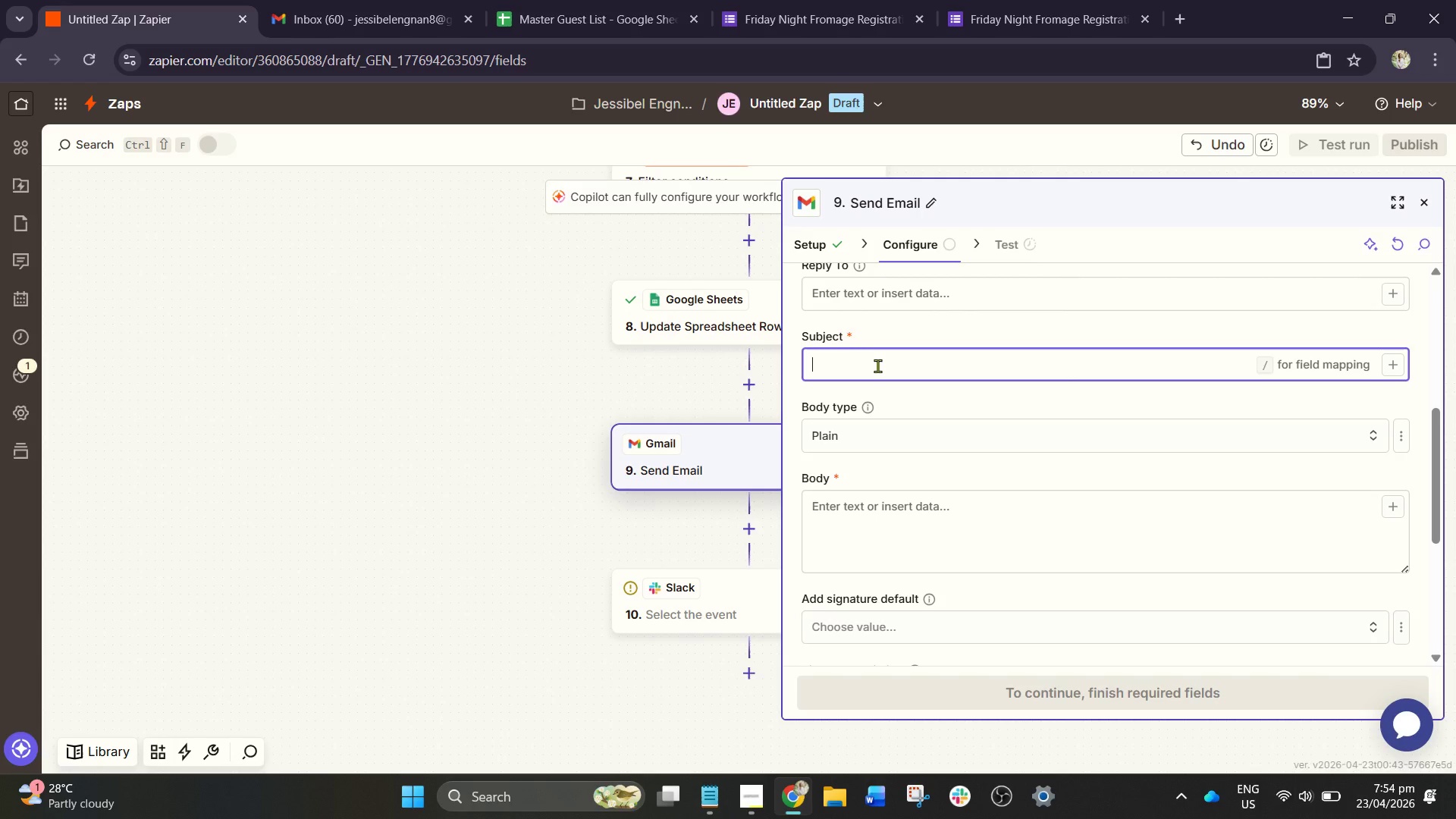 
hold_key(key=ShiftRight, duration=1.12)
 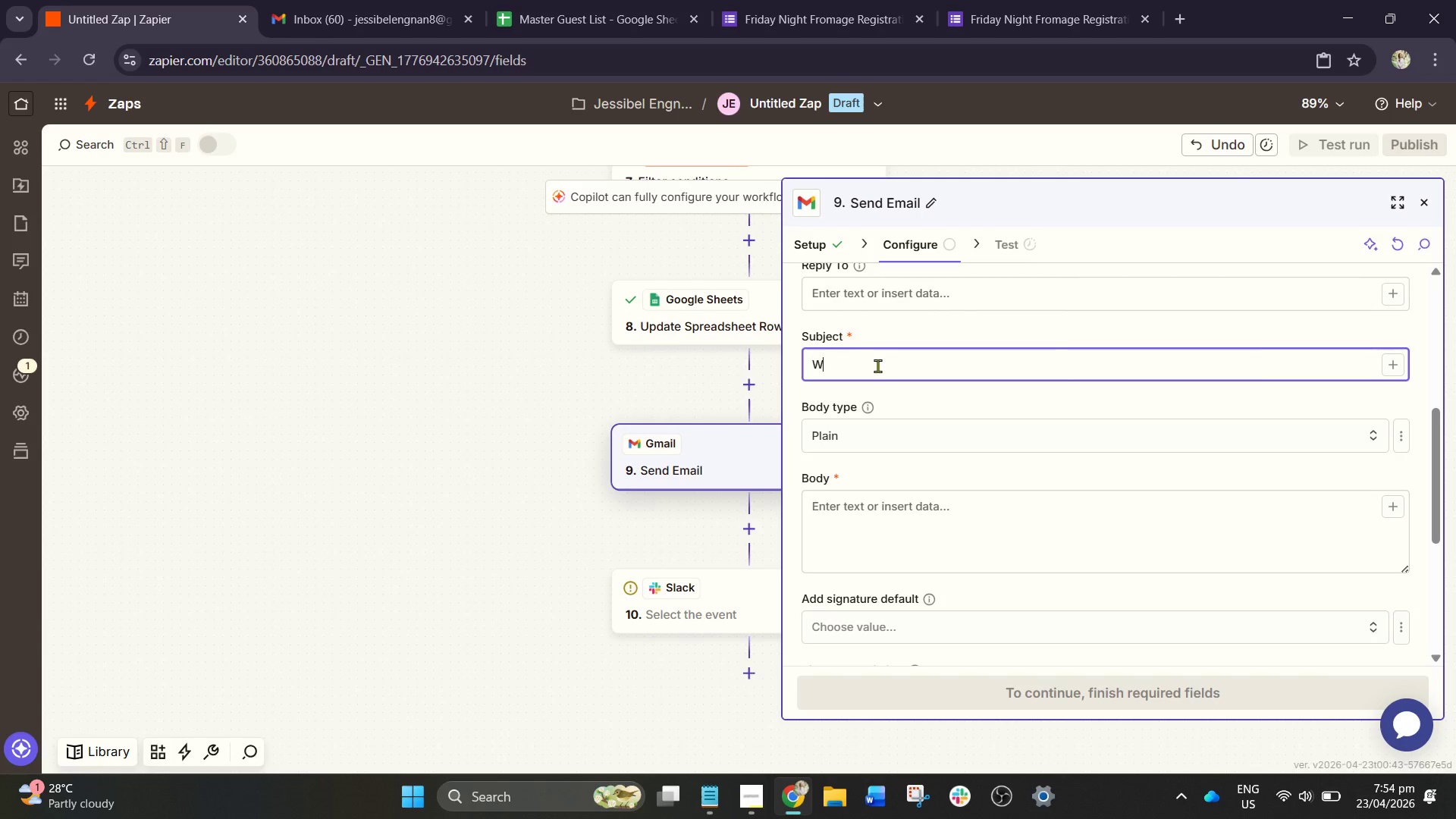 
type(We've)
 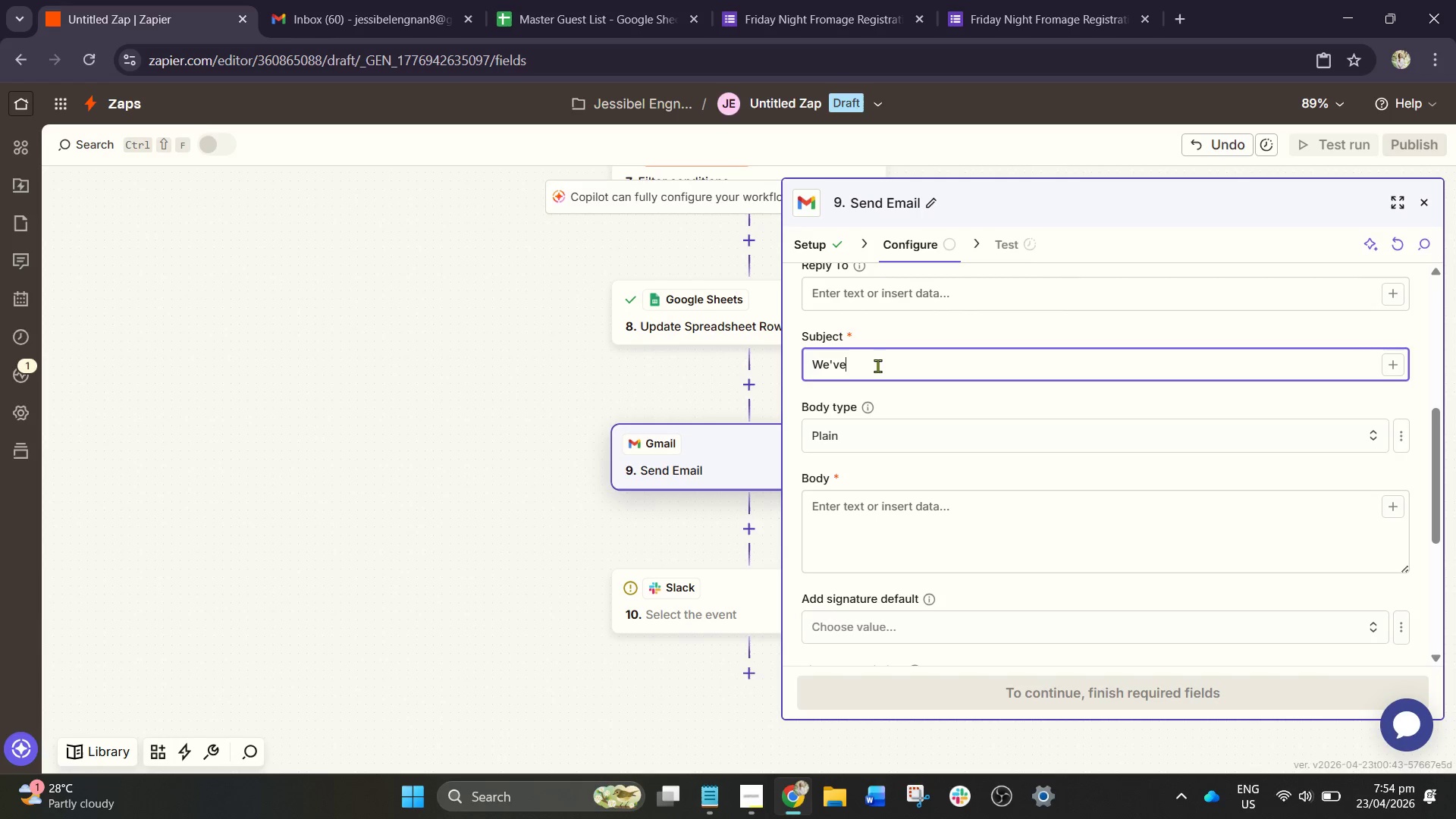 
type( Noted)
 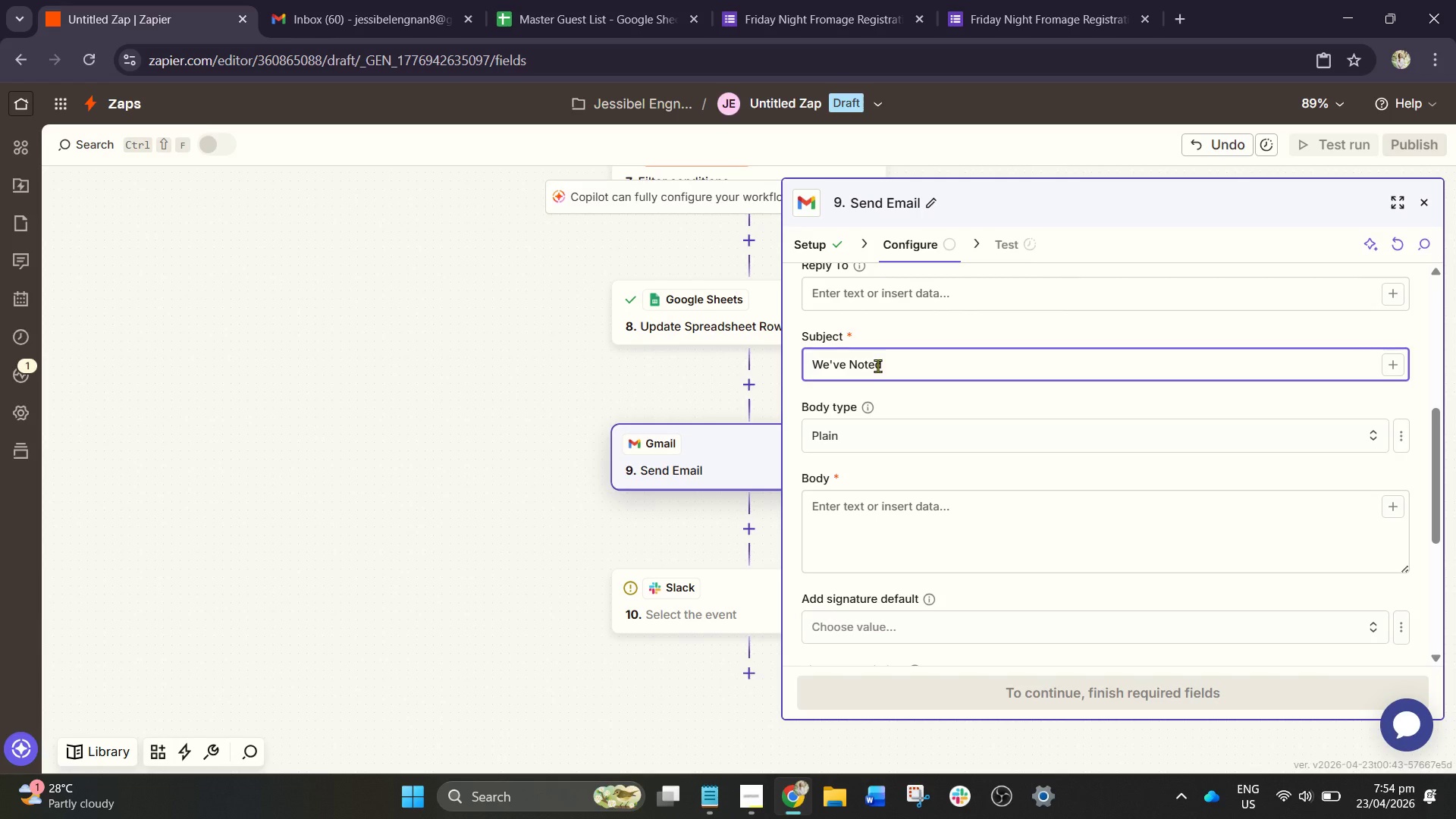 
wait(13.89)
 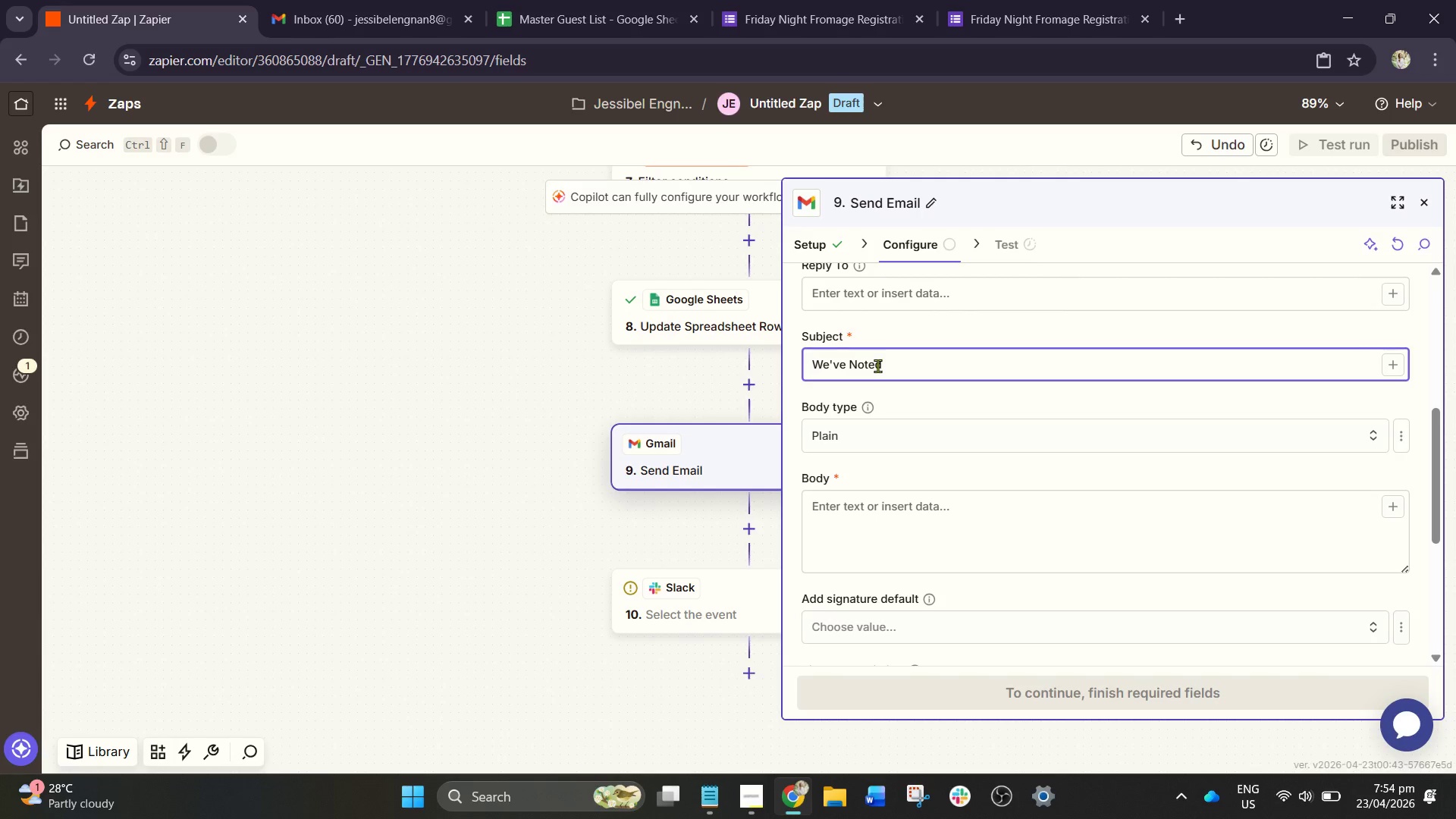 
type( Your)
 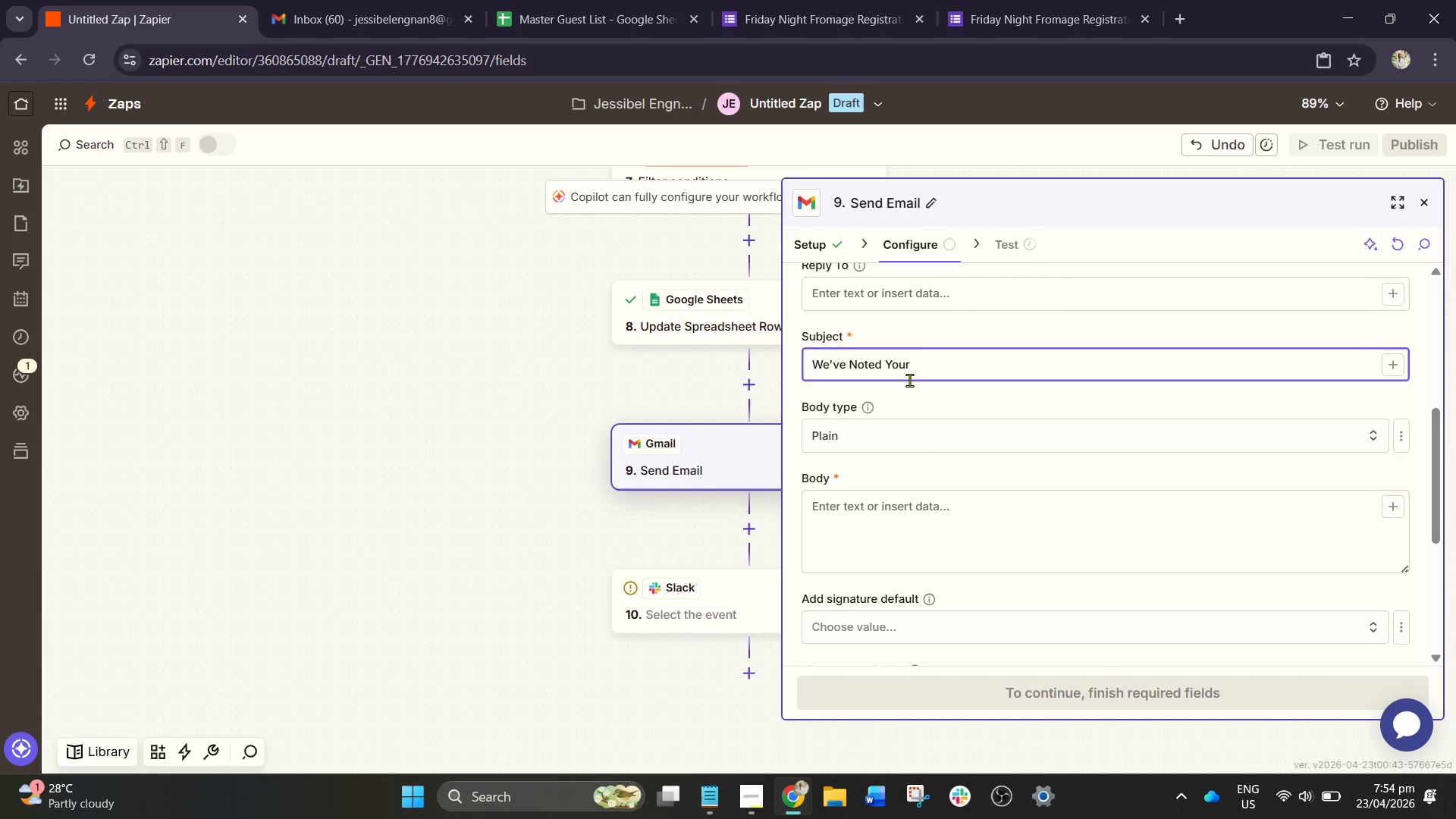 
key(Space)
 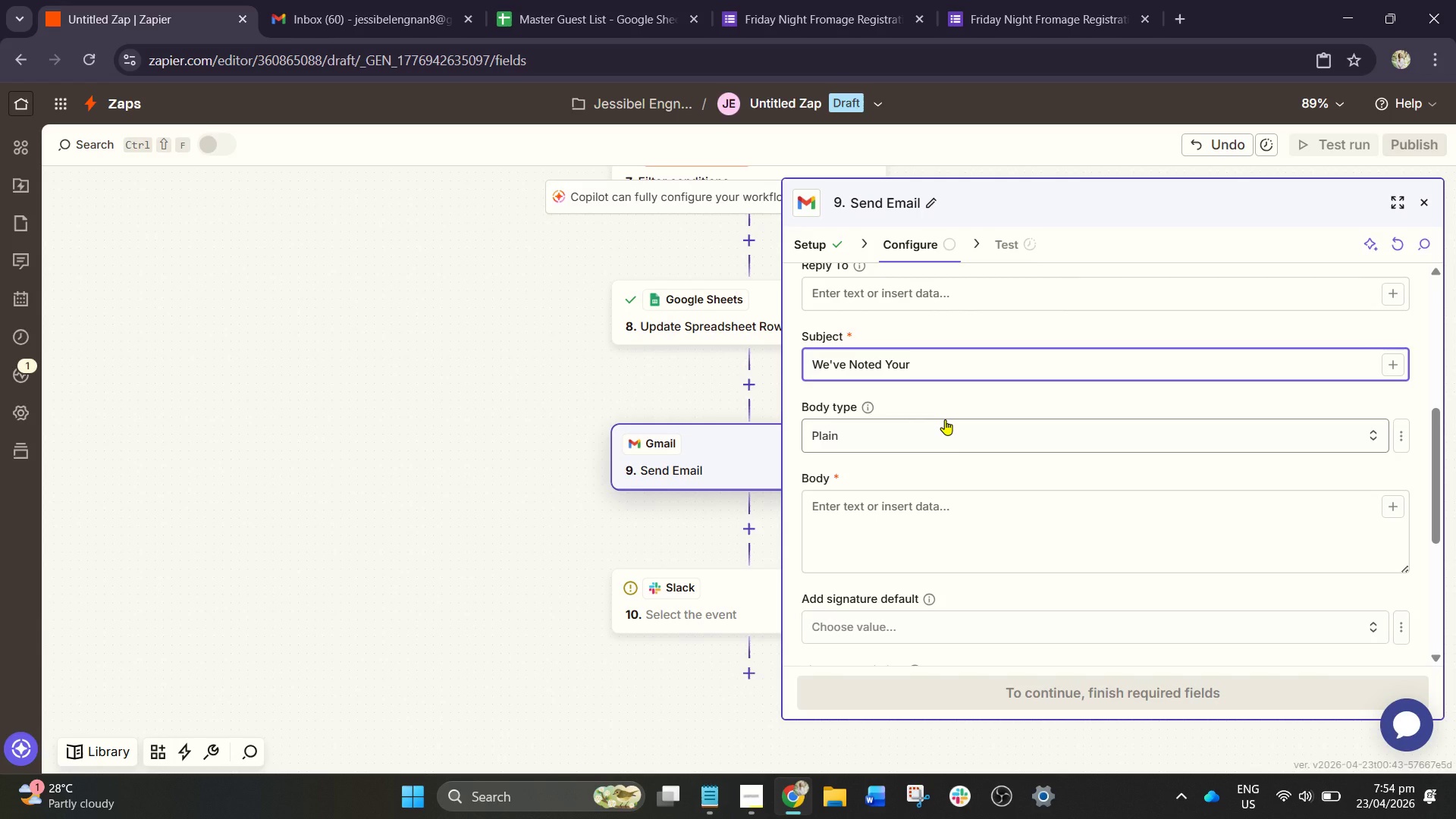 
type(Dietary Request)
 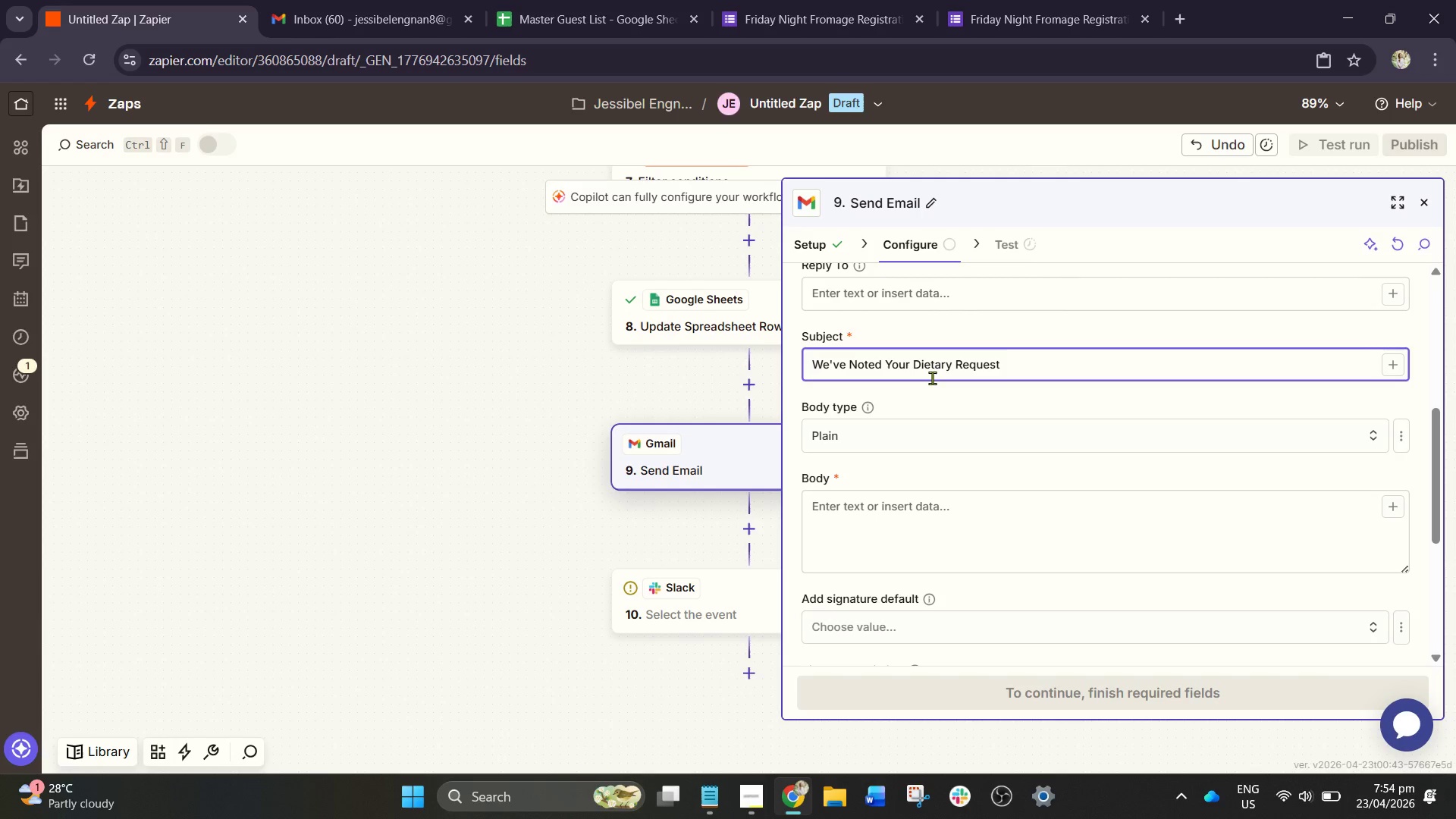 
key(Space)
 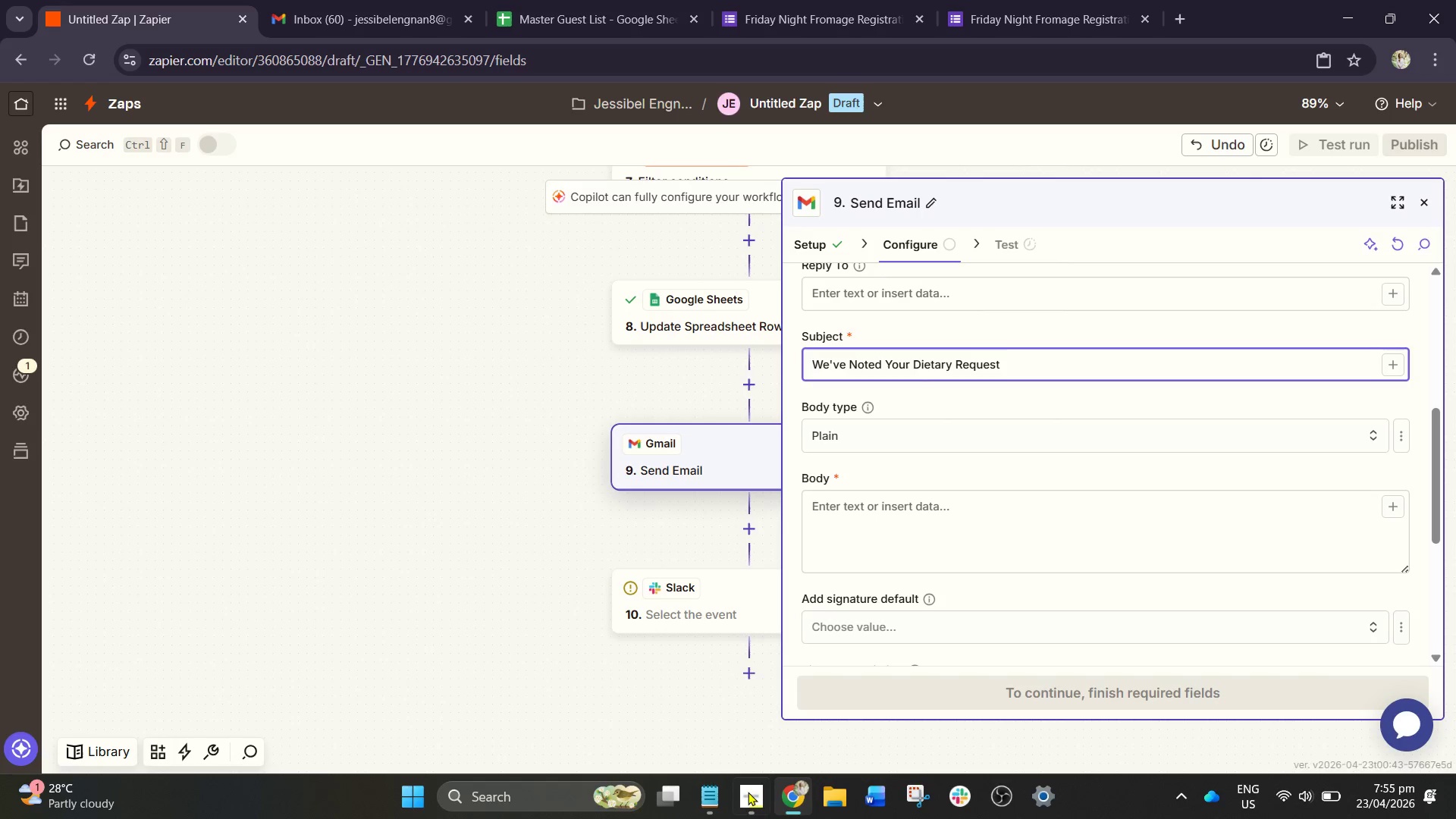 
left_click([714, 788])
 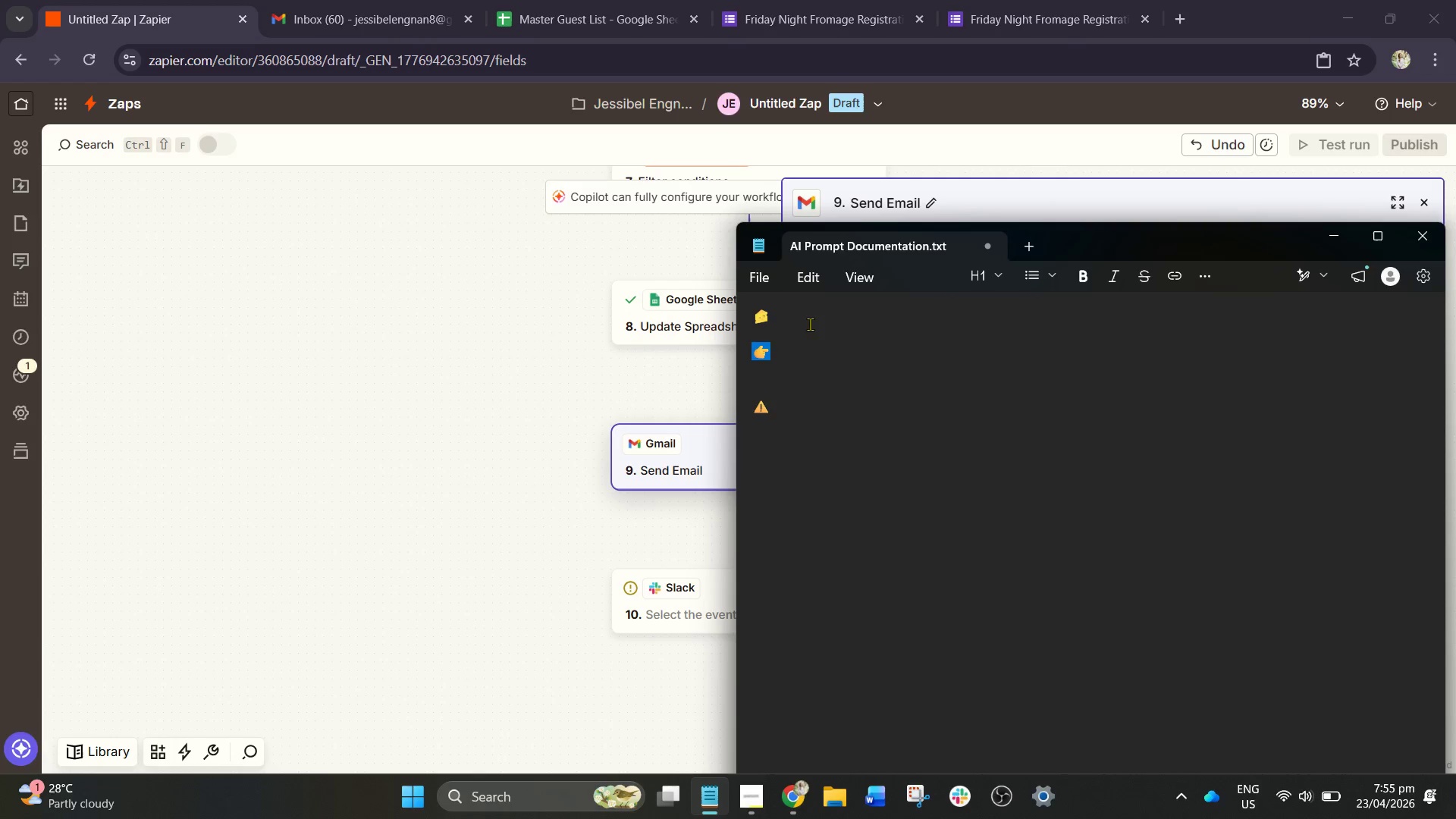 
left_click_drag(start_coordinate=[810, 324], to_coordinate=[739, 312])
 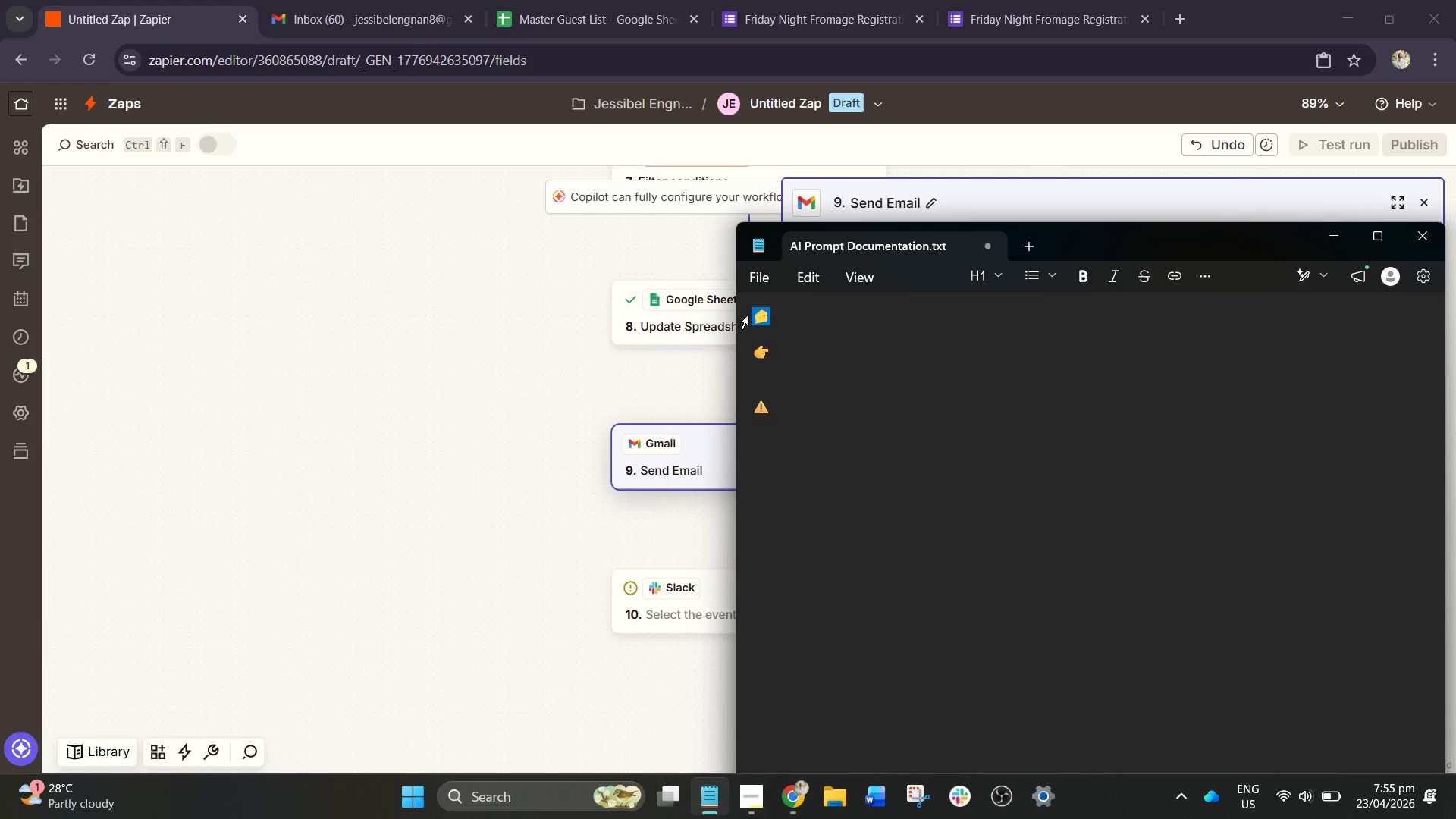 
key(Control+C)
 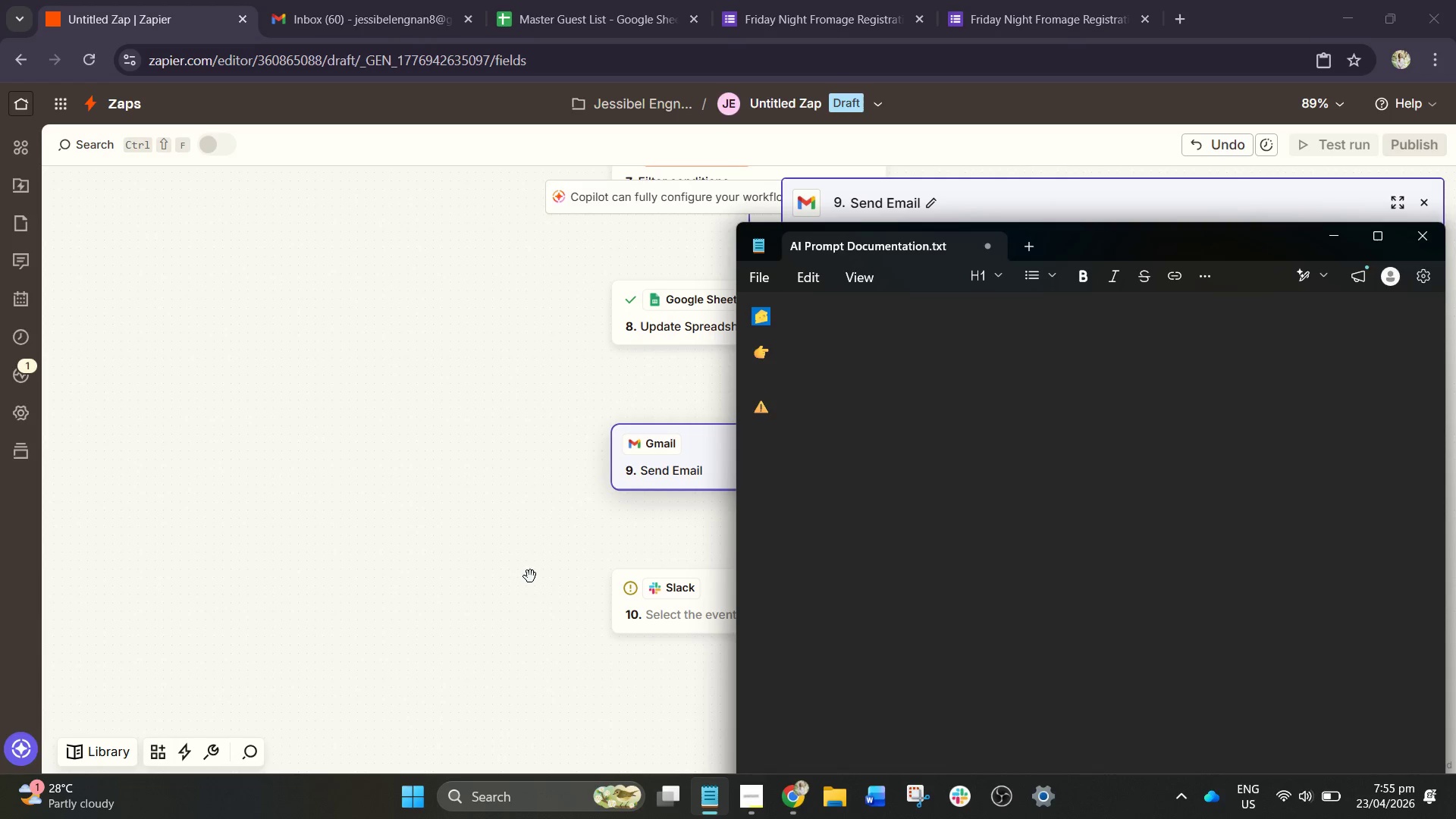 
left_click([516, 601])
 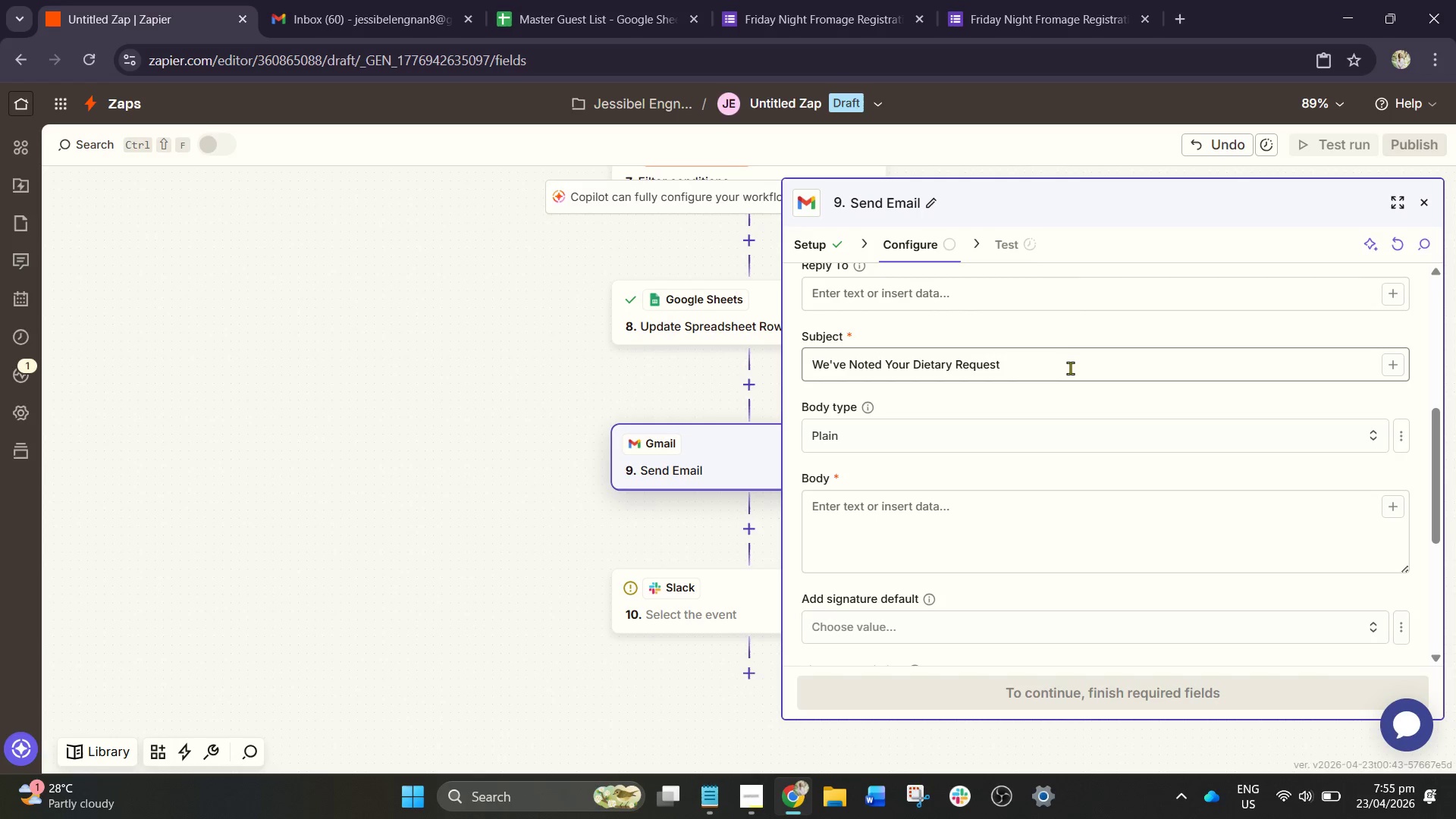 
left_click([1065, 369])
 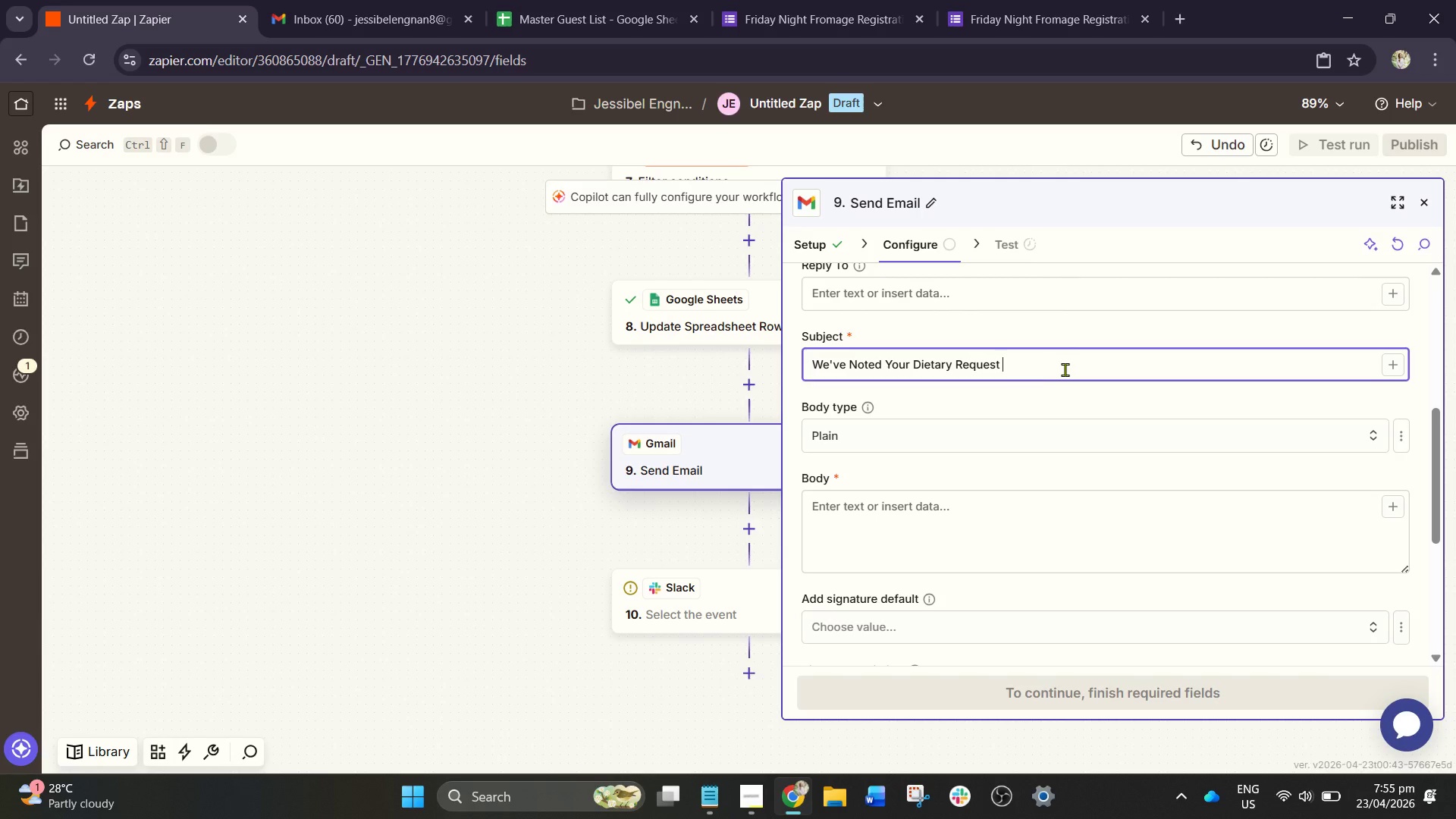 
key(Control+V)
 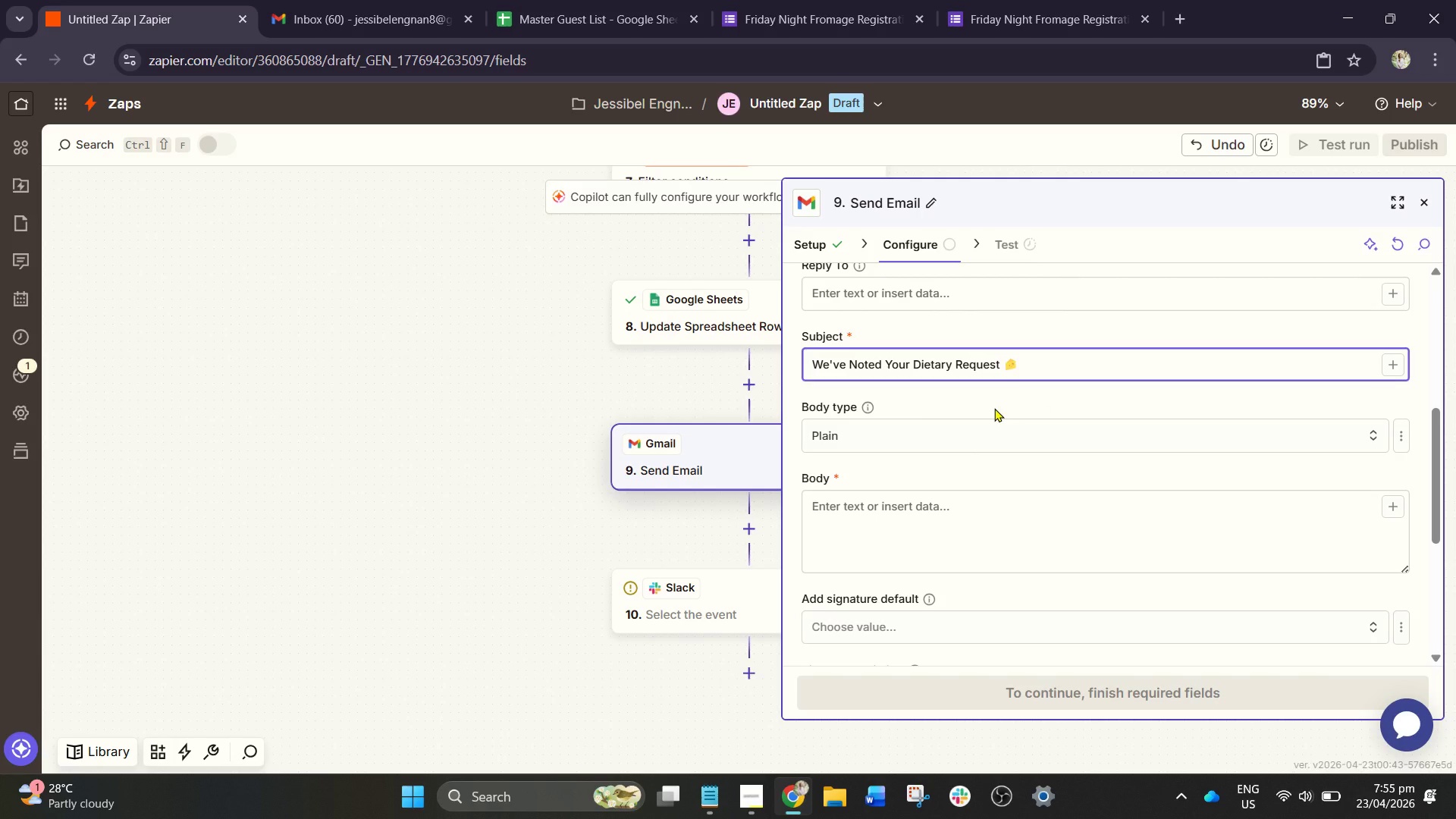 
wait(6.78)
 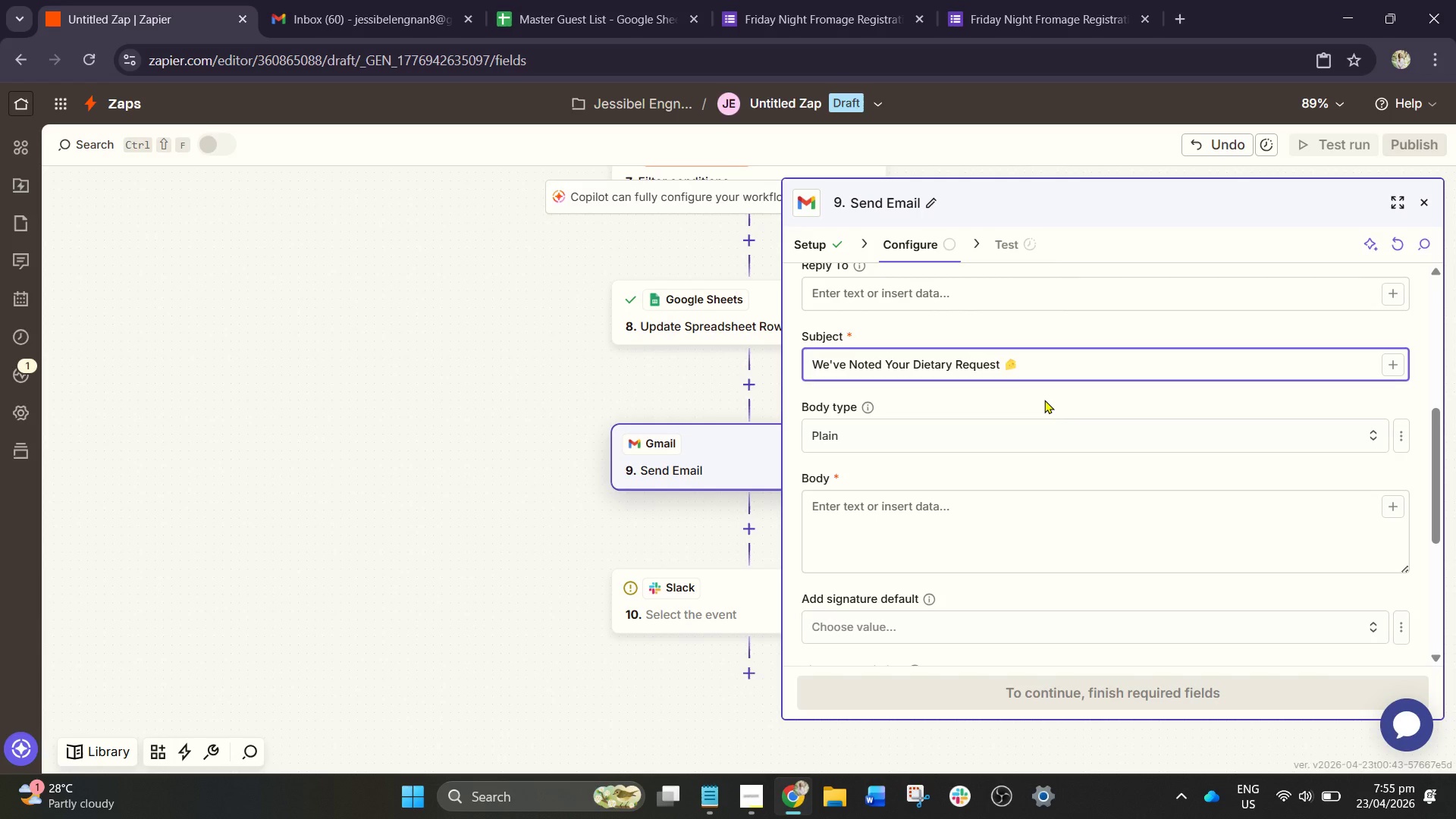 
left_click([946, 506])
 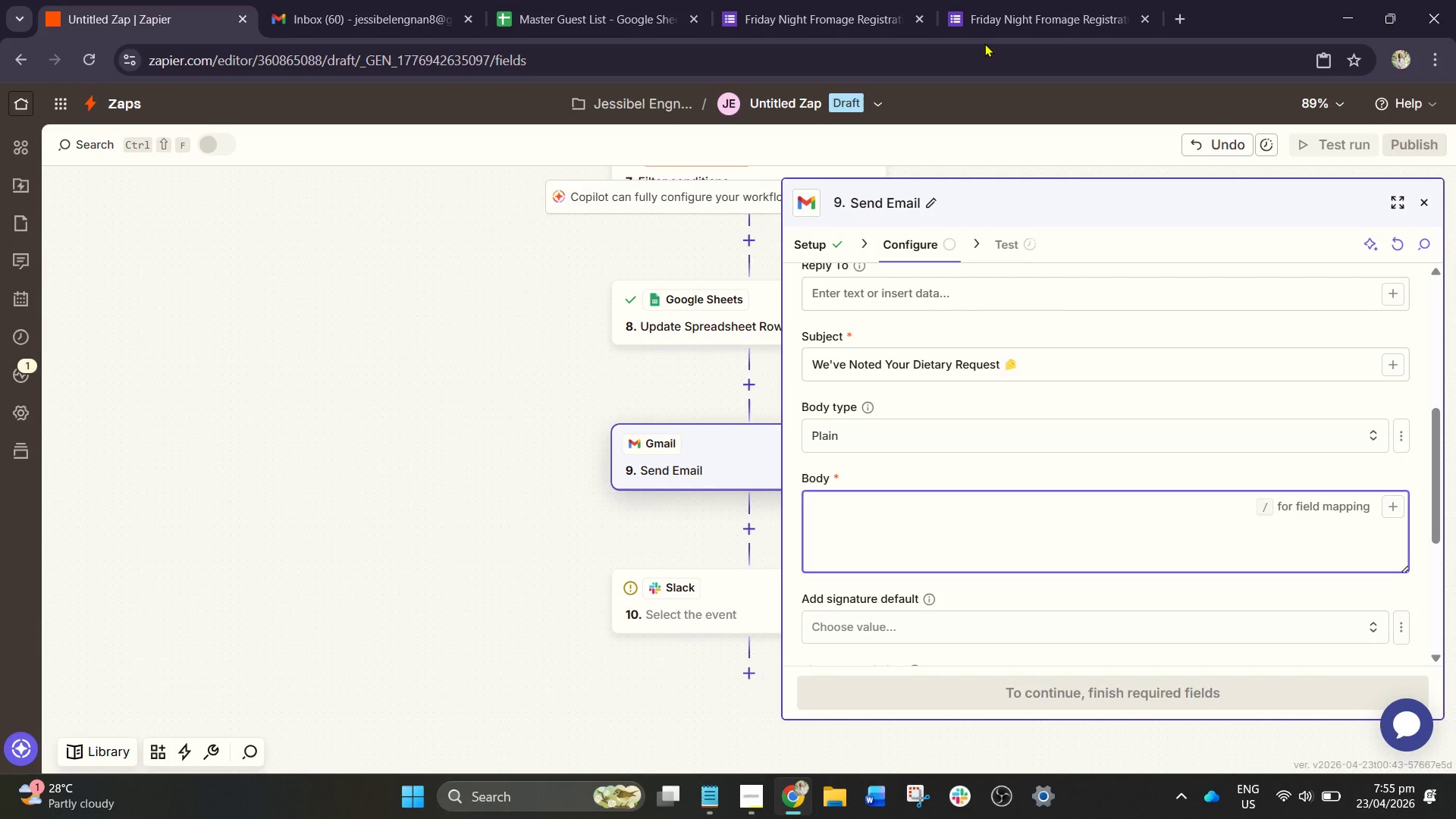 
key(NumpadEnter)
type(Hi /)
 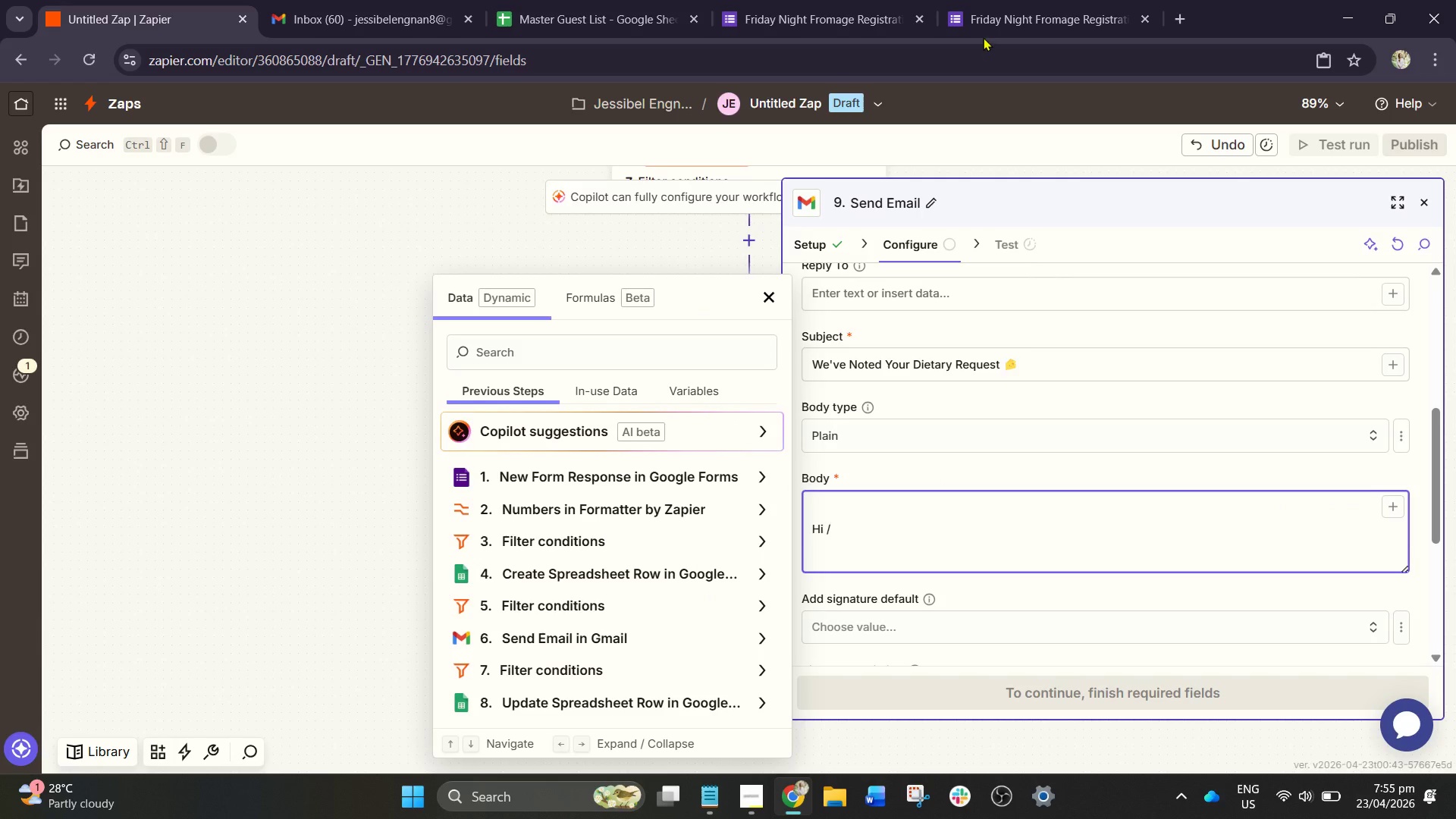 
type(nam)
 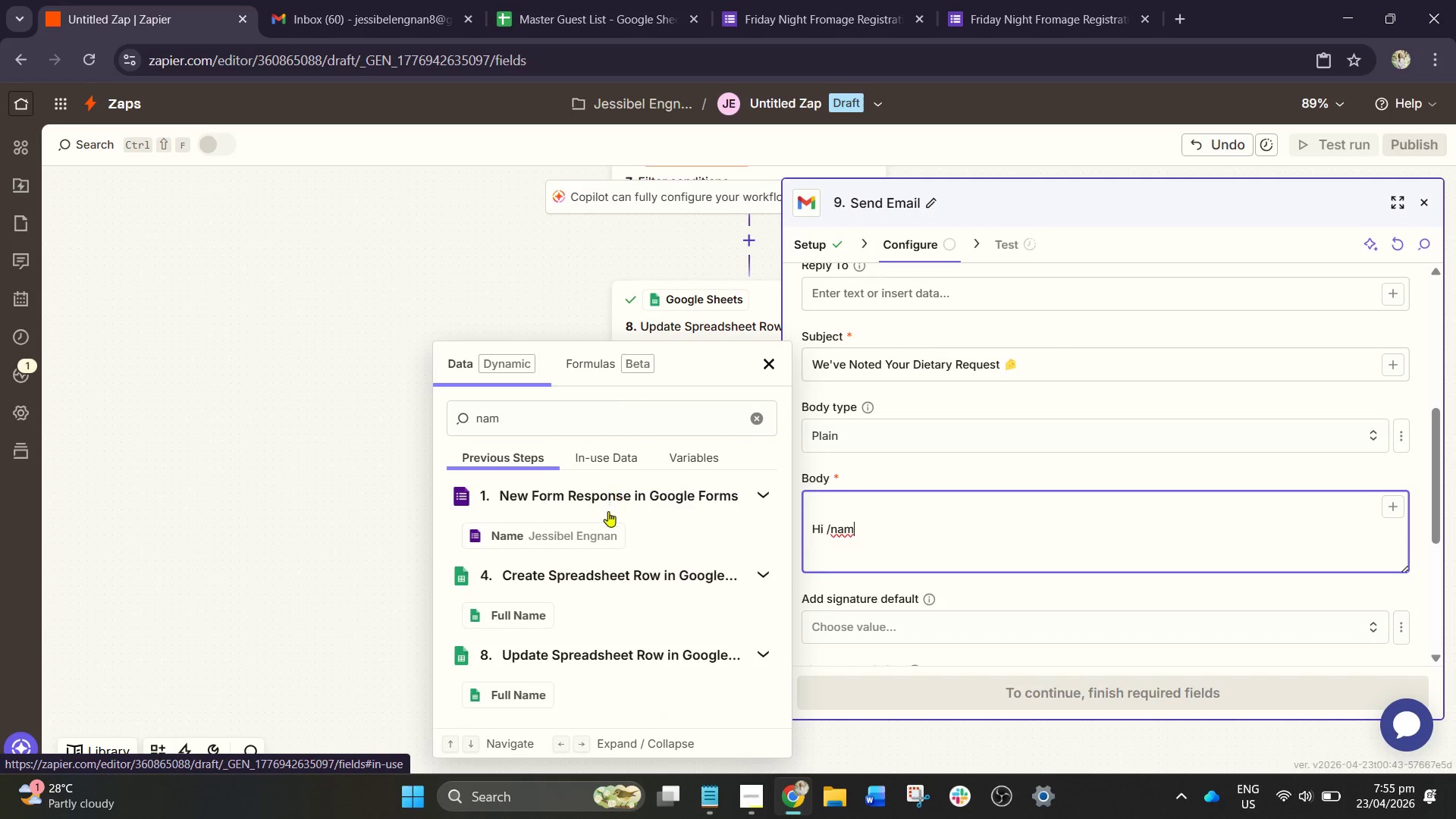 
left_click([608, 523])
 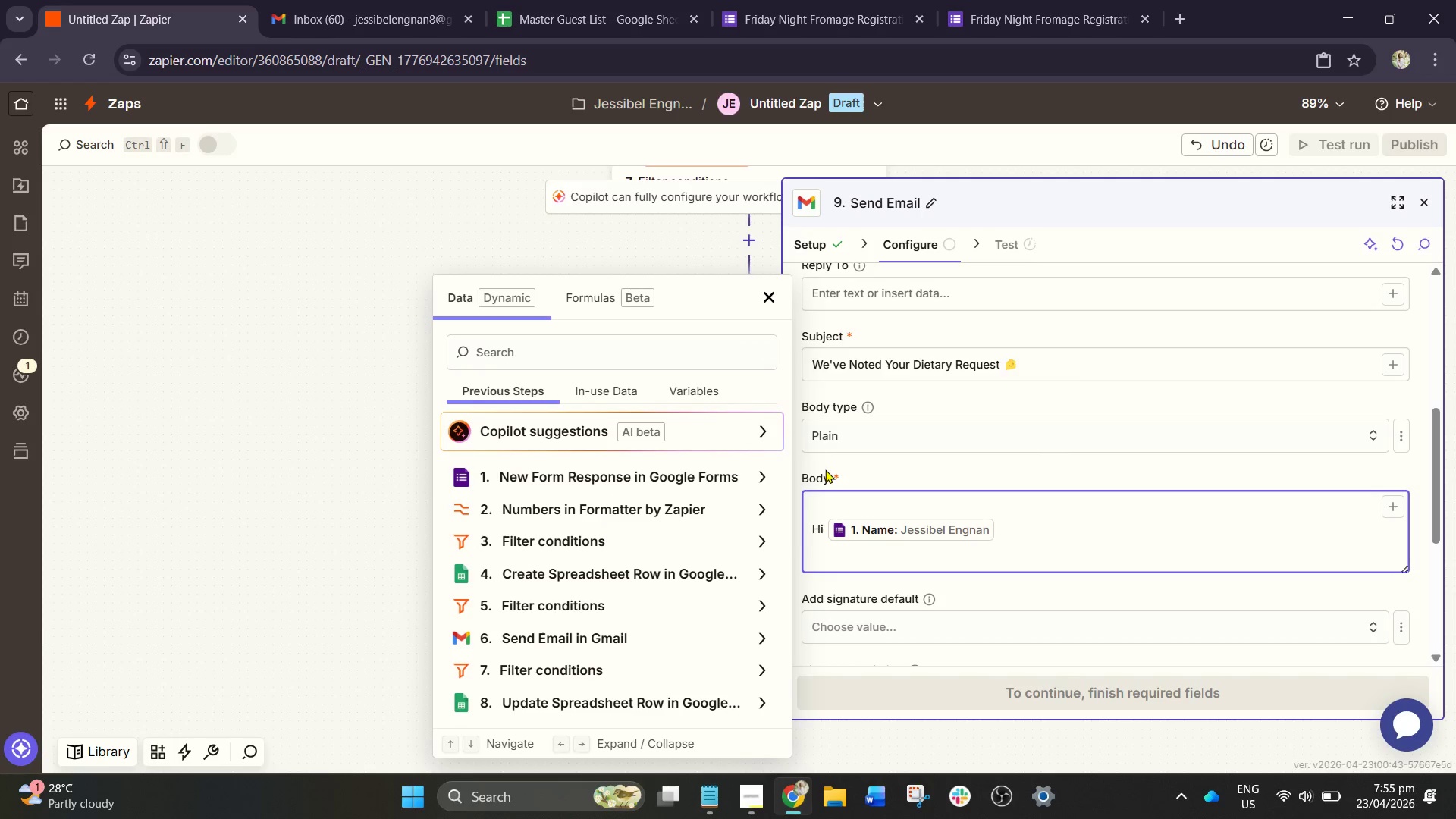 
key(NumpadEnter)
key(NumpadEnter)
type(Thanks for signing up for Friday Night Fromage on /wo)
 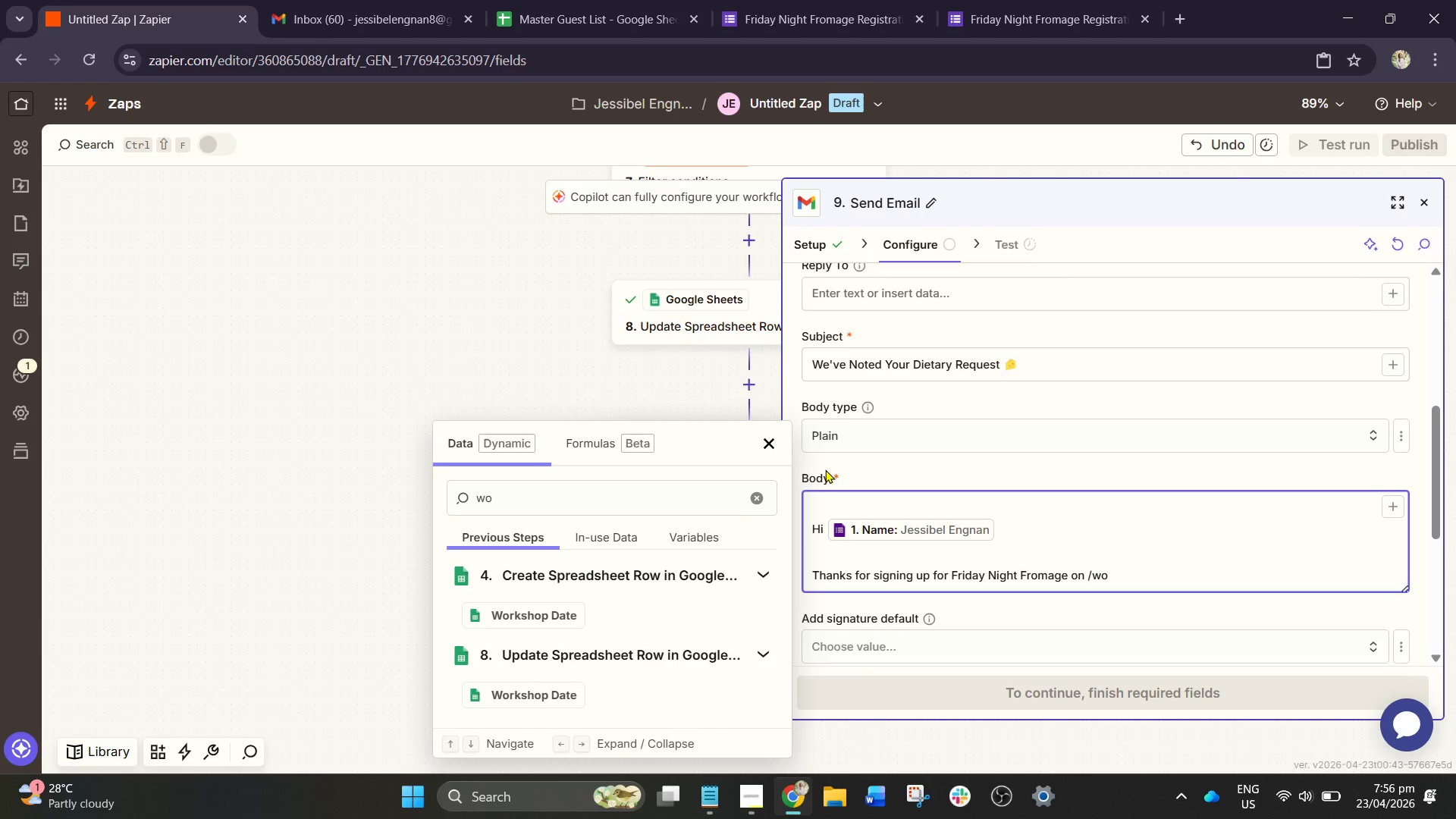 
key(Backspace)
key(Backspace)
type(dat)
 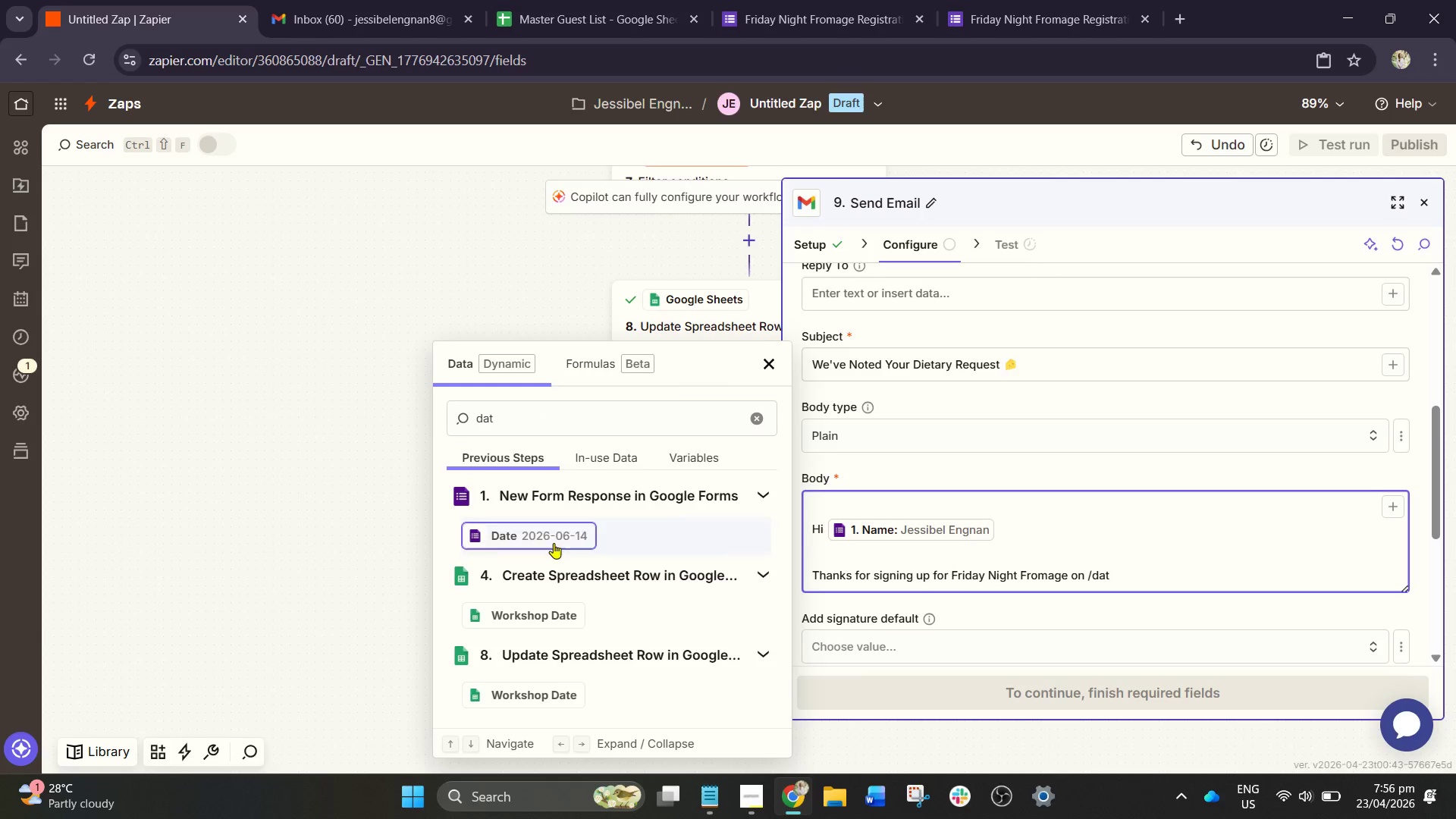 
left_click([522, 528])
 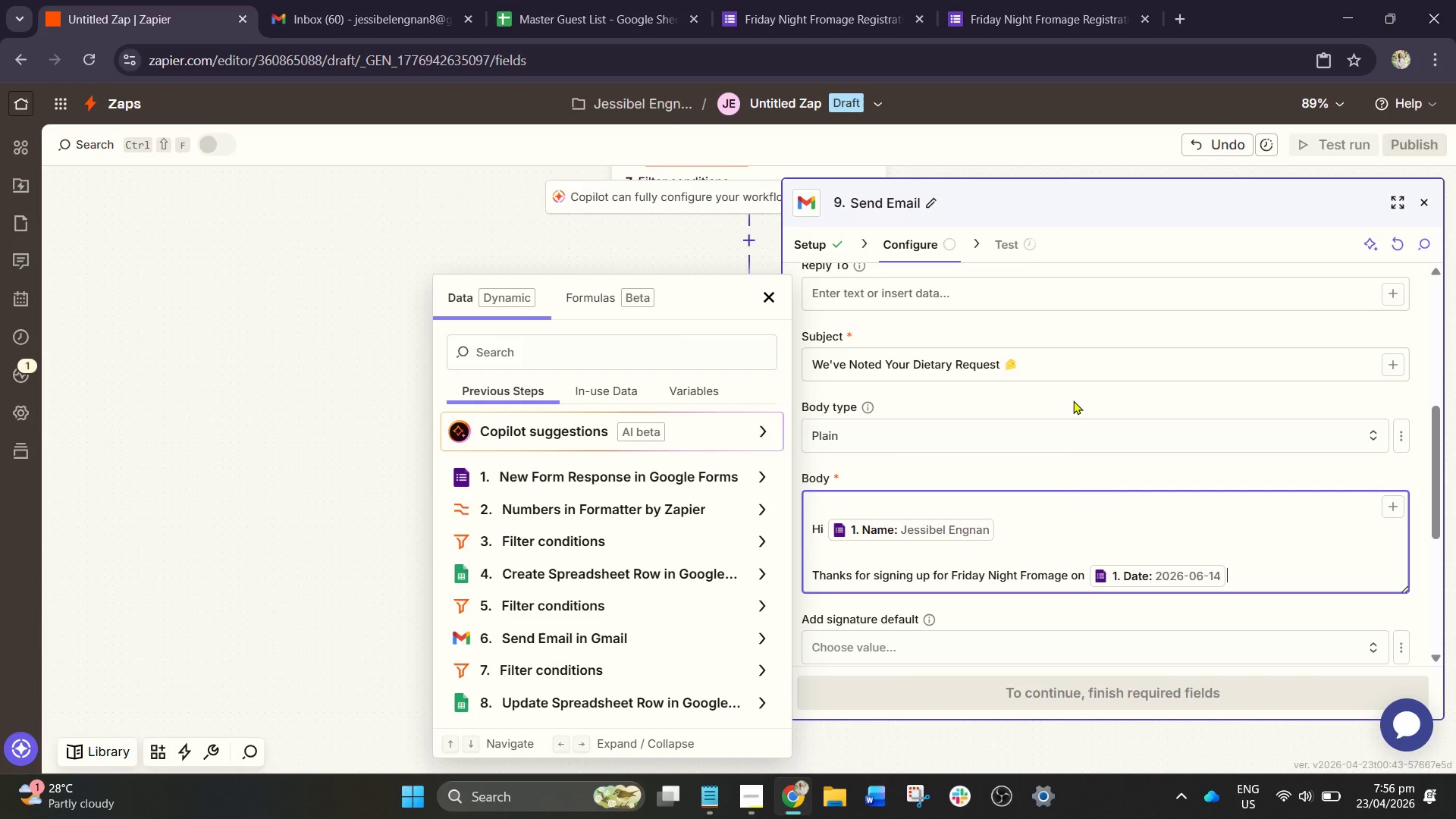 
key(NumpadEnter)
key(NumpadEnter)
type(We've noted your )
 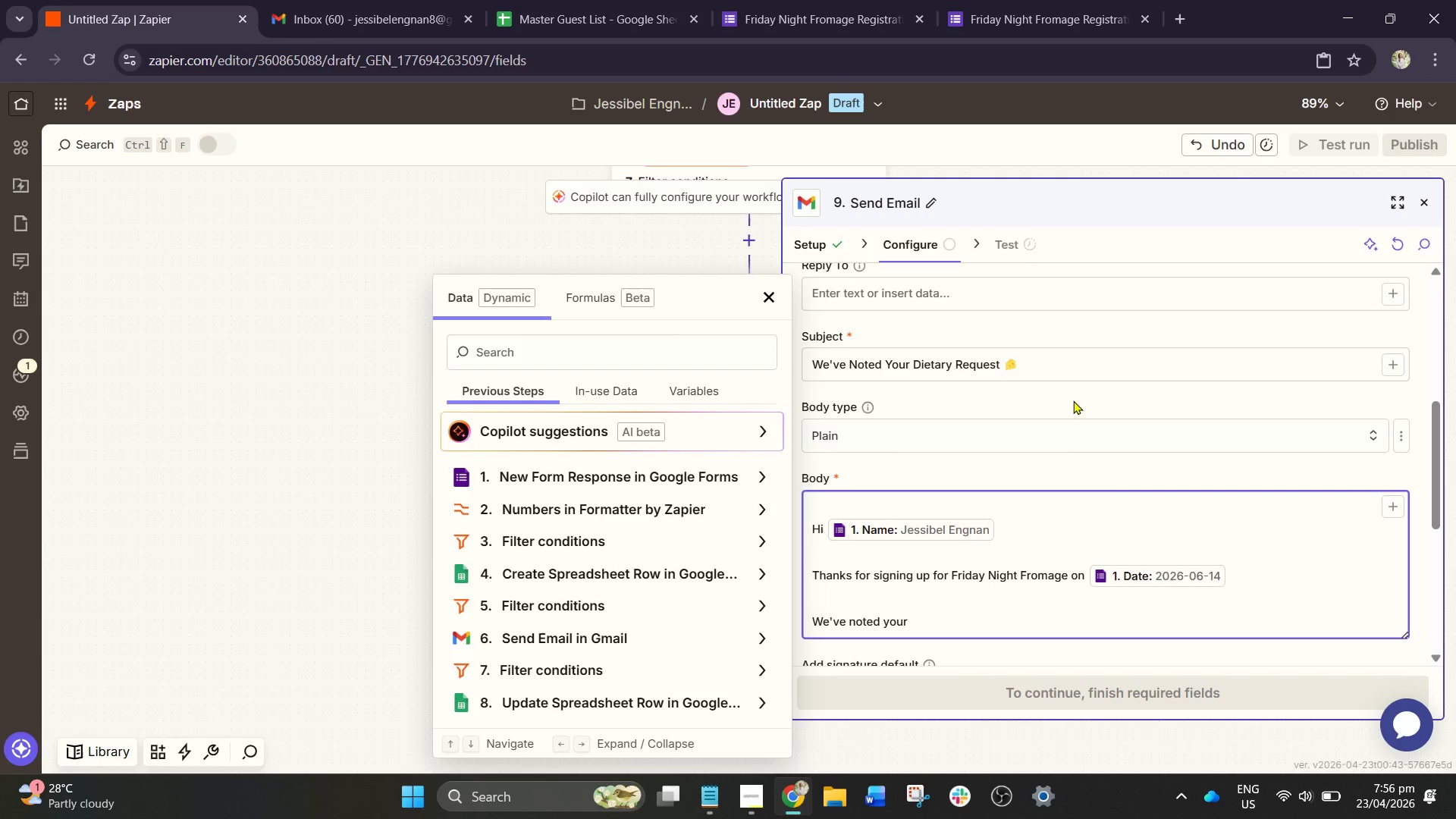 
type(dietary pre)
 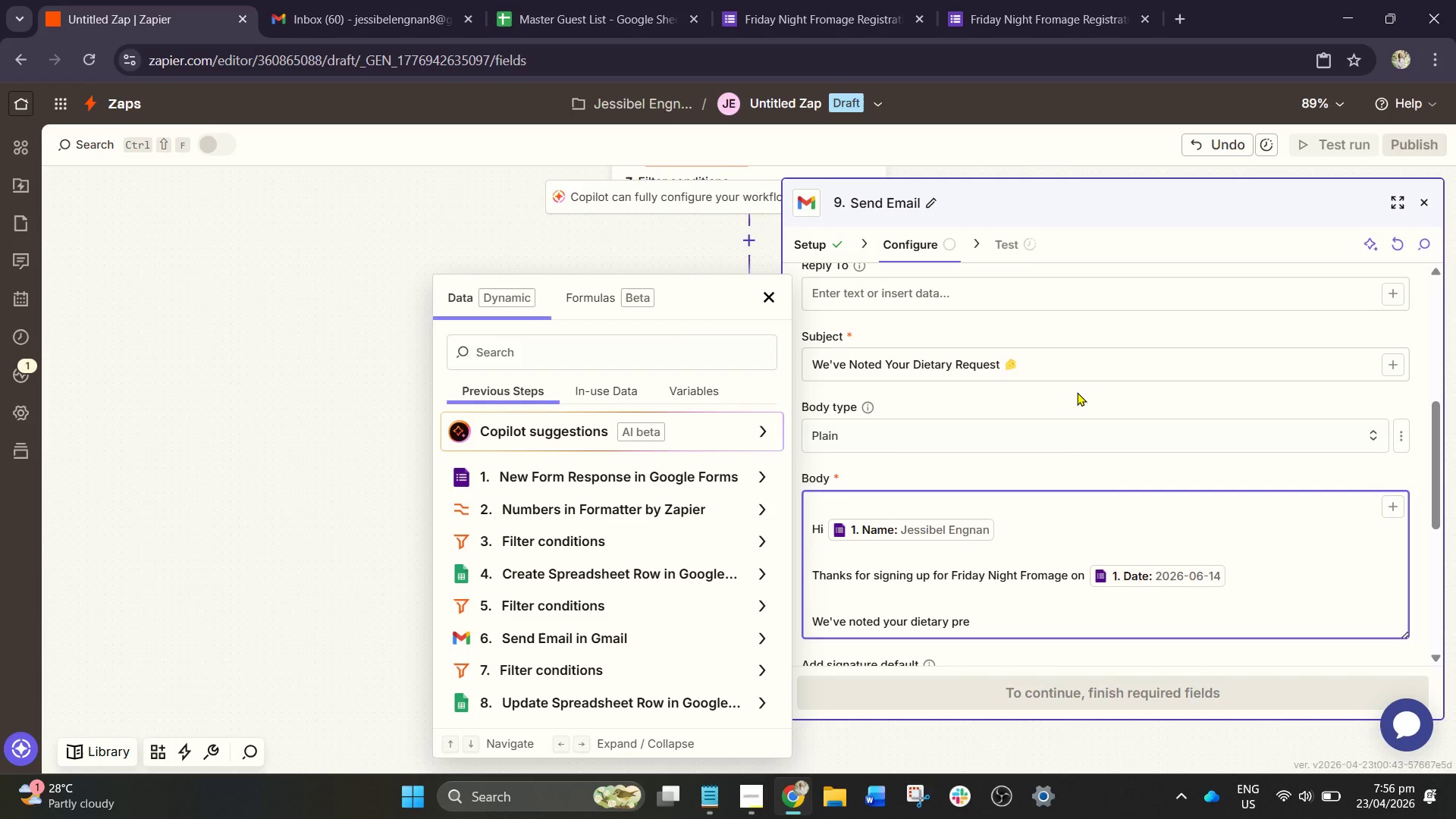 
type(ference: )
 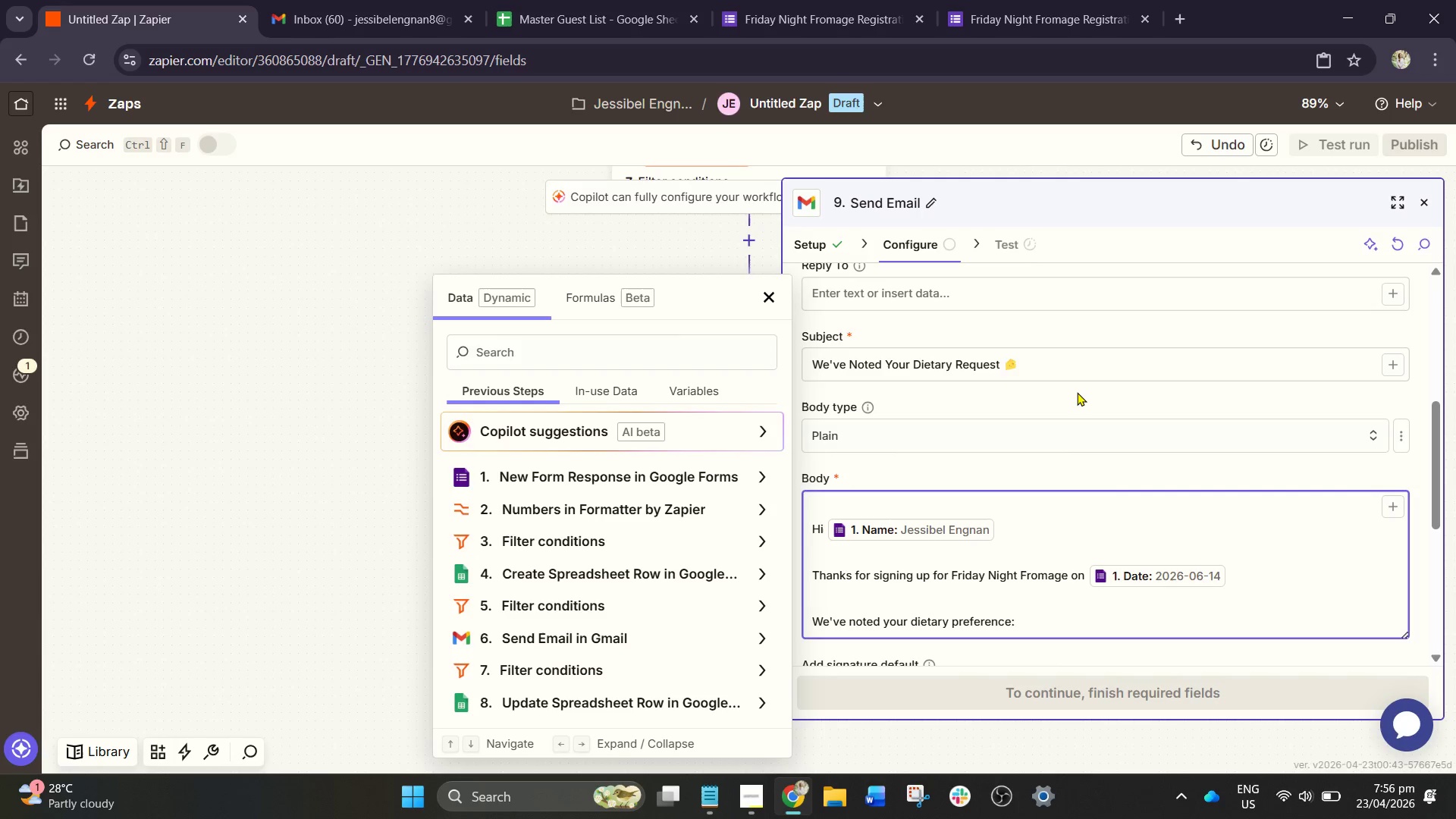 
key(Shift+Enter)
 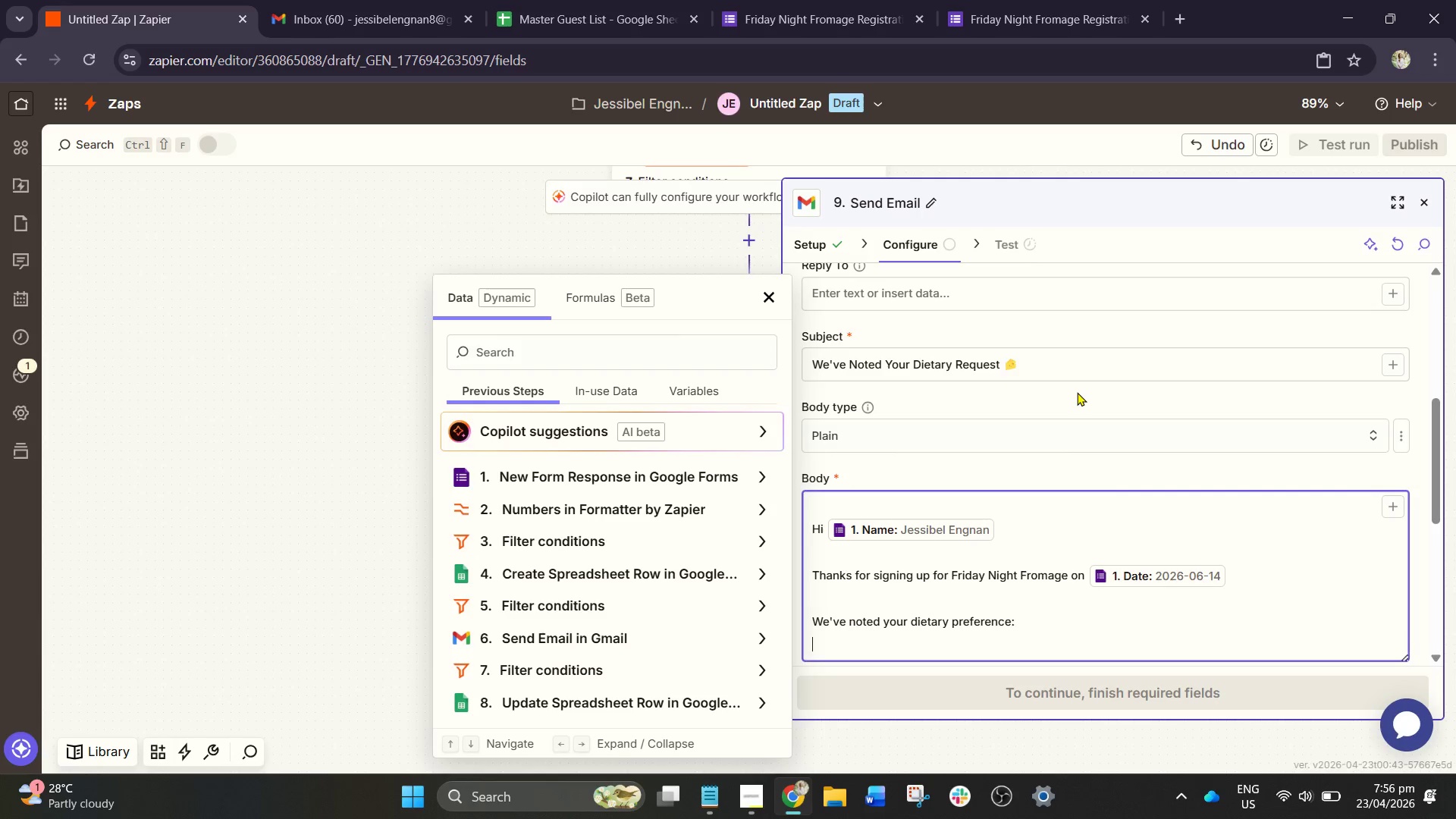 
type(/di)
 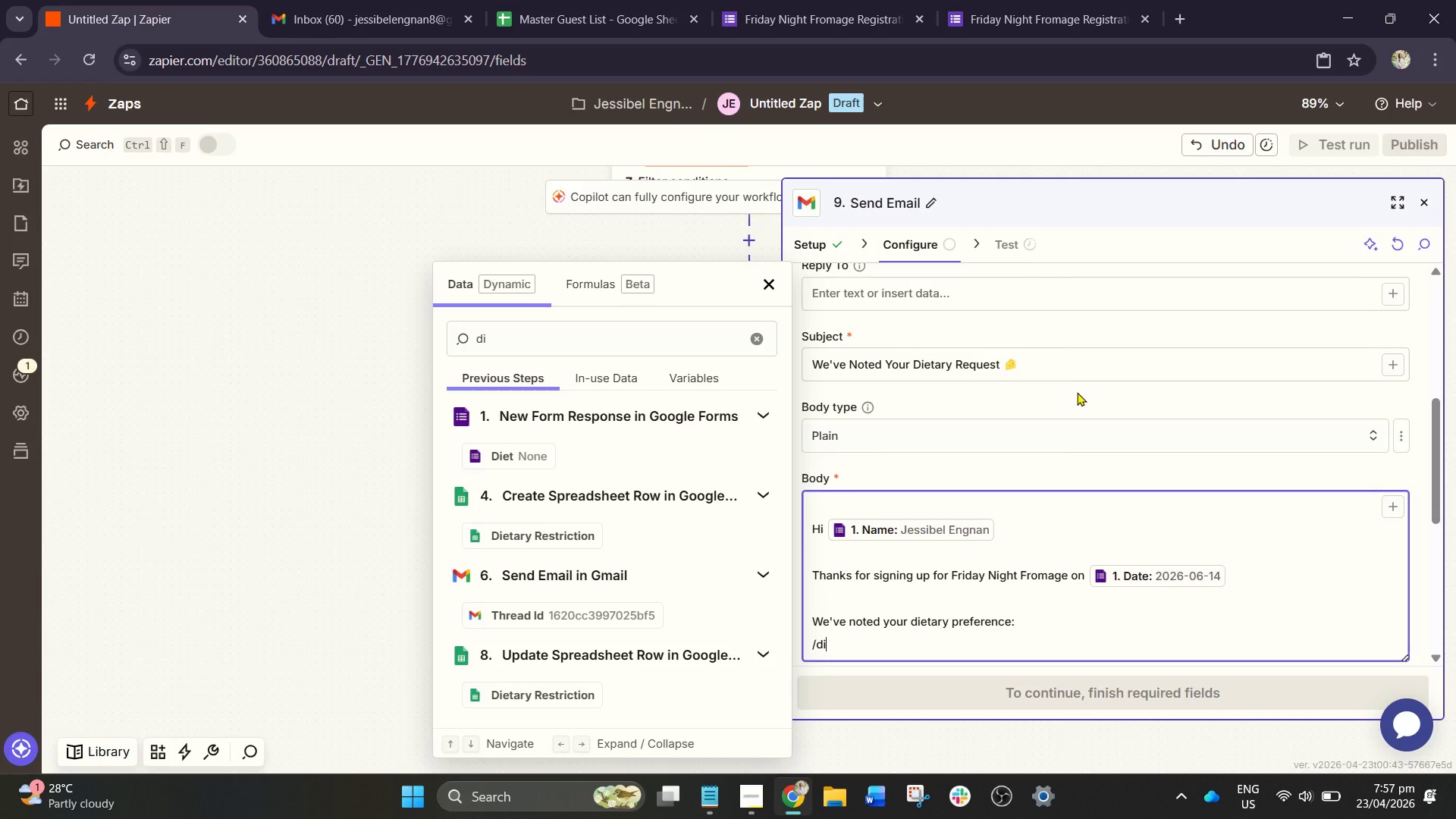 
wait(12.33)
 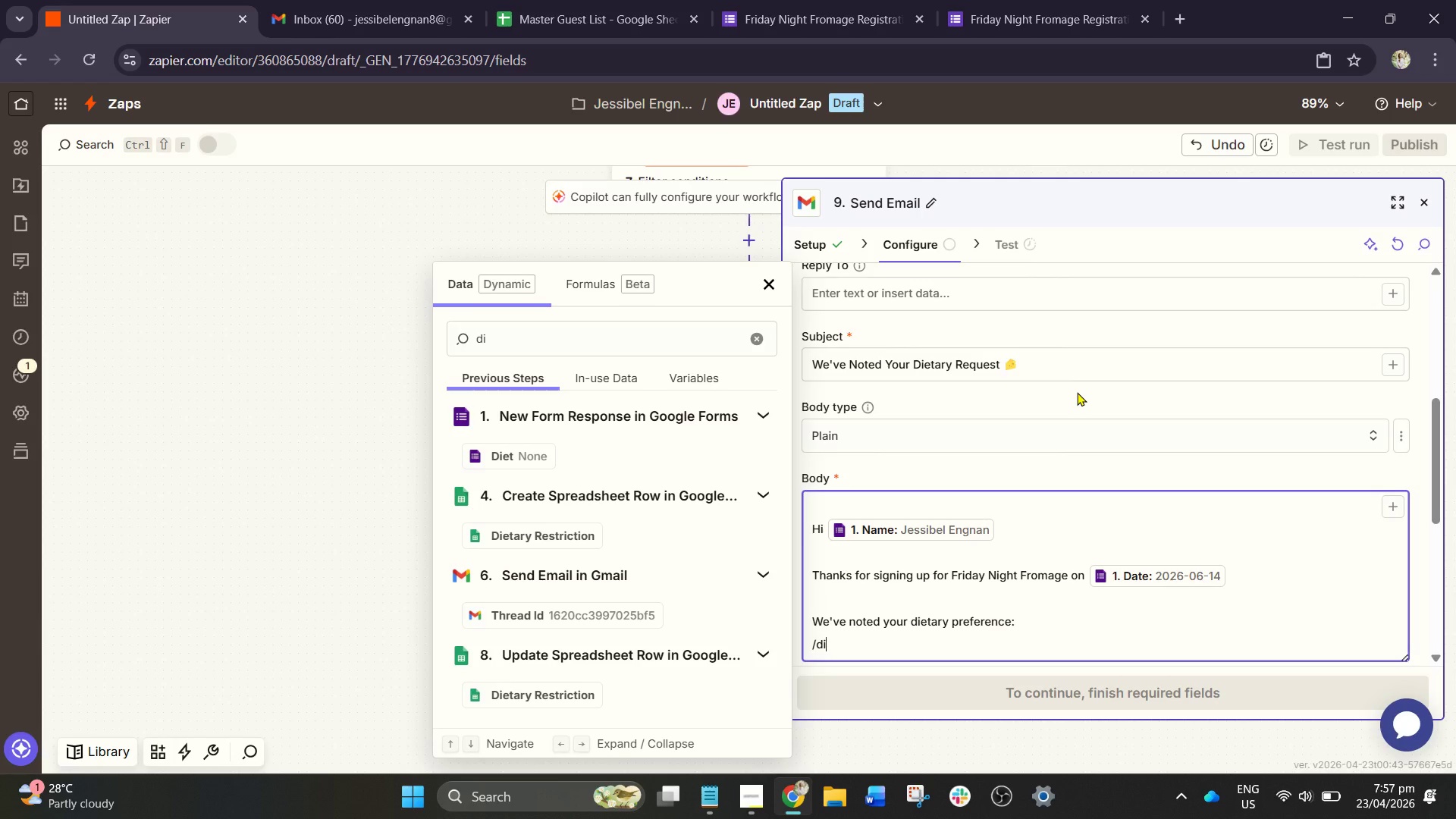 
left_click([595, 533])
 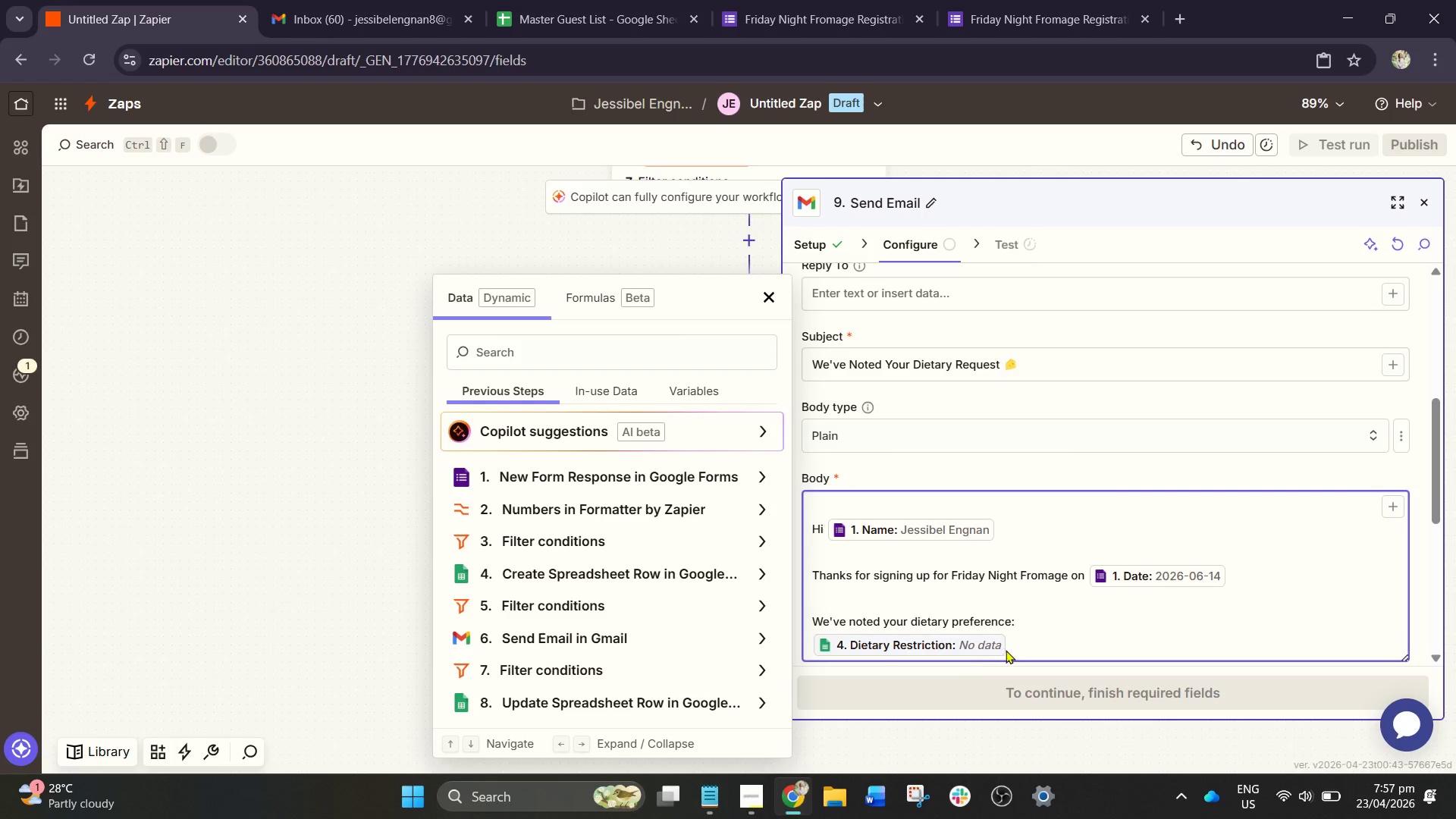 
left_click([1009, 648])
 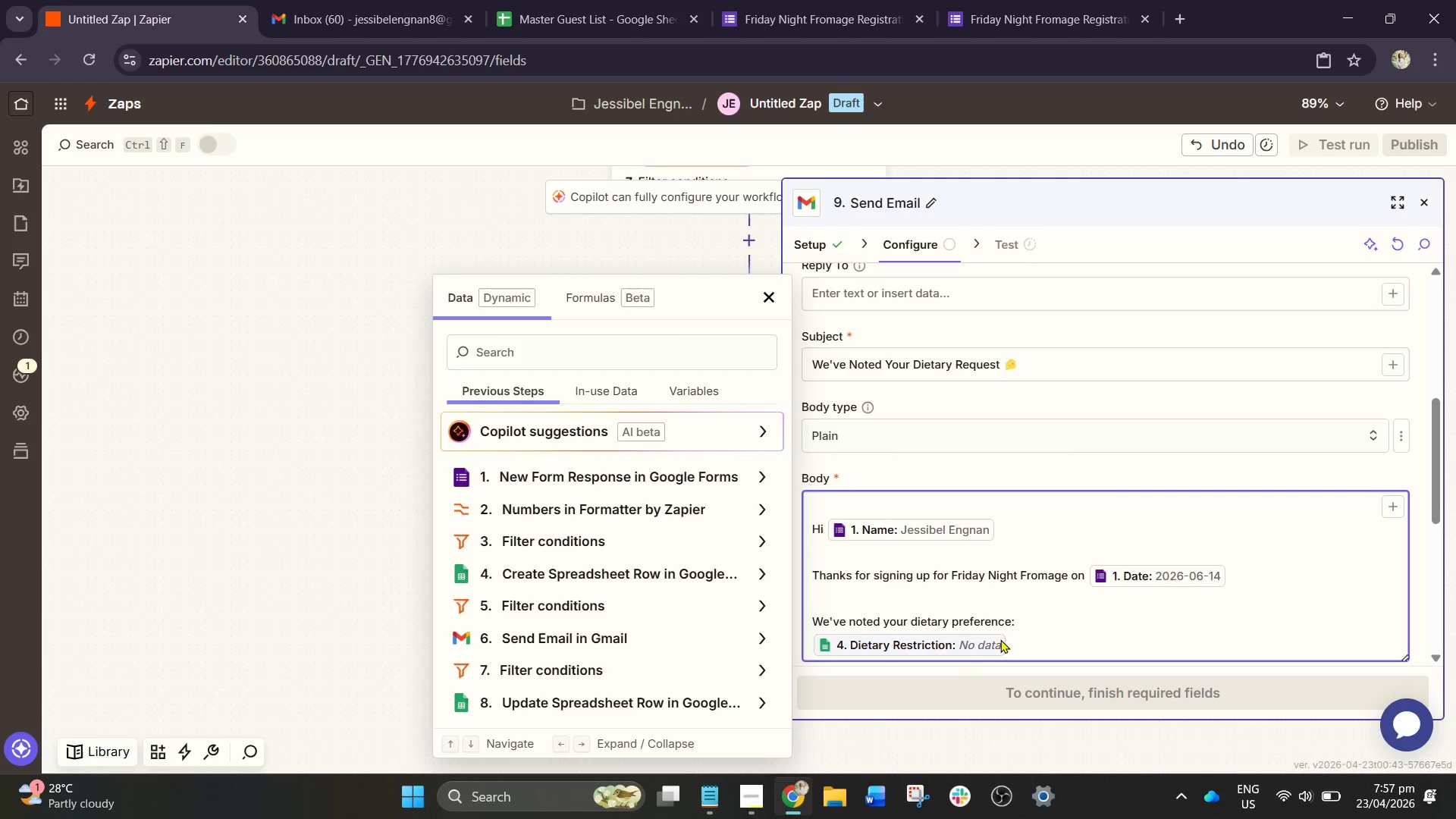 
key(Backspace)
type(Die)
key(Backspace)
key(Backspace)
key(Backspace)
type(/di)
 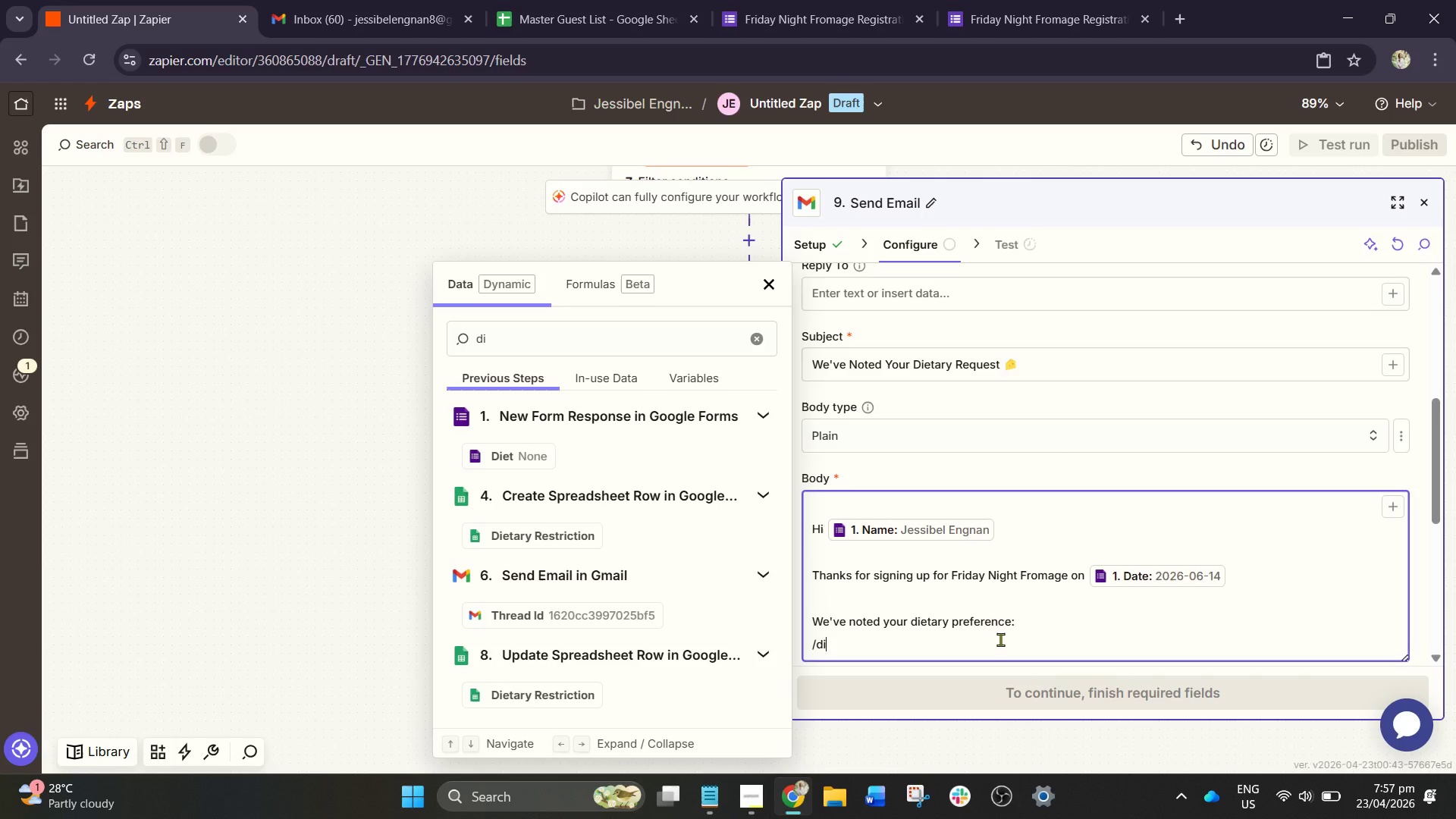 
left_click([491, 456])
 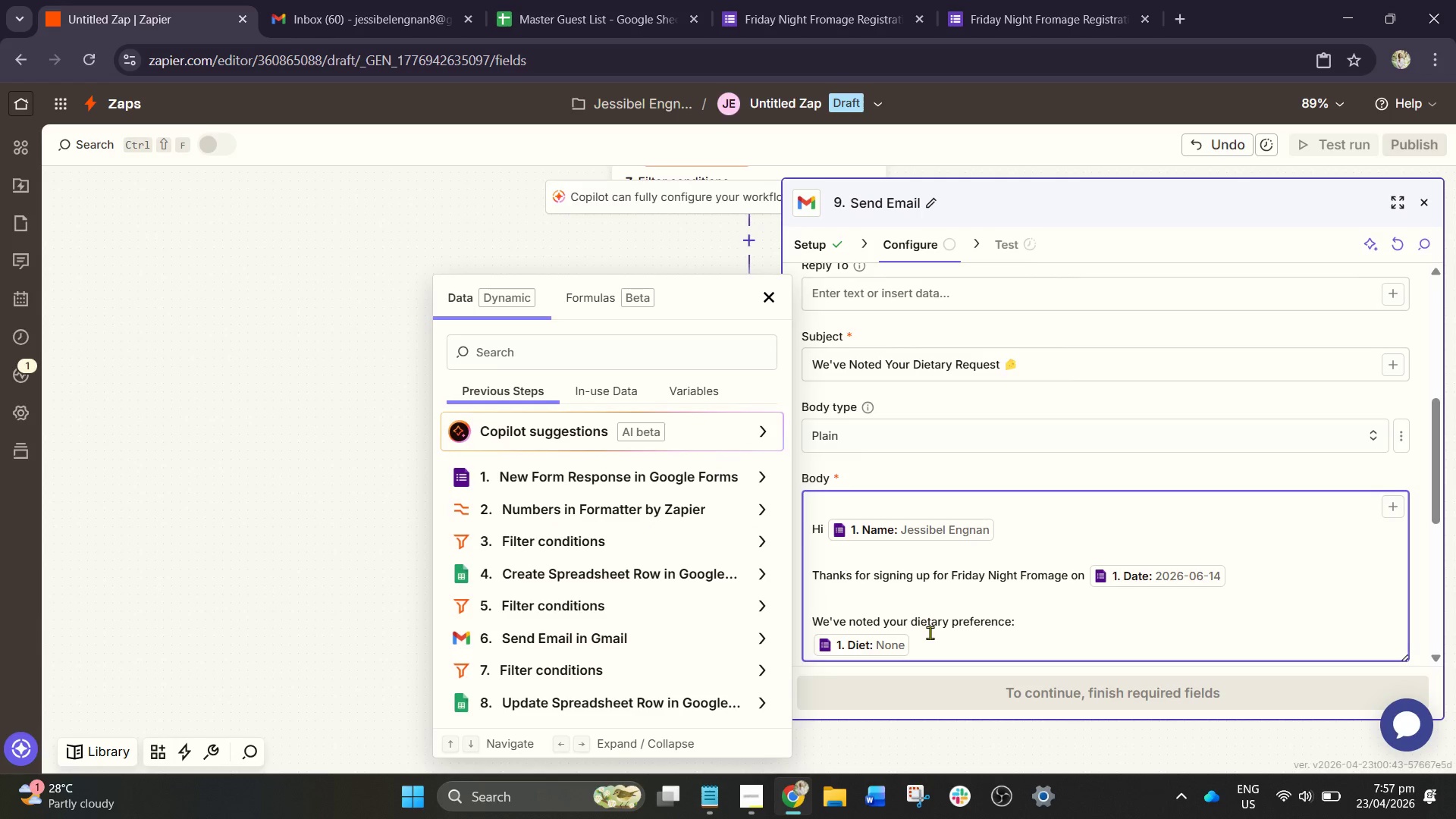 
key(Backspace)
 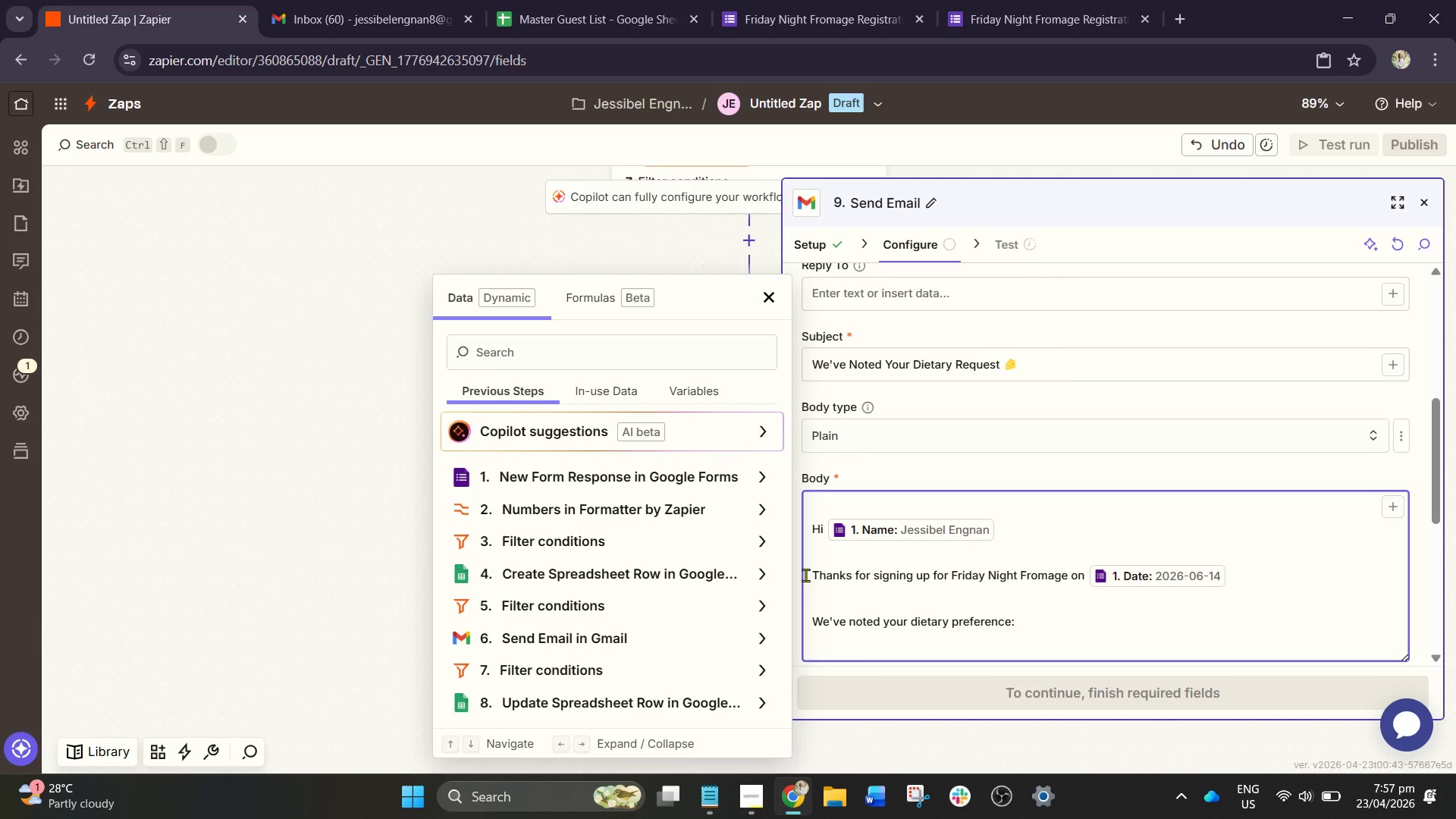 
wait(5.14)
 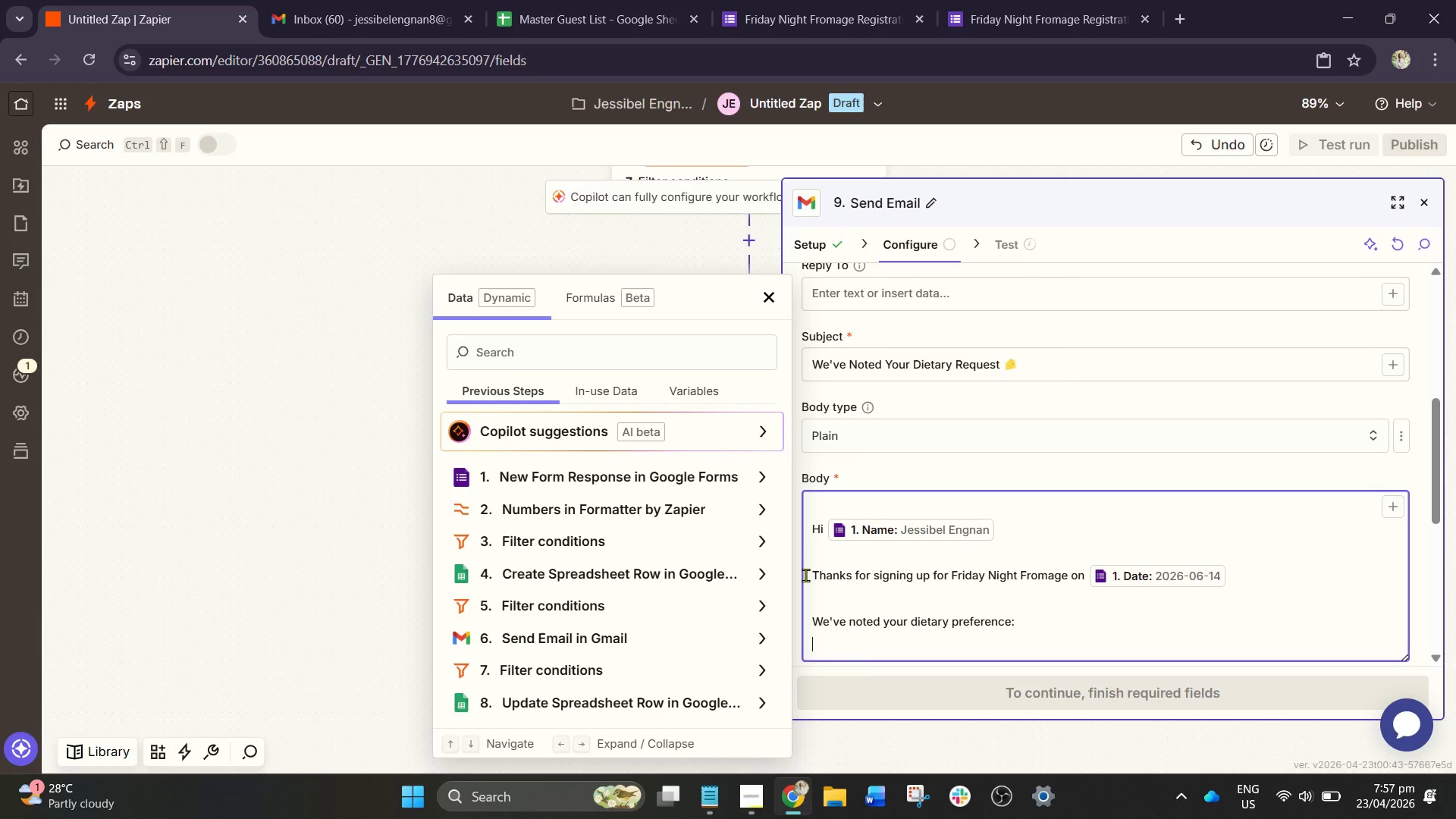 
type(/diet)
 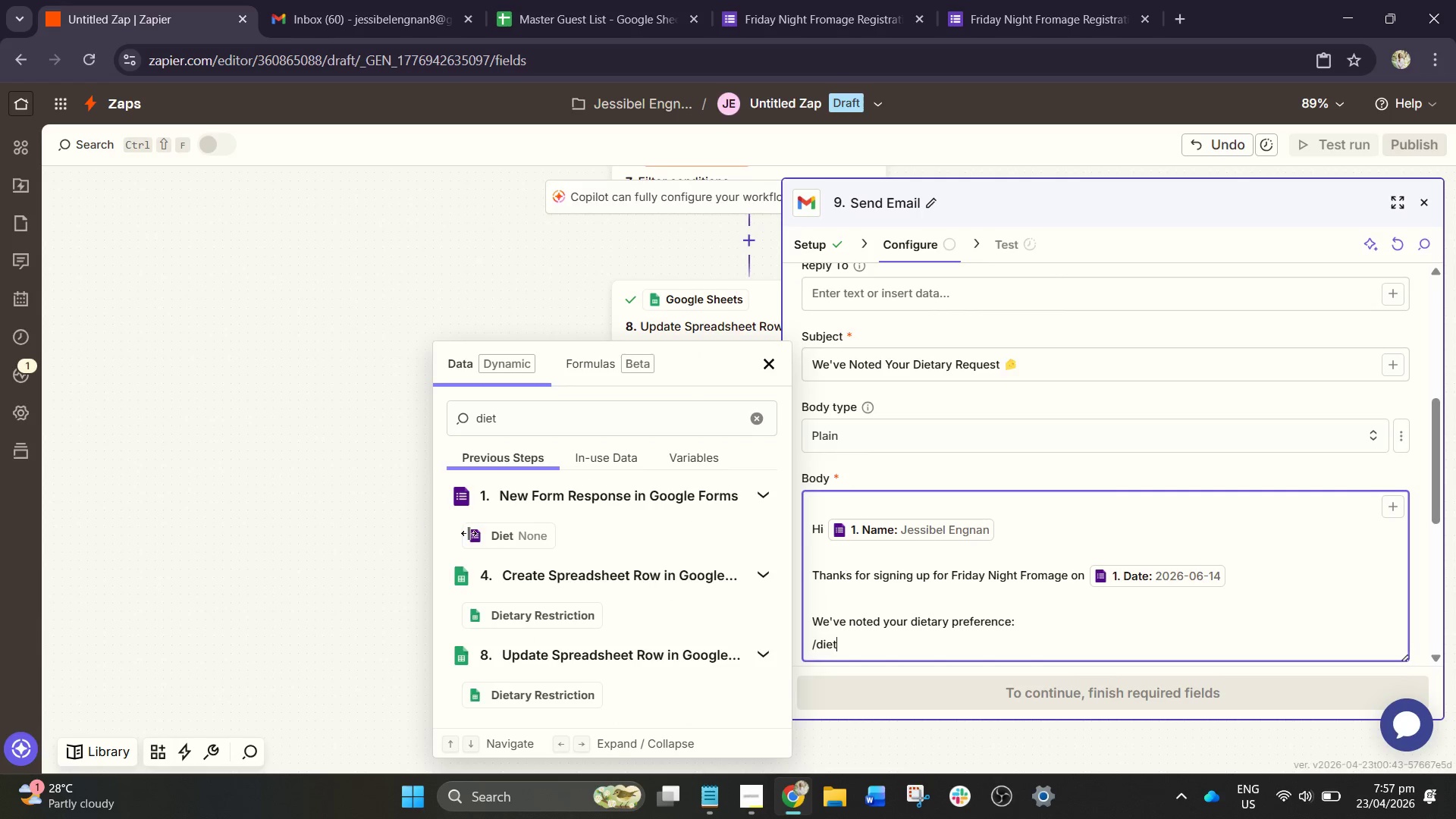 
scroll: coordinate [576, 614], scroll_direction: down, amount: 2.0
 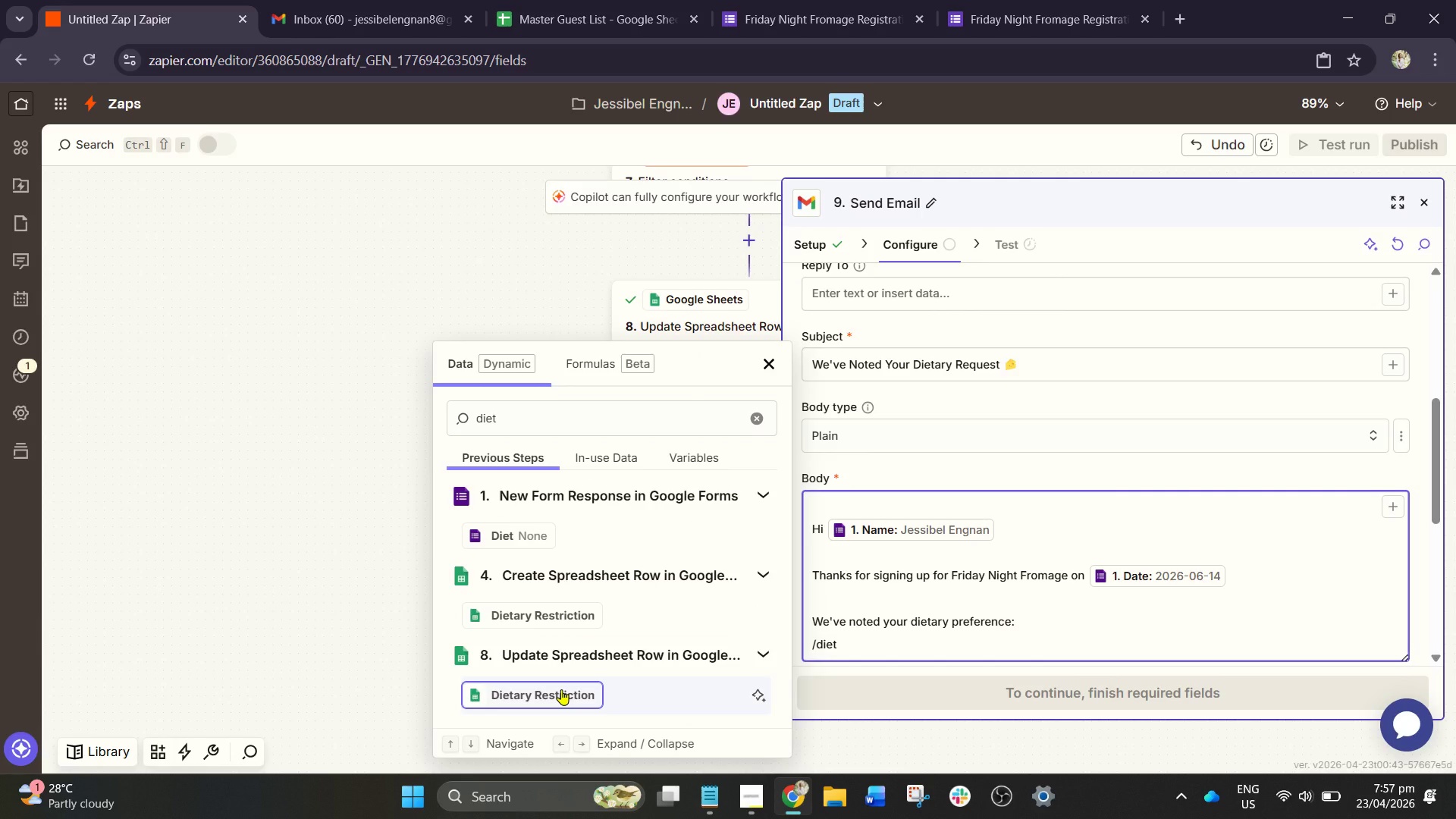 
left_click([561, 689])
 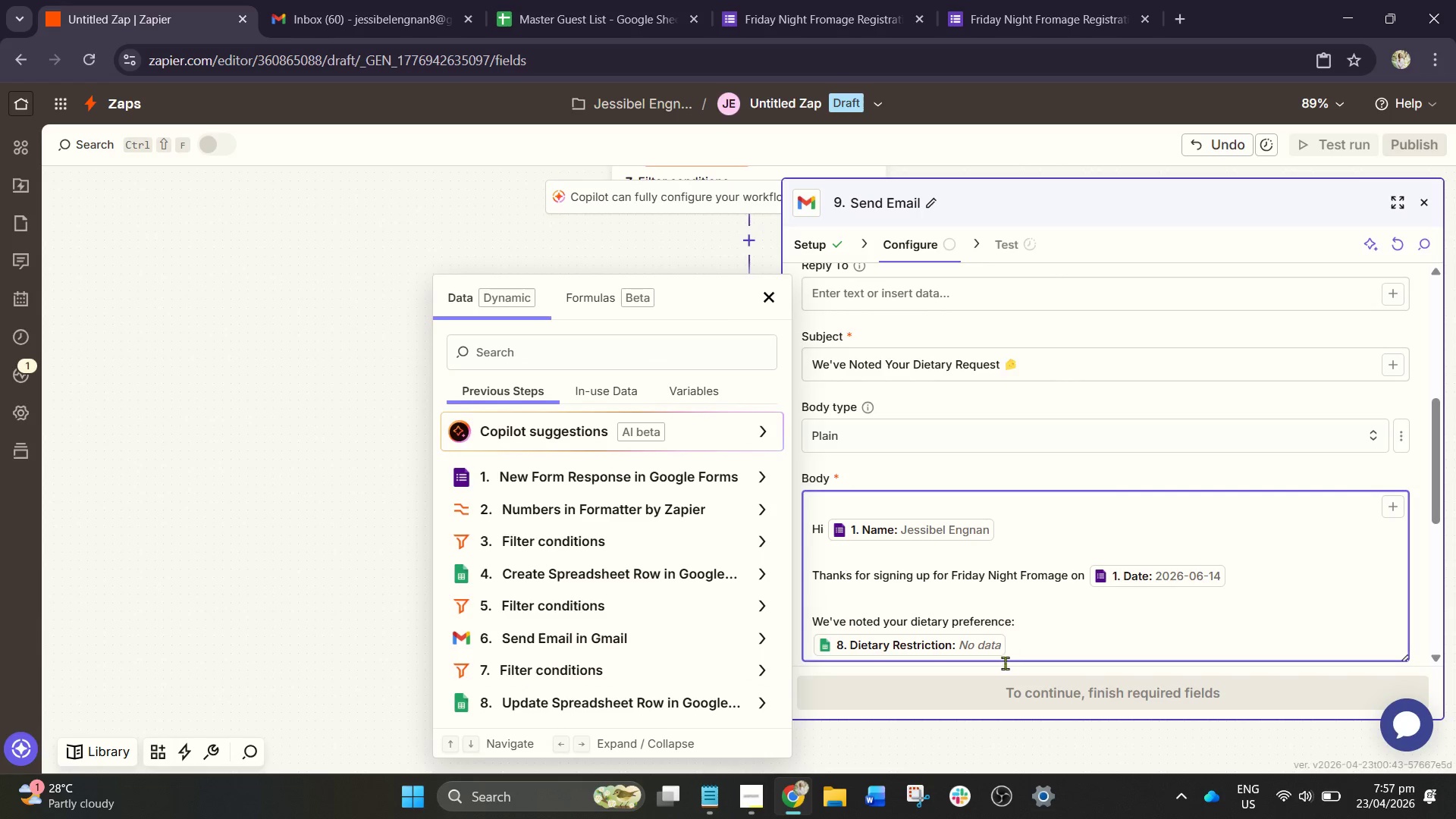 
wait(8.05)
 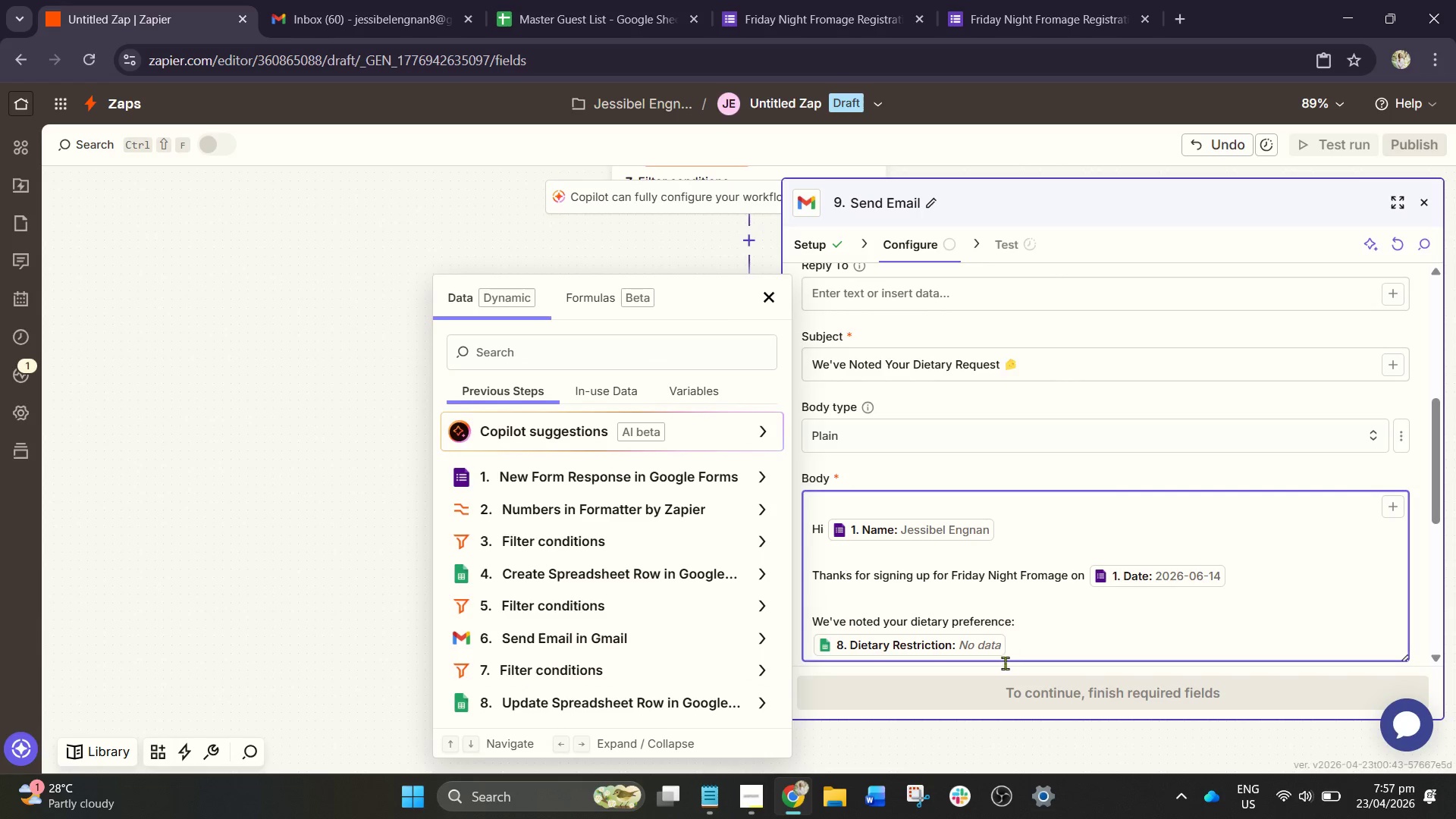 
hold_key(key=Backspace, duration=0.34)
 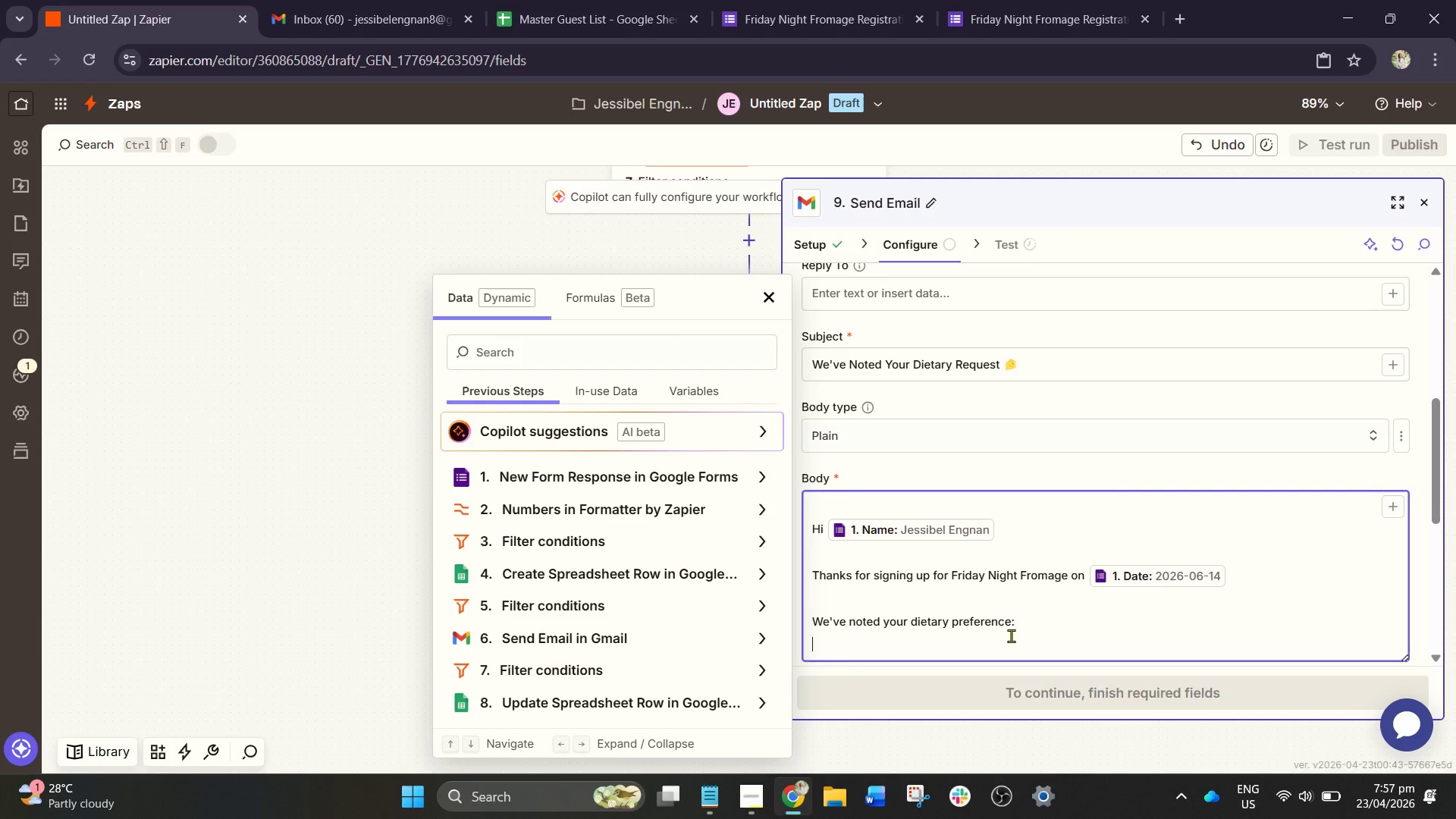 
key(Shift+D)
 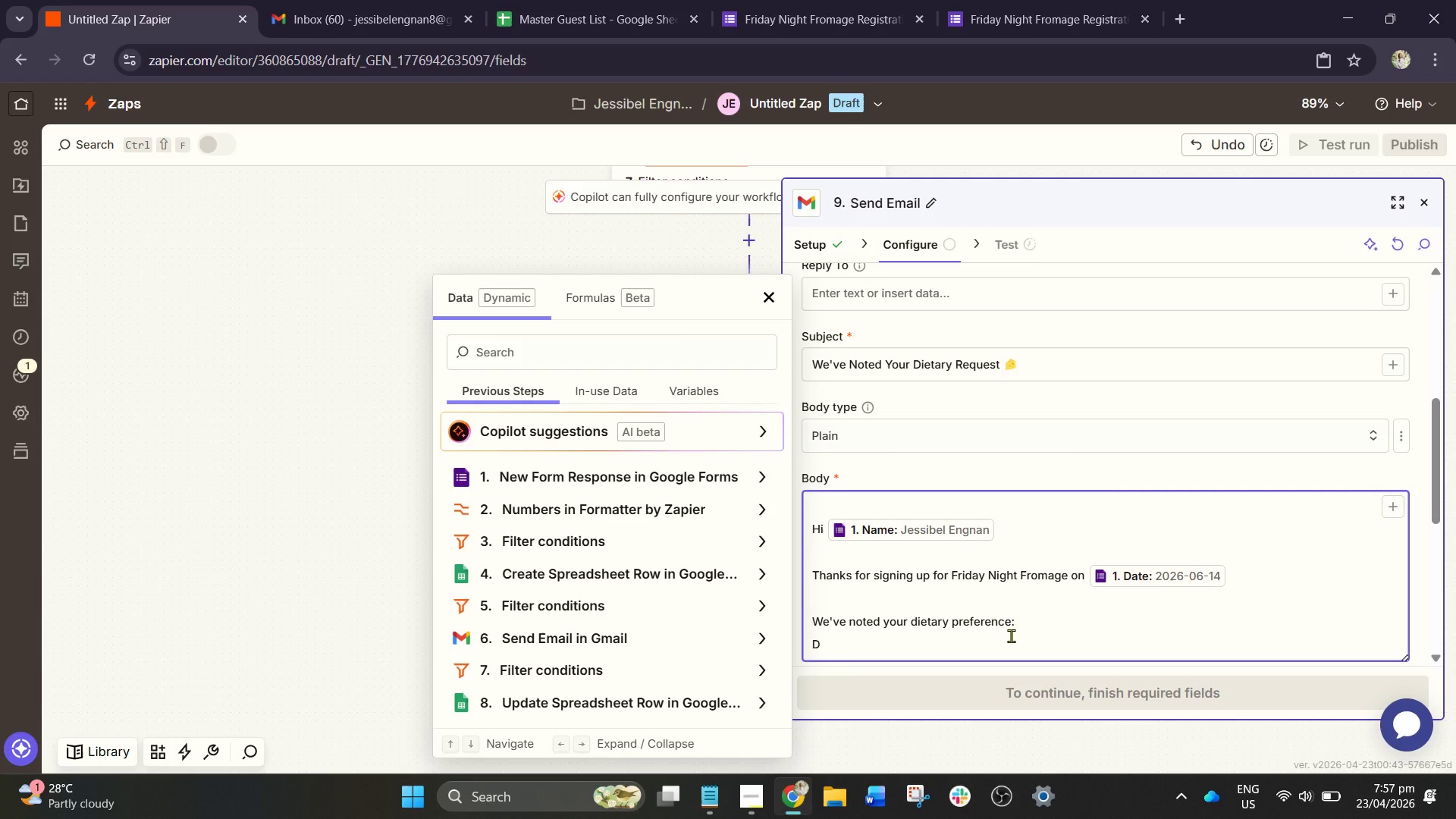 
key(Backspace)
 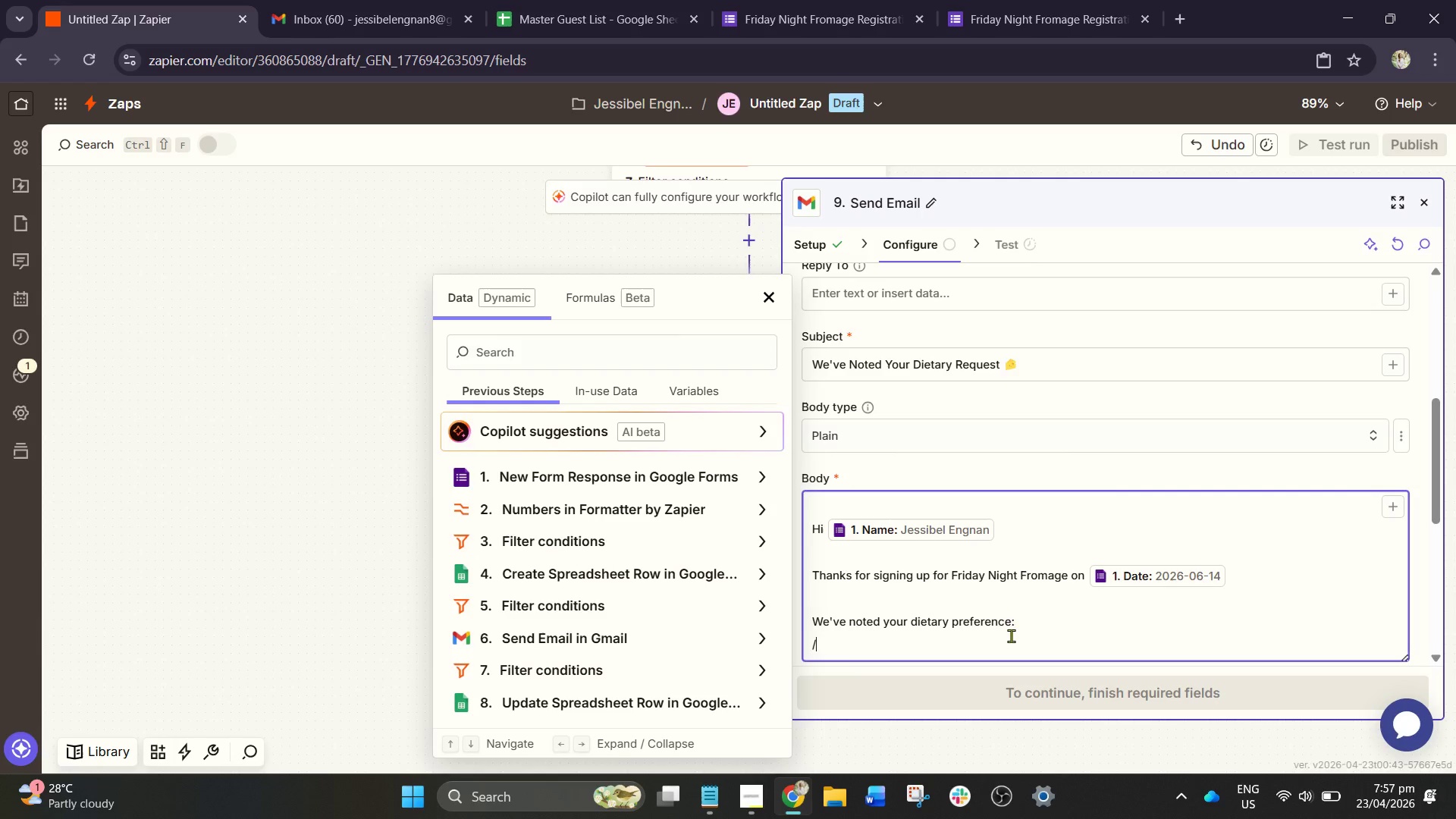 
key(Slash)
 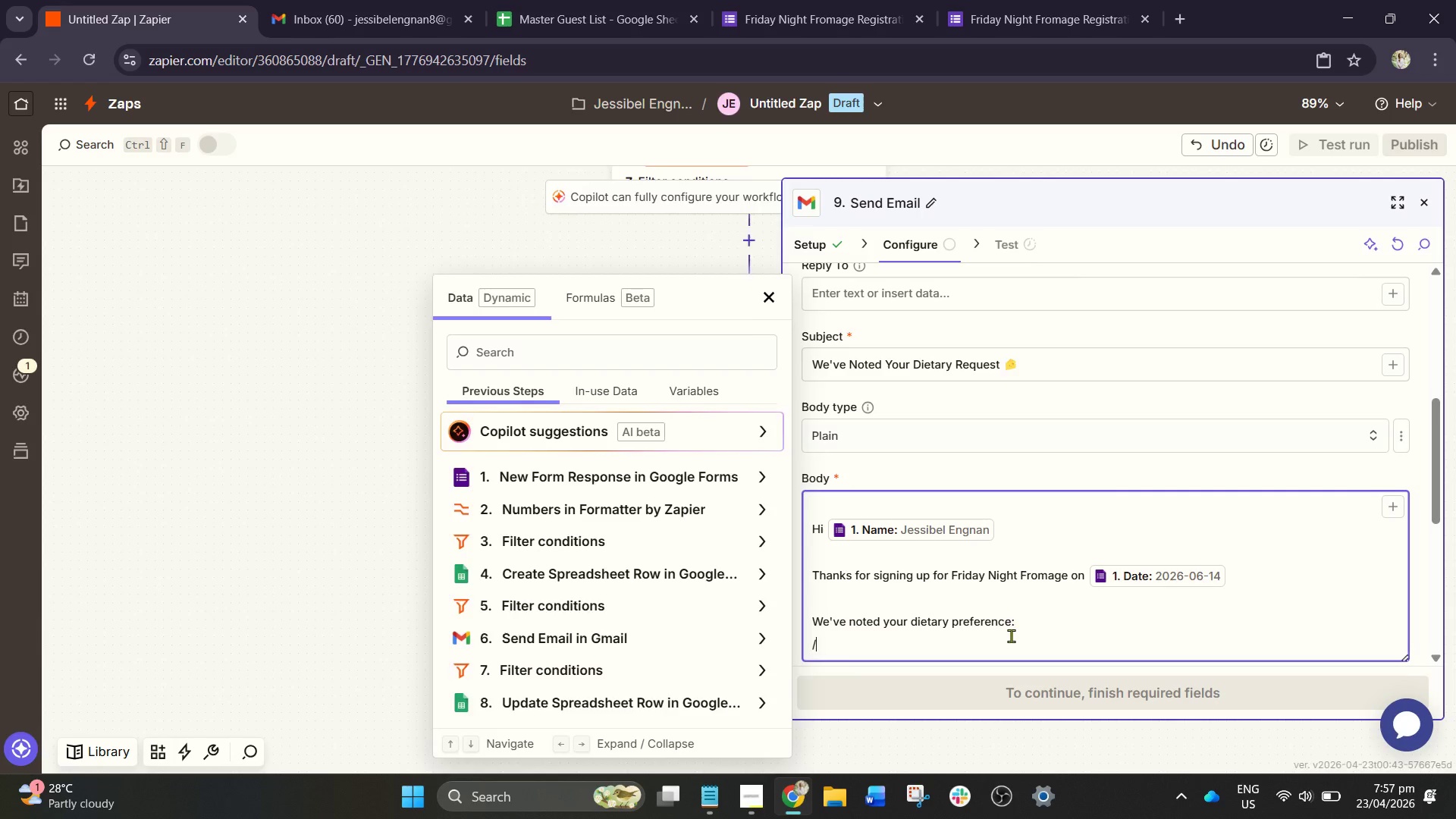 
key(D)
 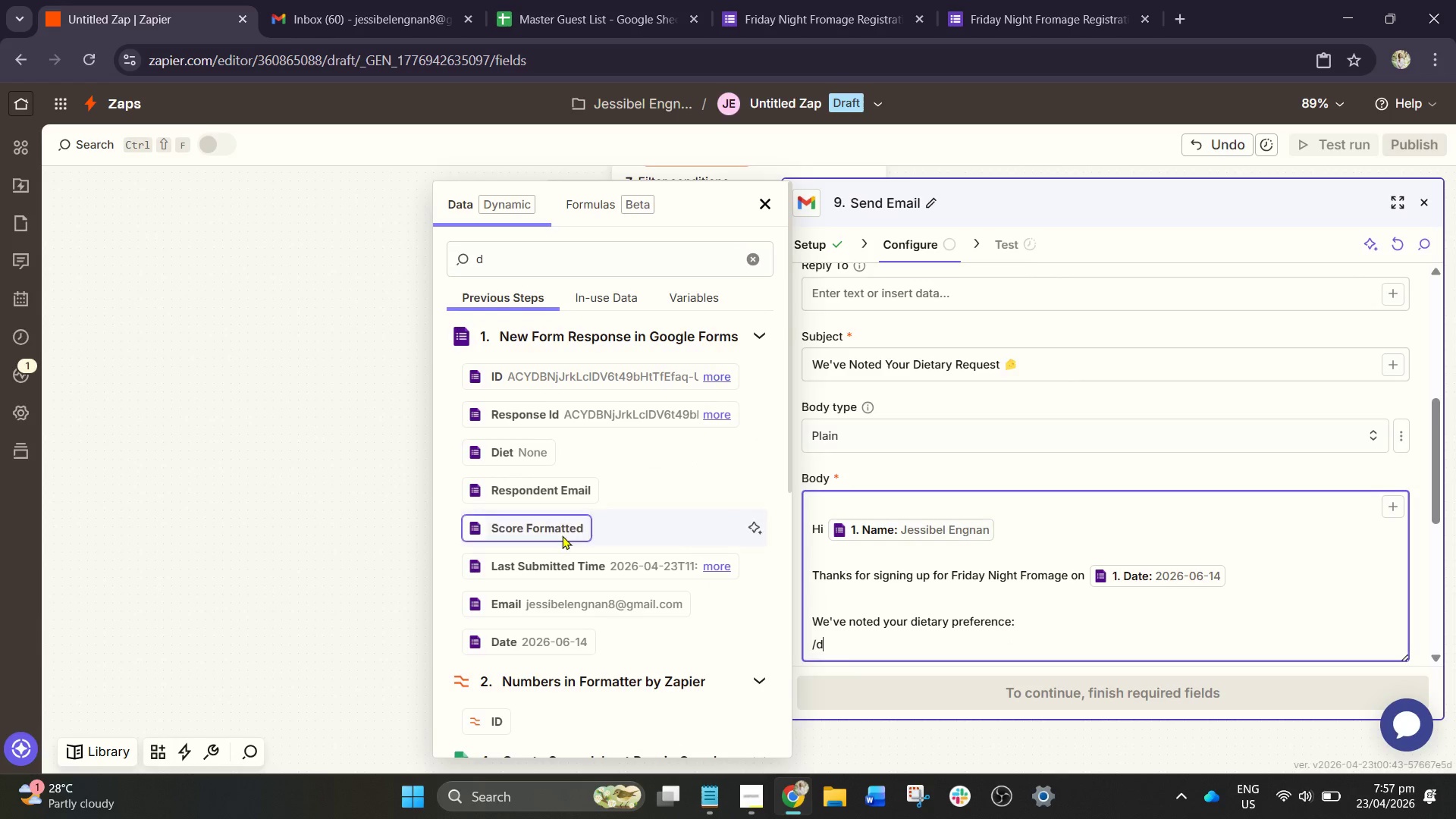 
left_click([498, 454])
 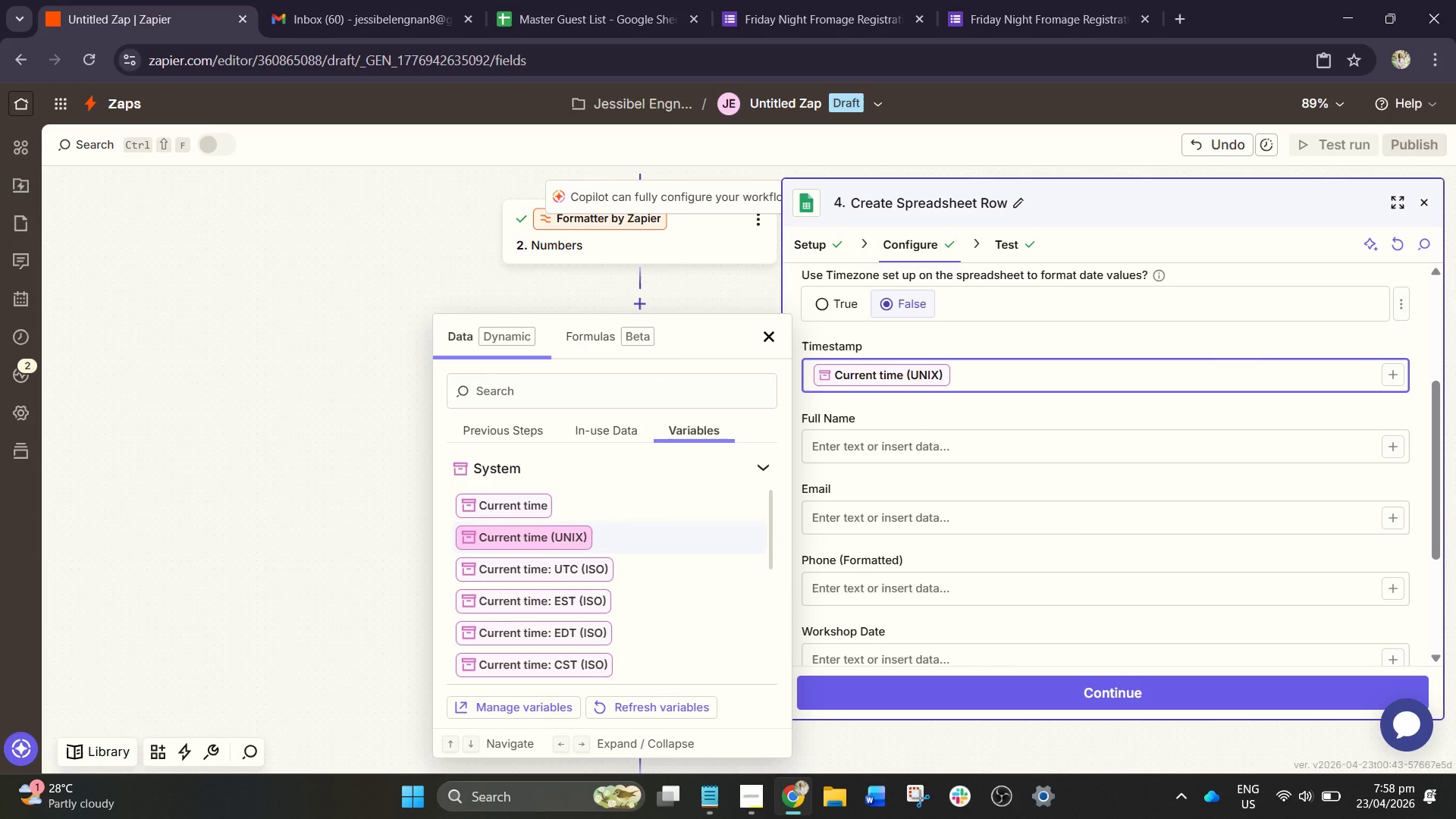 
wait(50.36)
 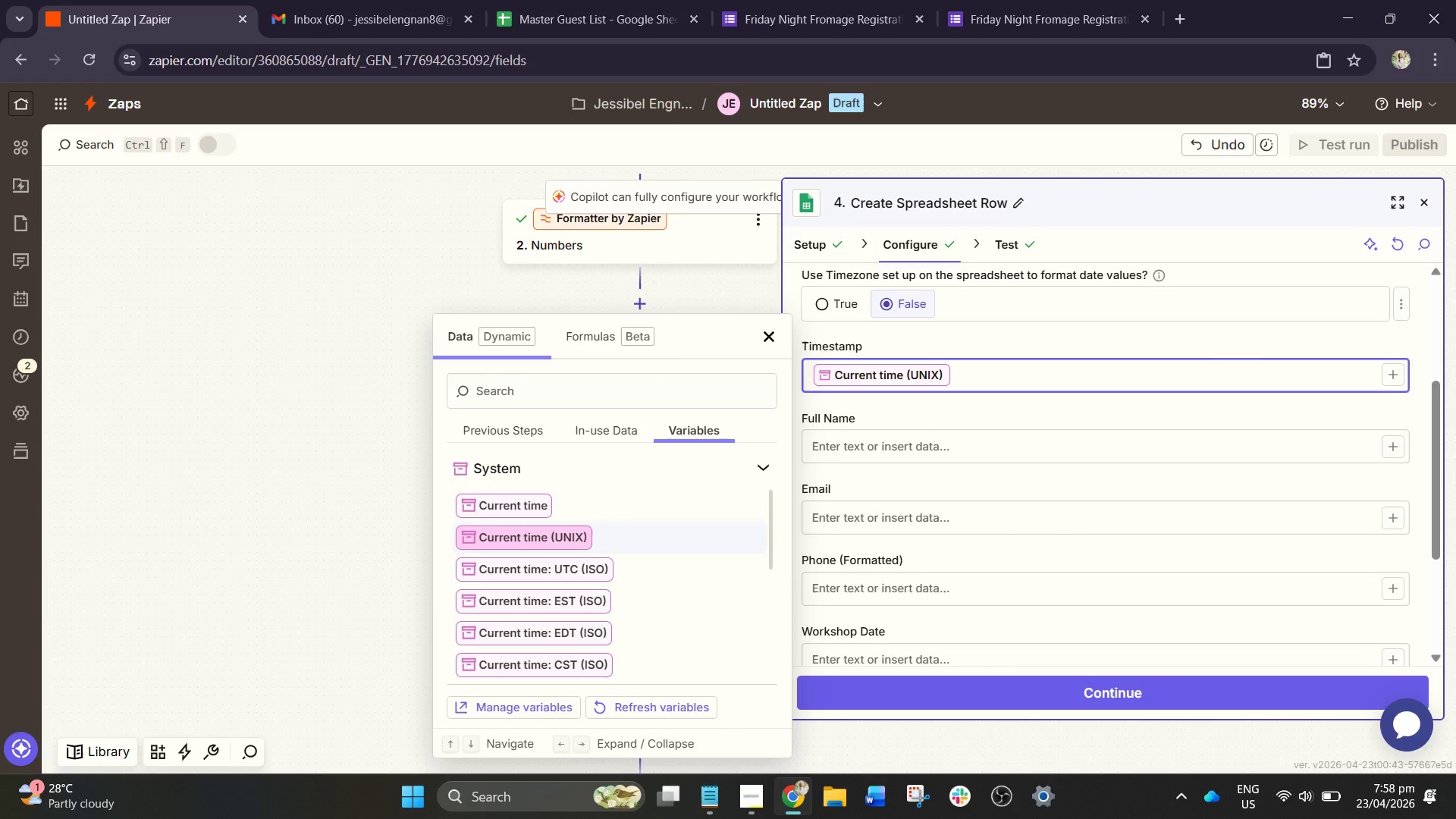 
key(Backspace)
 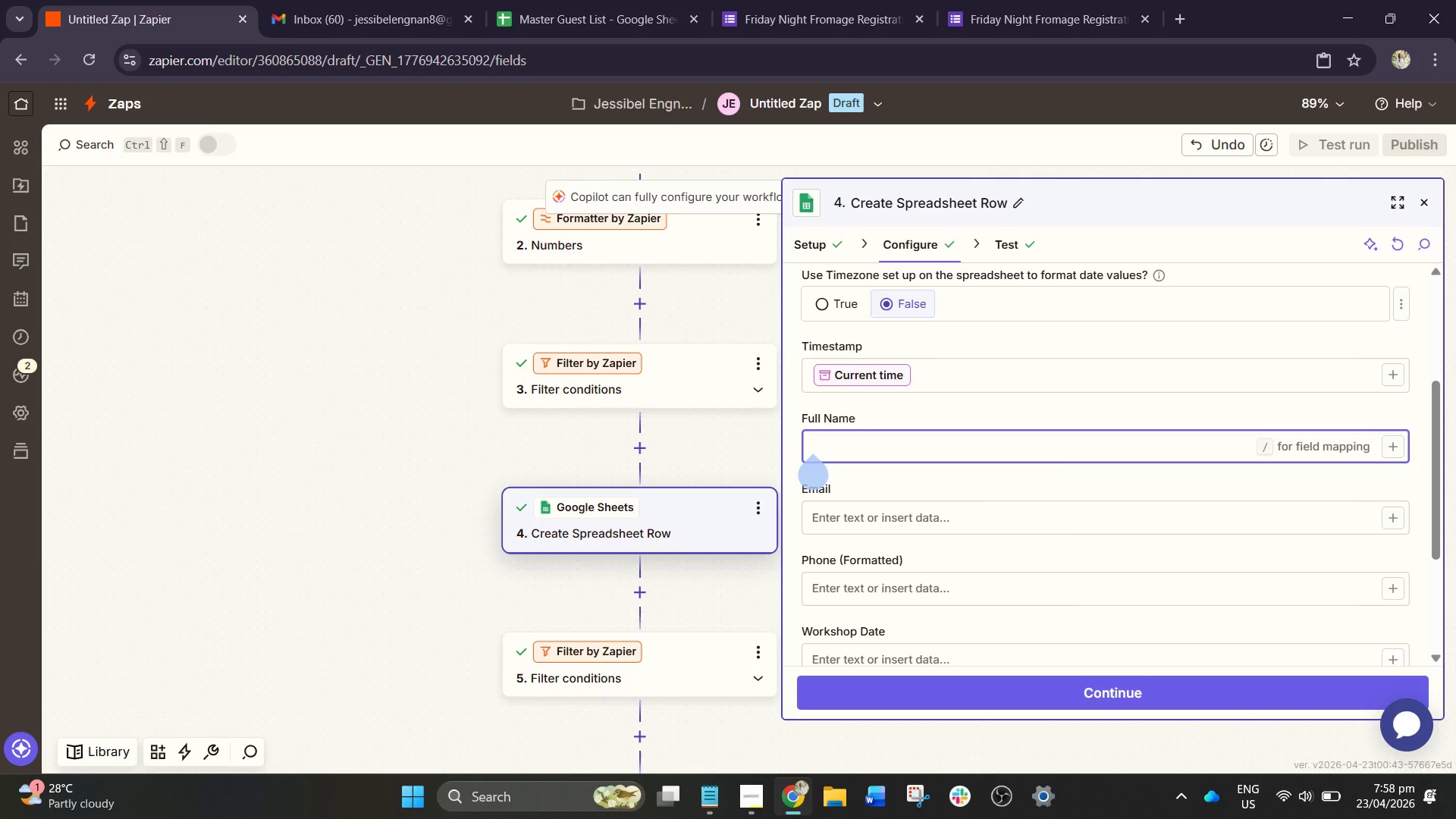 
wait(21.14)
 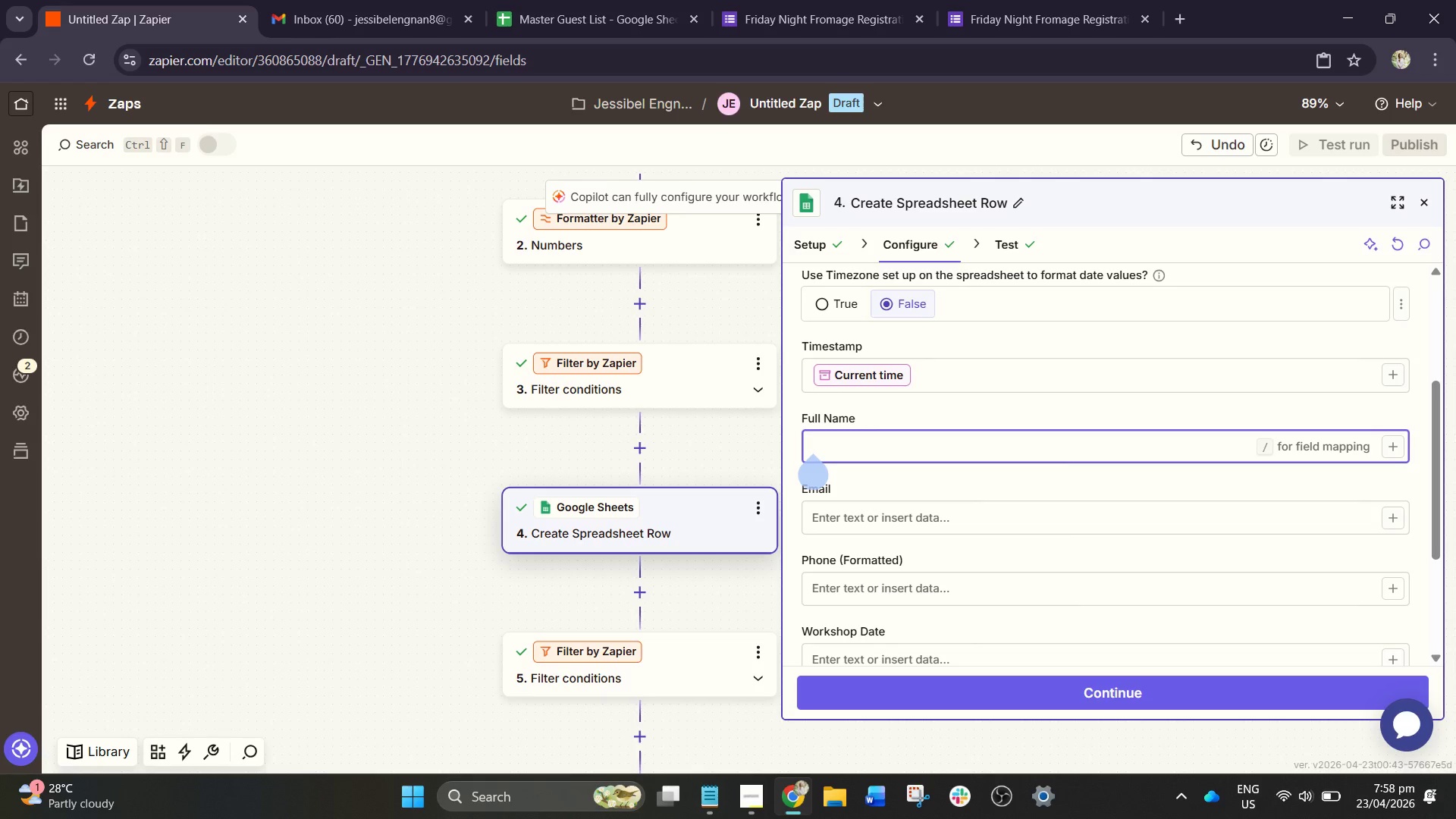 
type(/na)
 